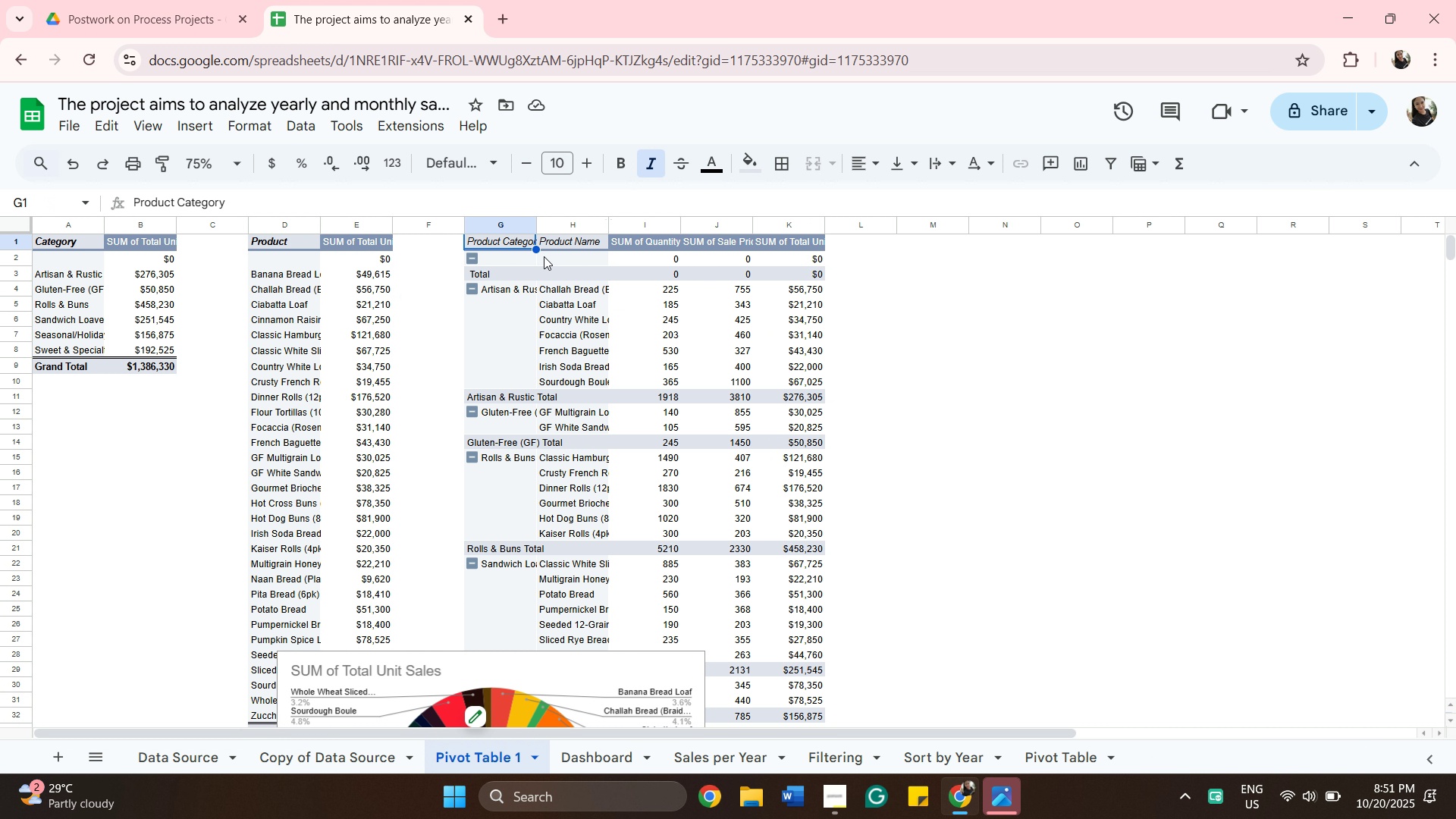 
left_click([589, 234])
 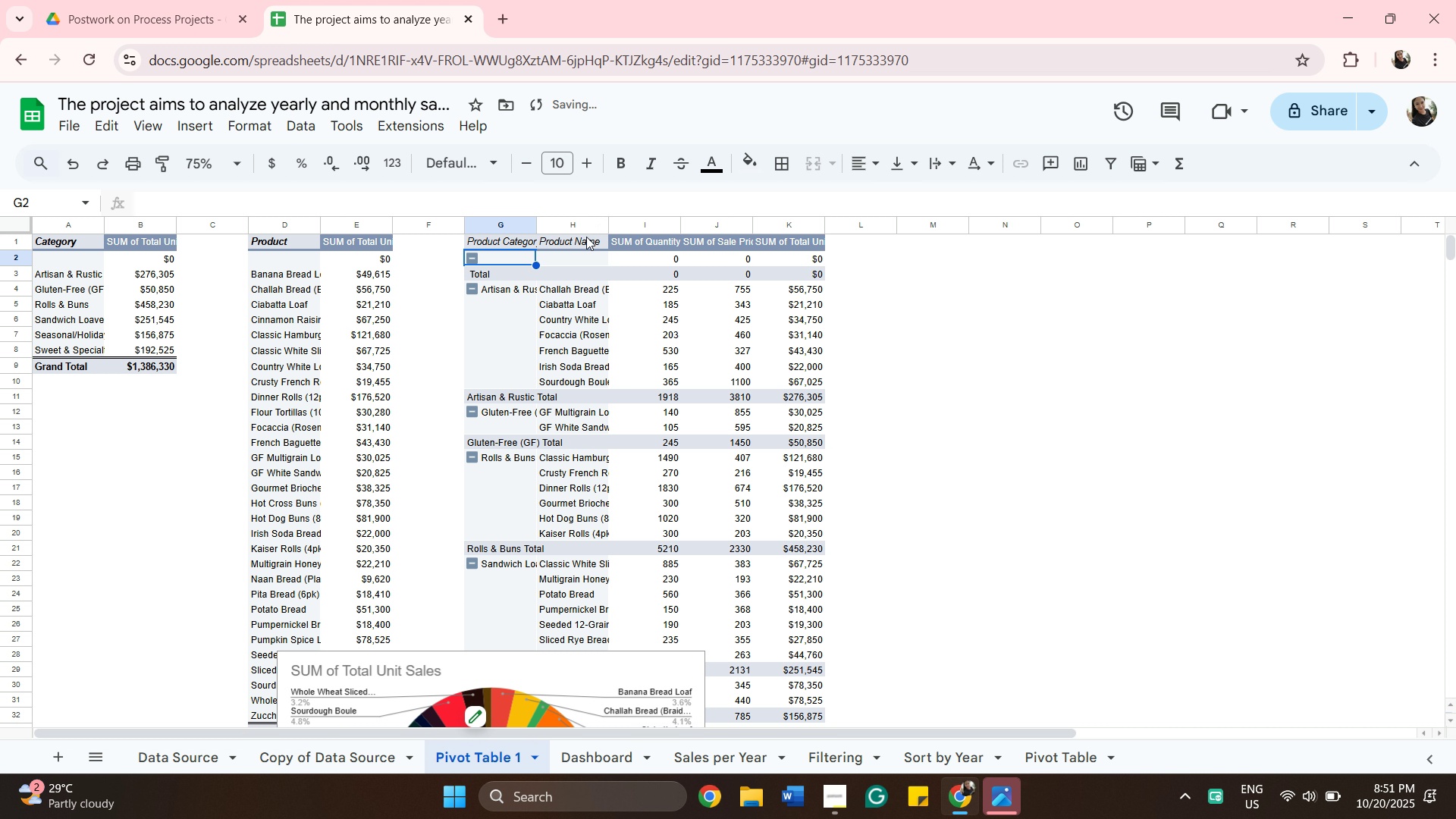 
left_click([586, 237])
 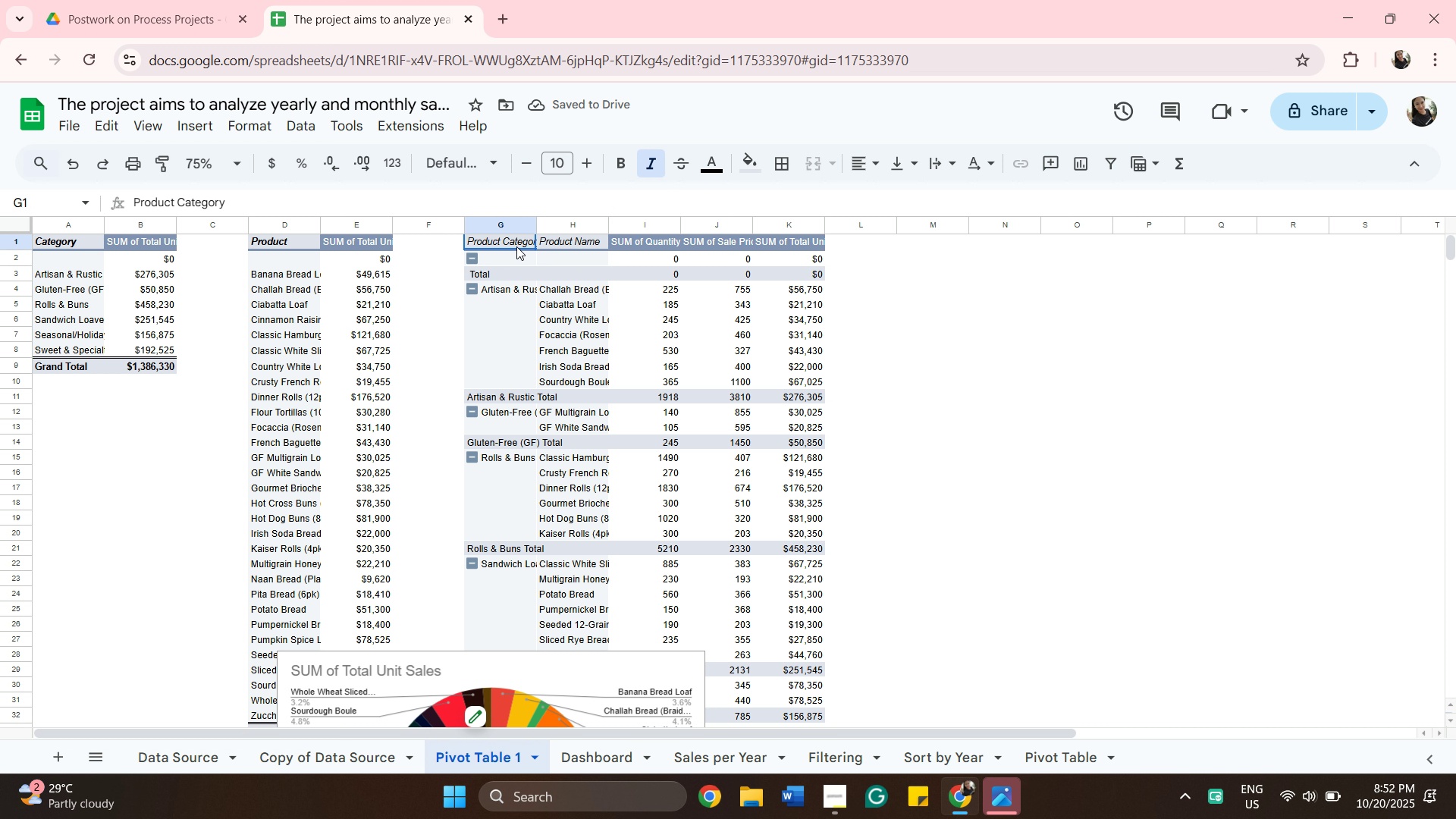 
left_click([516, 246])
 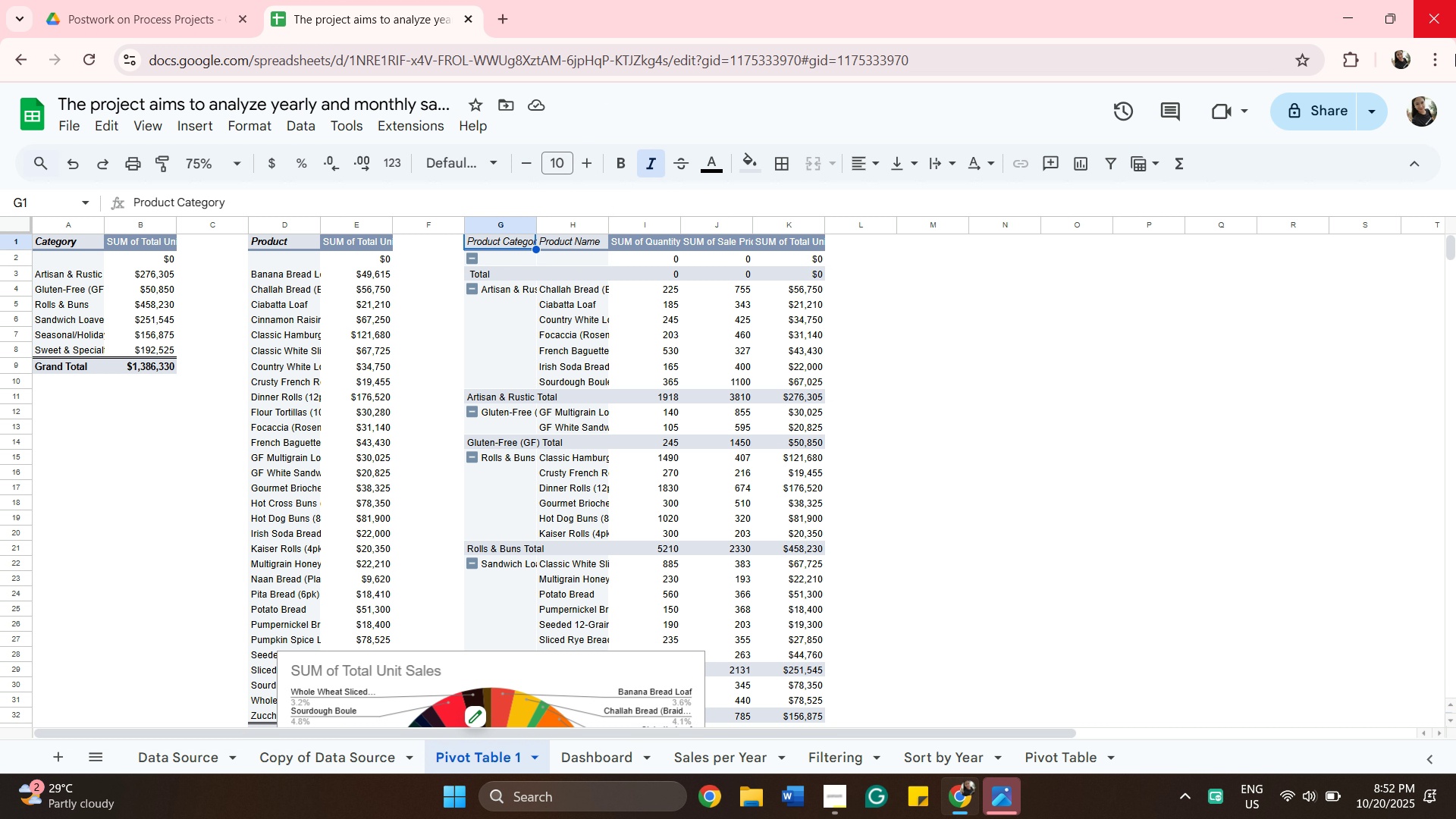 
scroll: coordinate [1001, 379], scroll_direction: down, amount: 4.0
 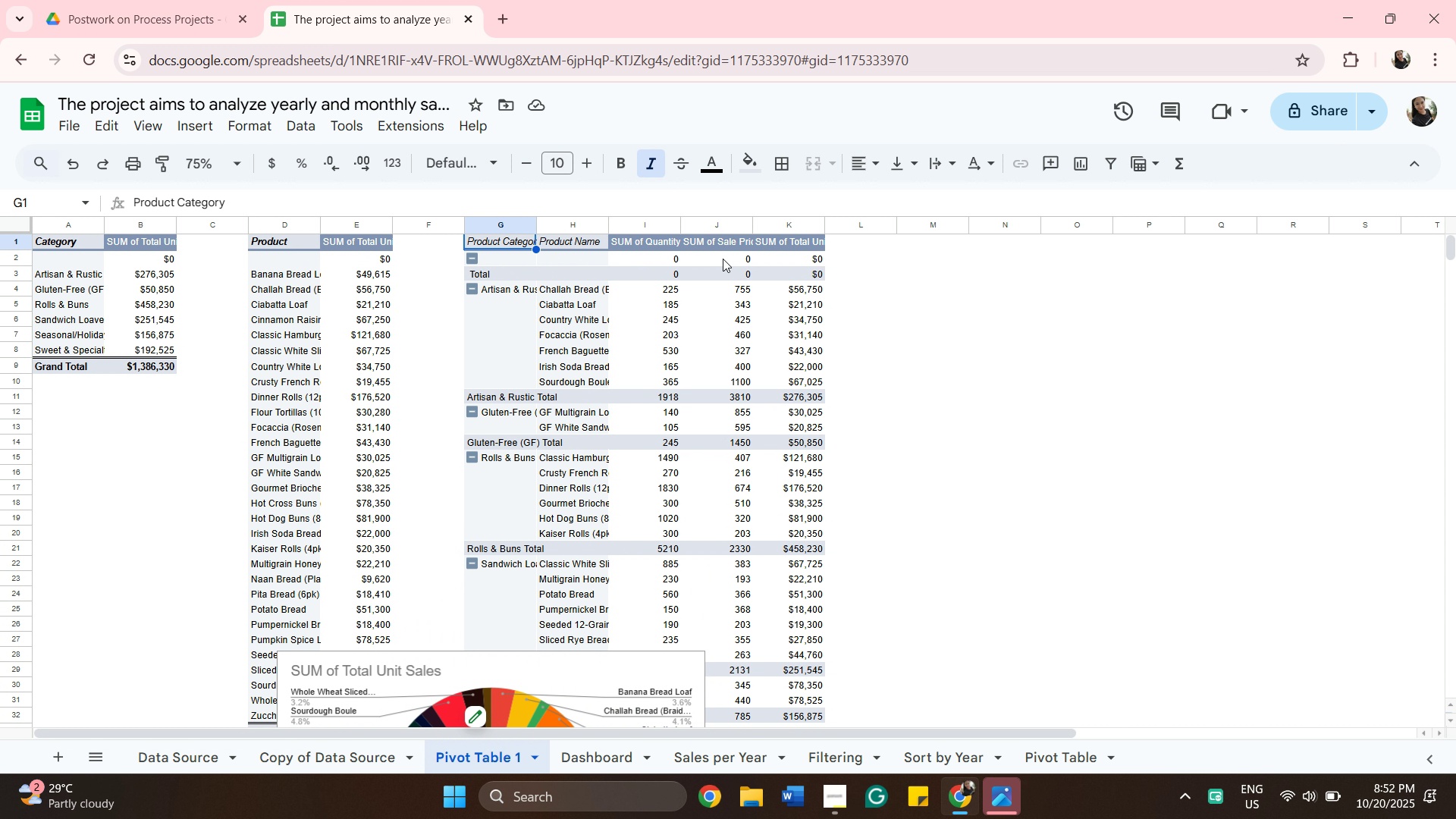 
double_click([766, 369])
 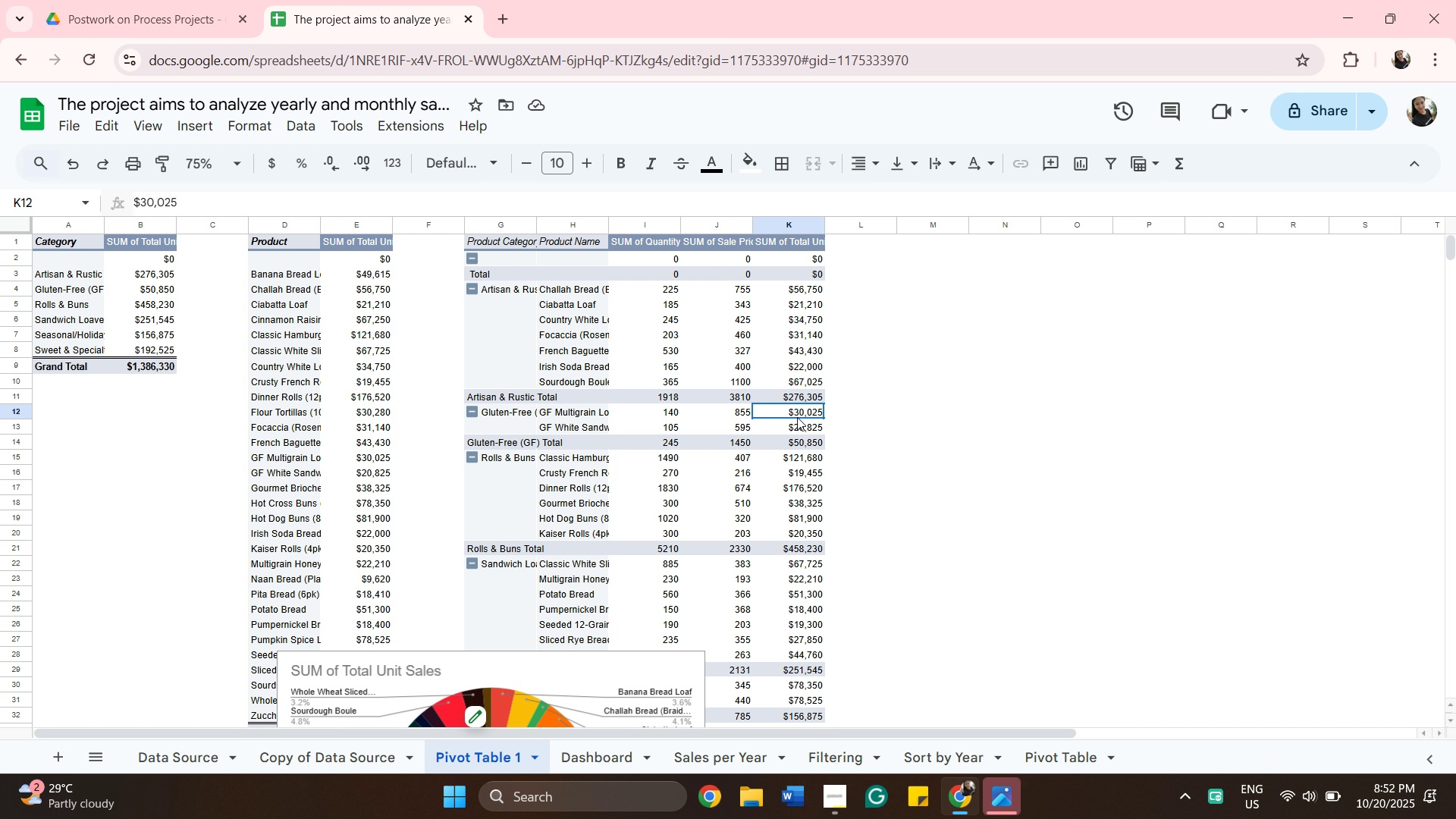 
left_click_drag(start_coordinate=[797, 410], to_coordinate=[797, 428])
 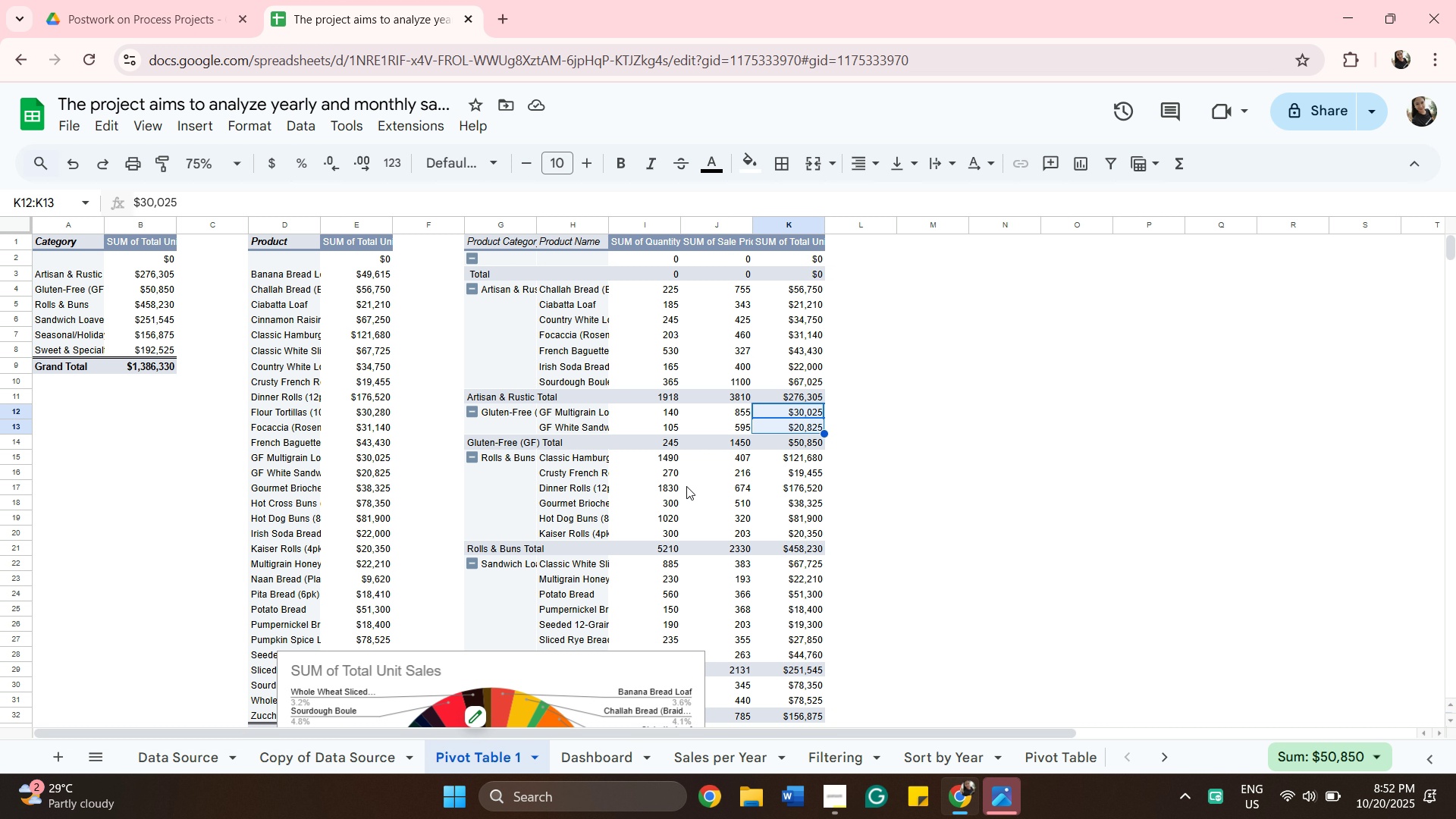 
left_click_drag(start_coordinate=[708, 497], to_coordinate=[697, 491])
 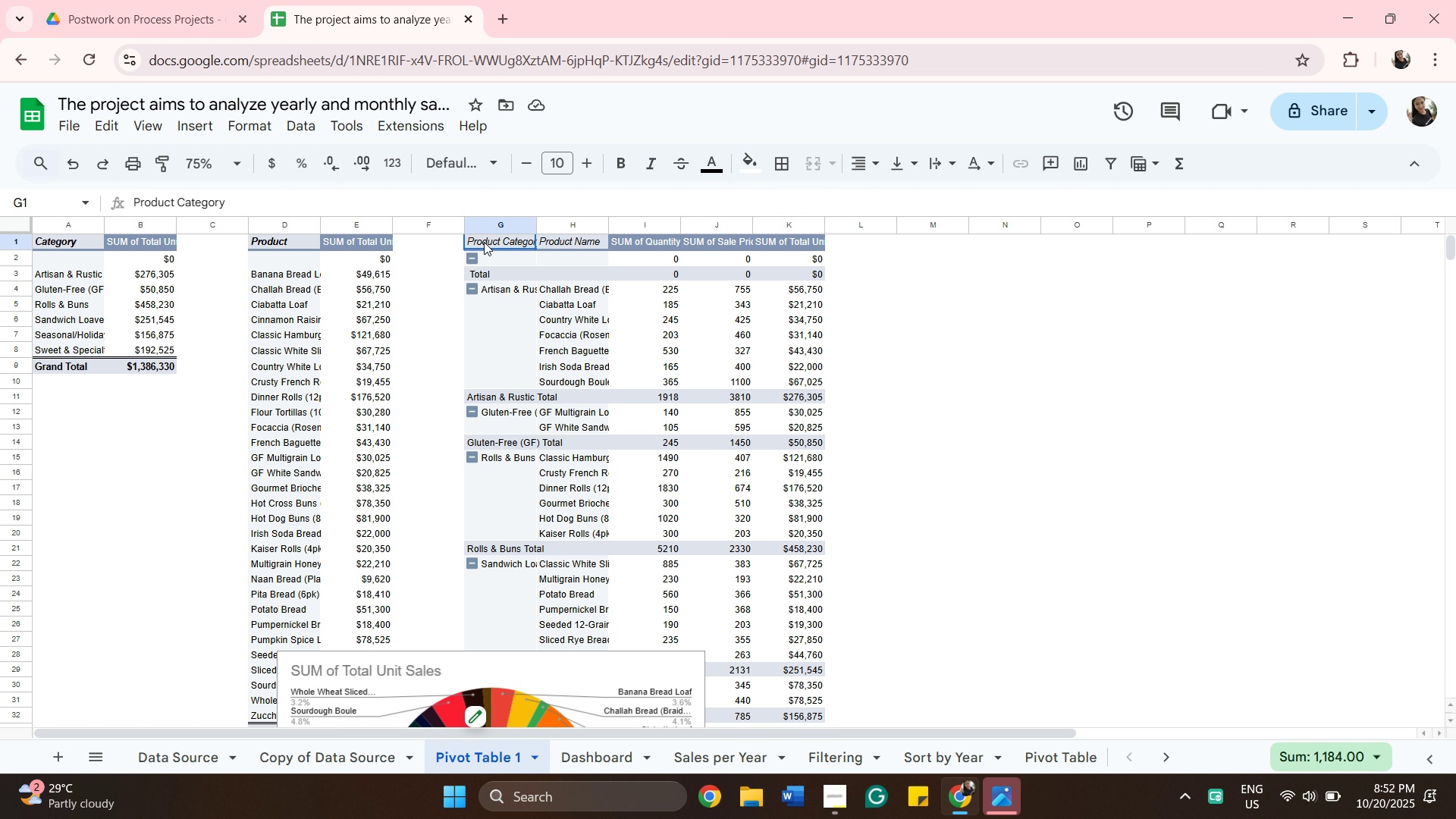 
left_click([484, 242])
 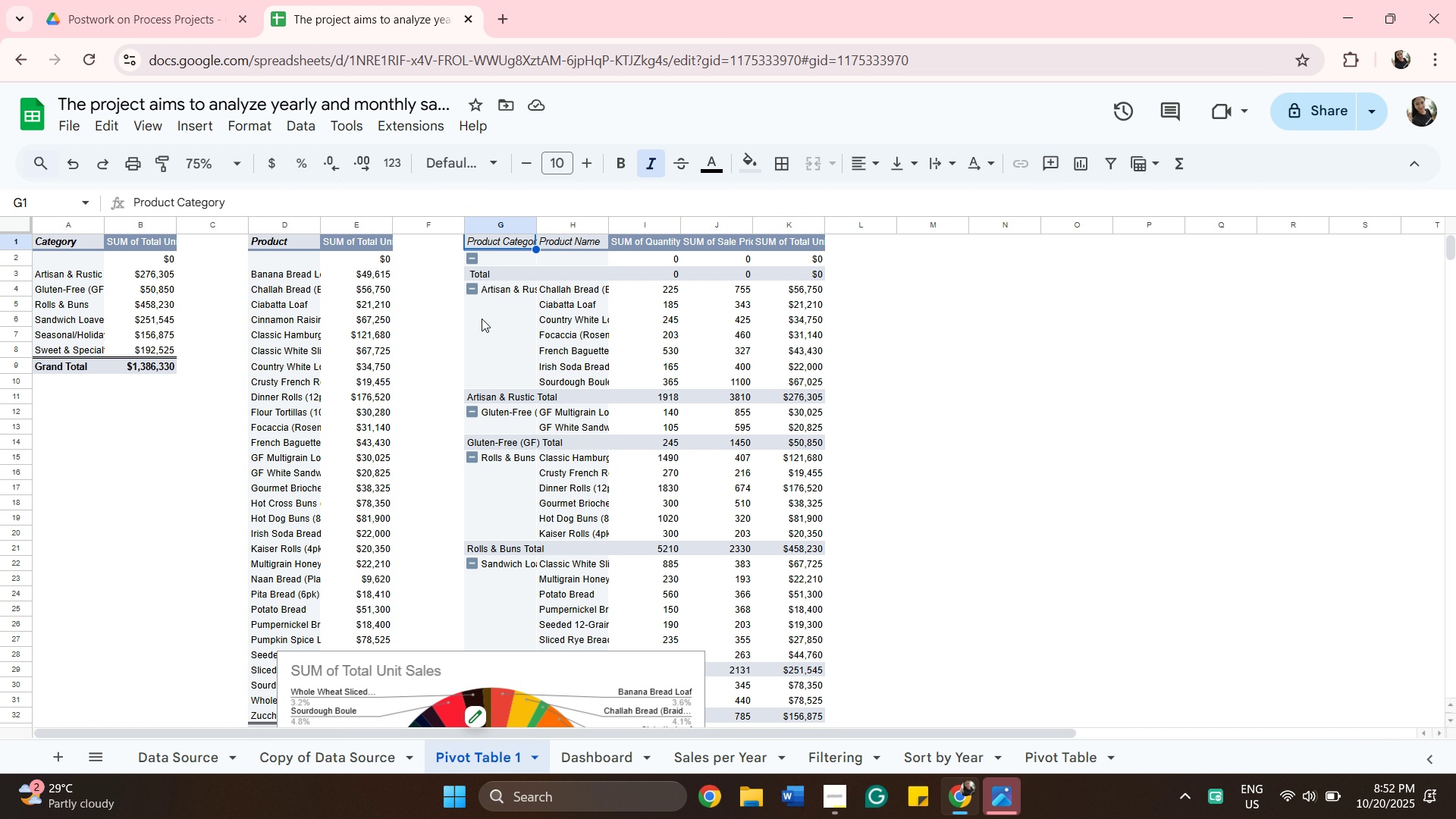 
right_click([497, 312])
 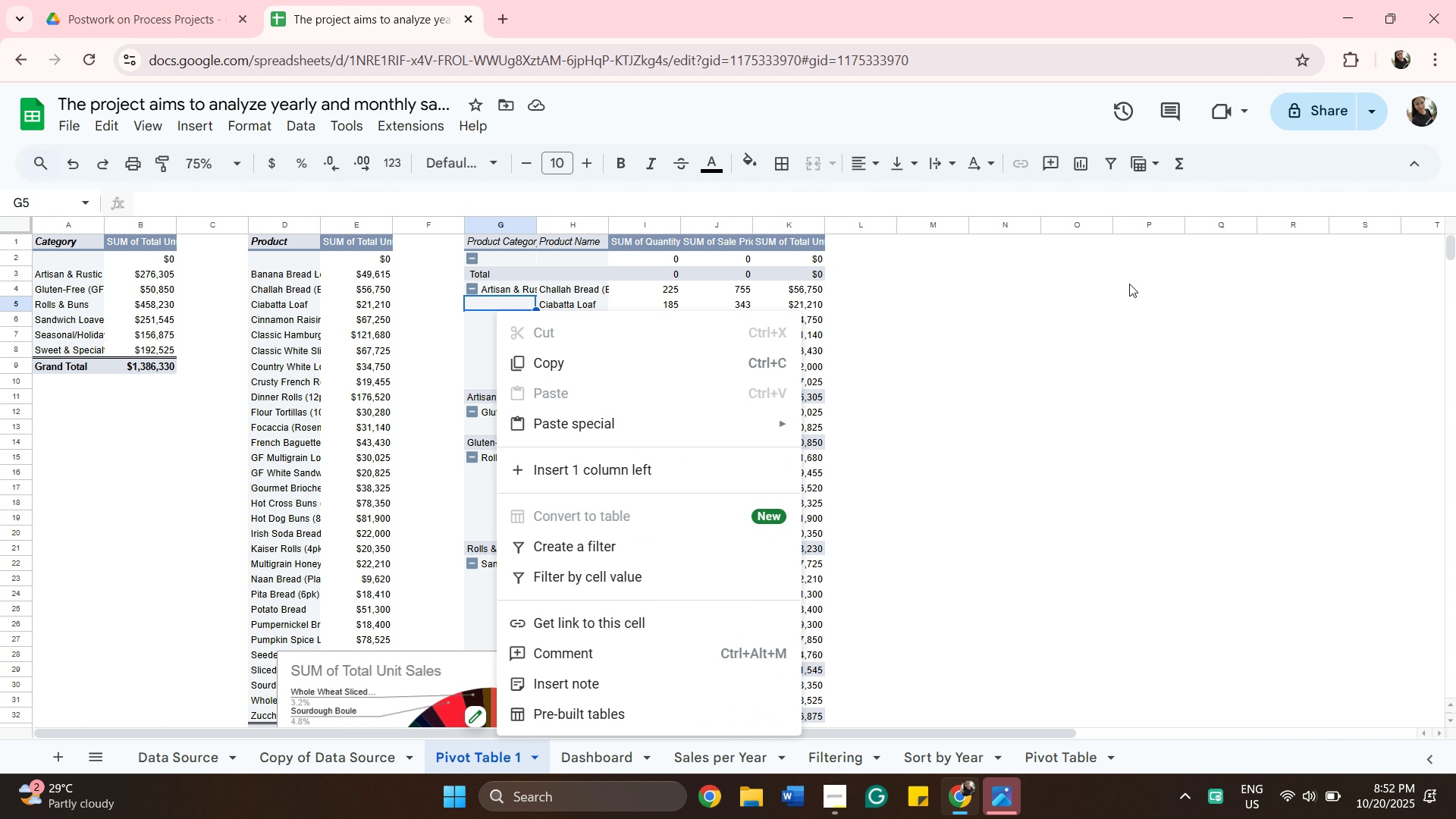 
left_click([1122, 284])
 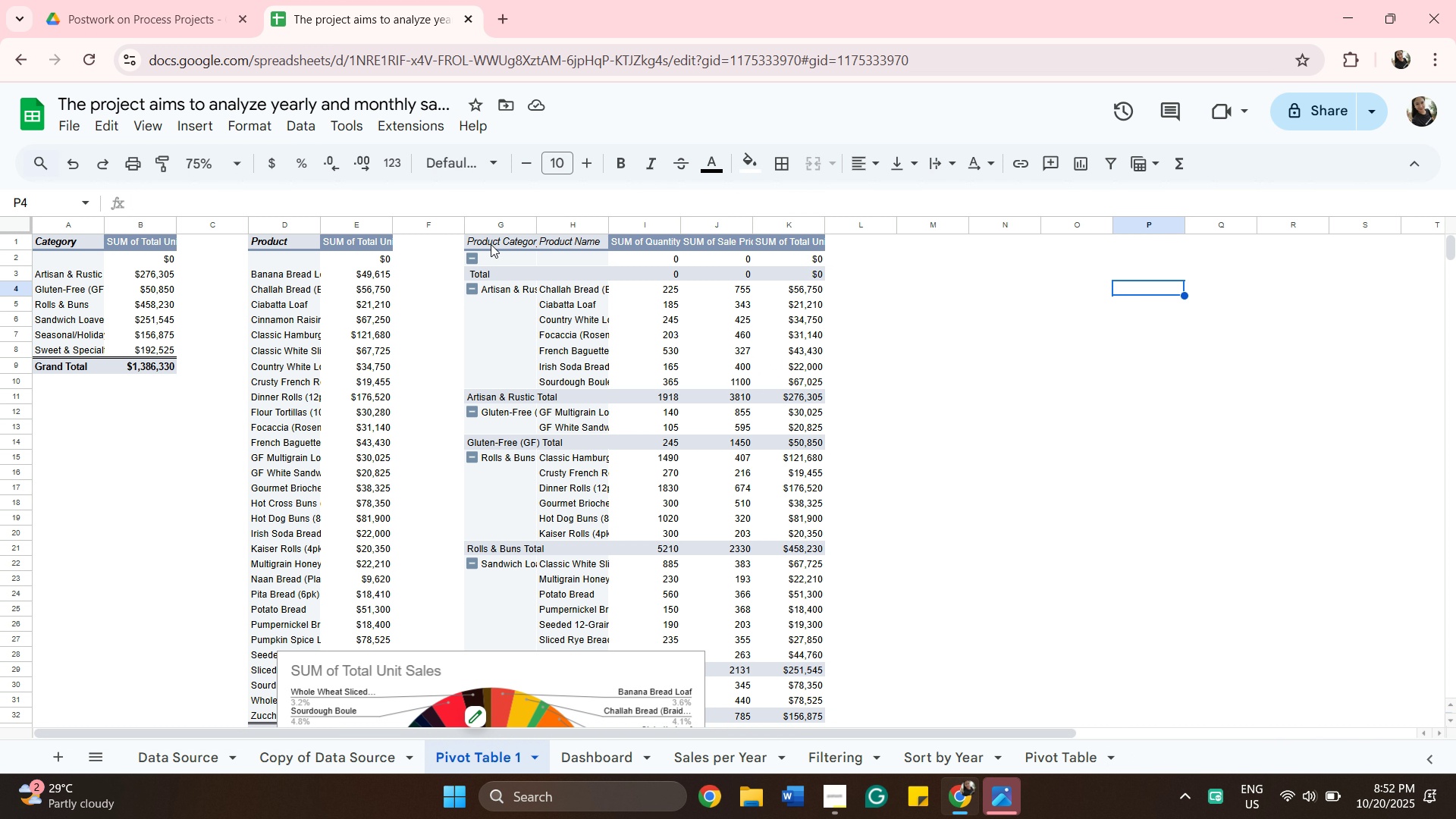 
left_click([500, 240])
 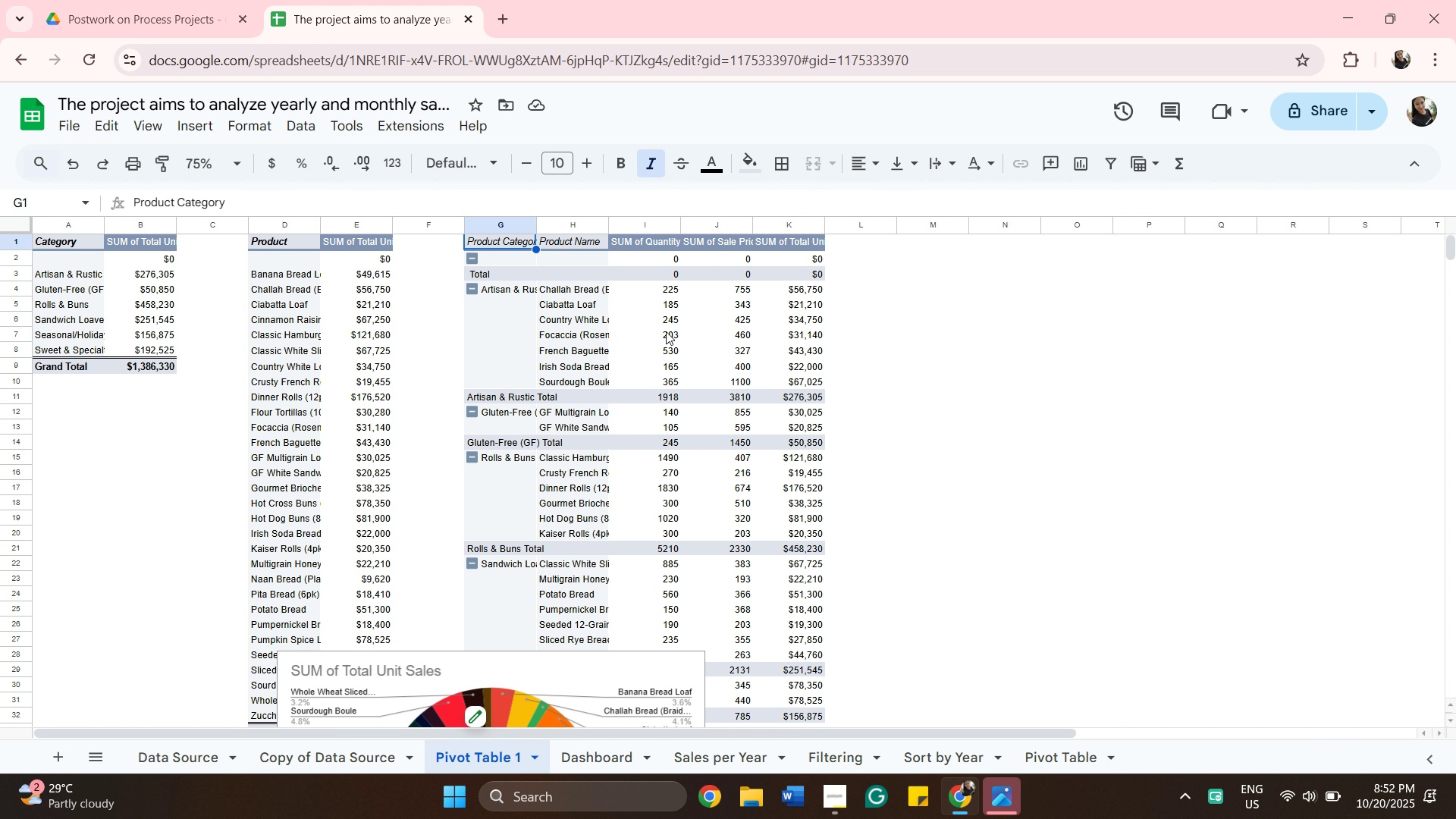 
scroll: coordinate [666, 331], scroll_direction: down, amount: 5.0
 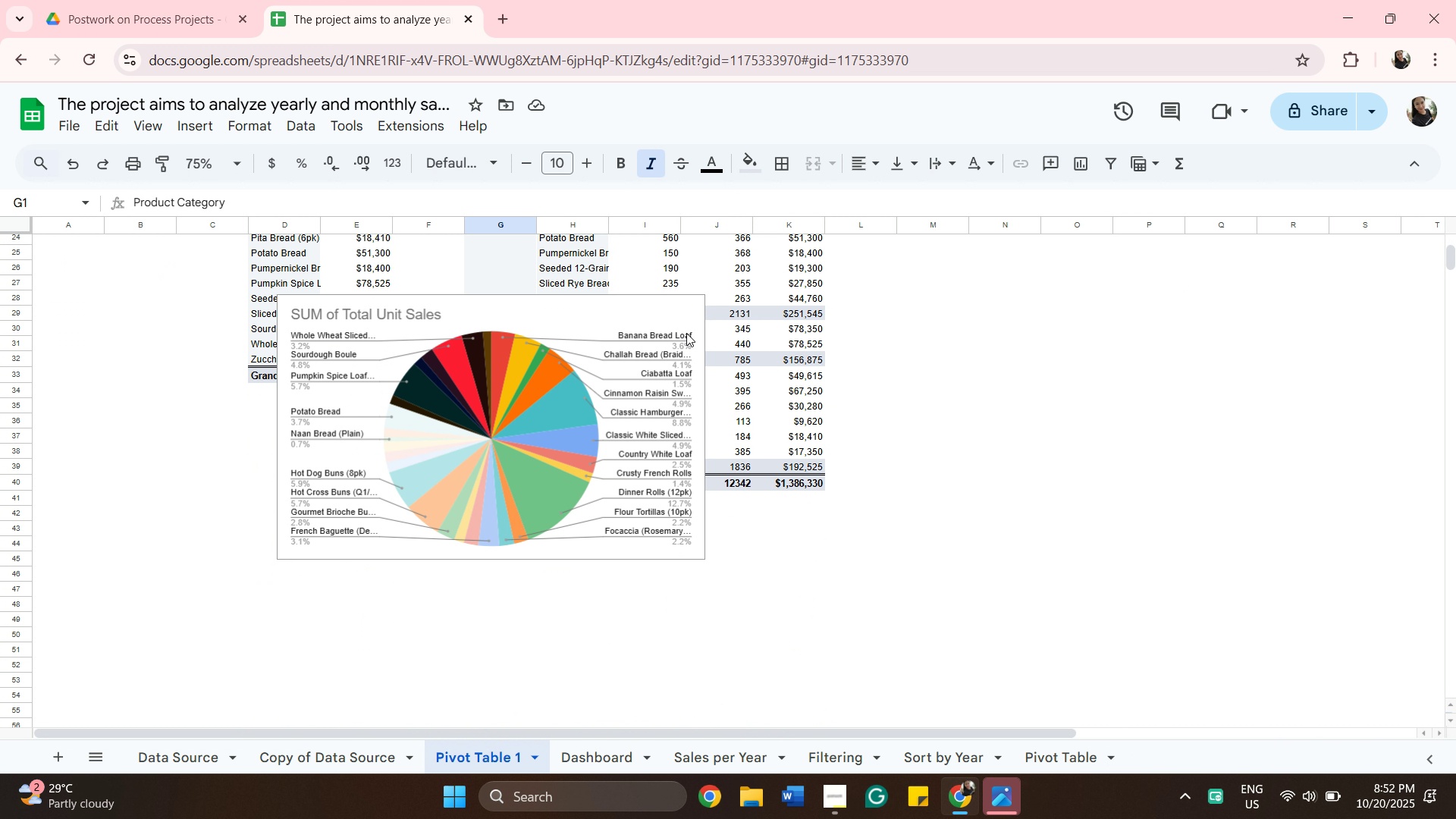 
scroll: coordinate [644, 297], scroll_direction: up, amount: 2.0
 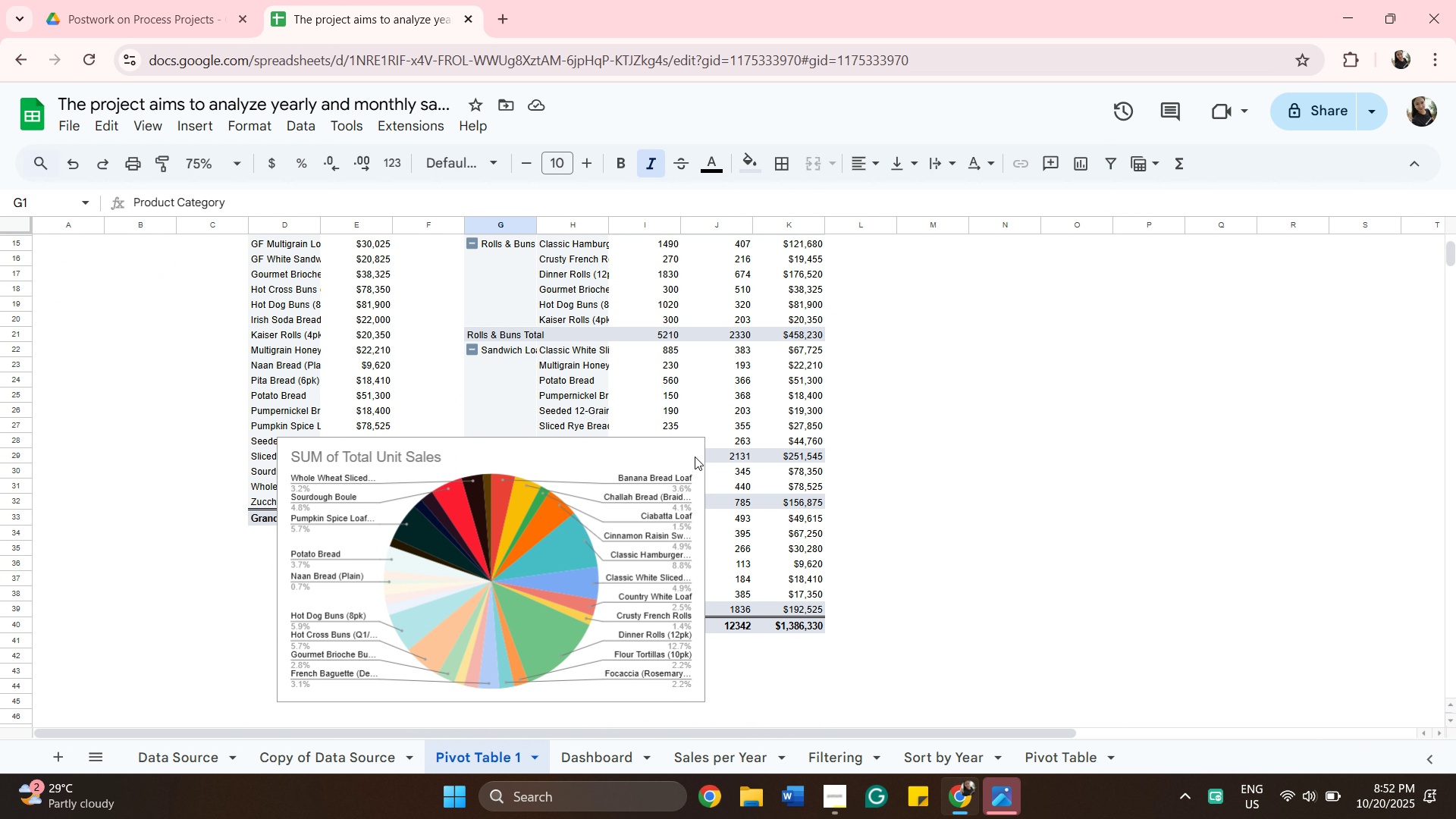 
left_click([694, 457])
 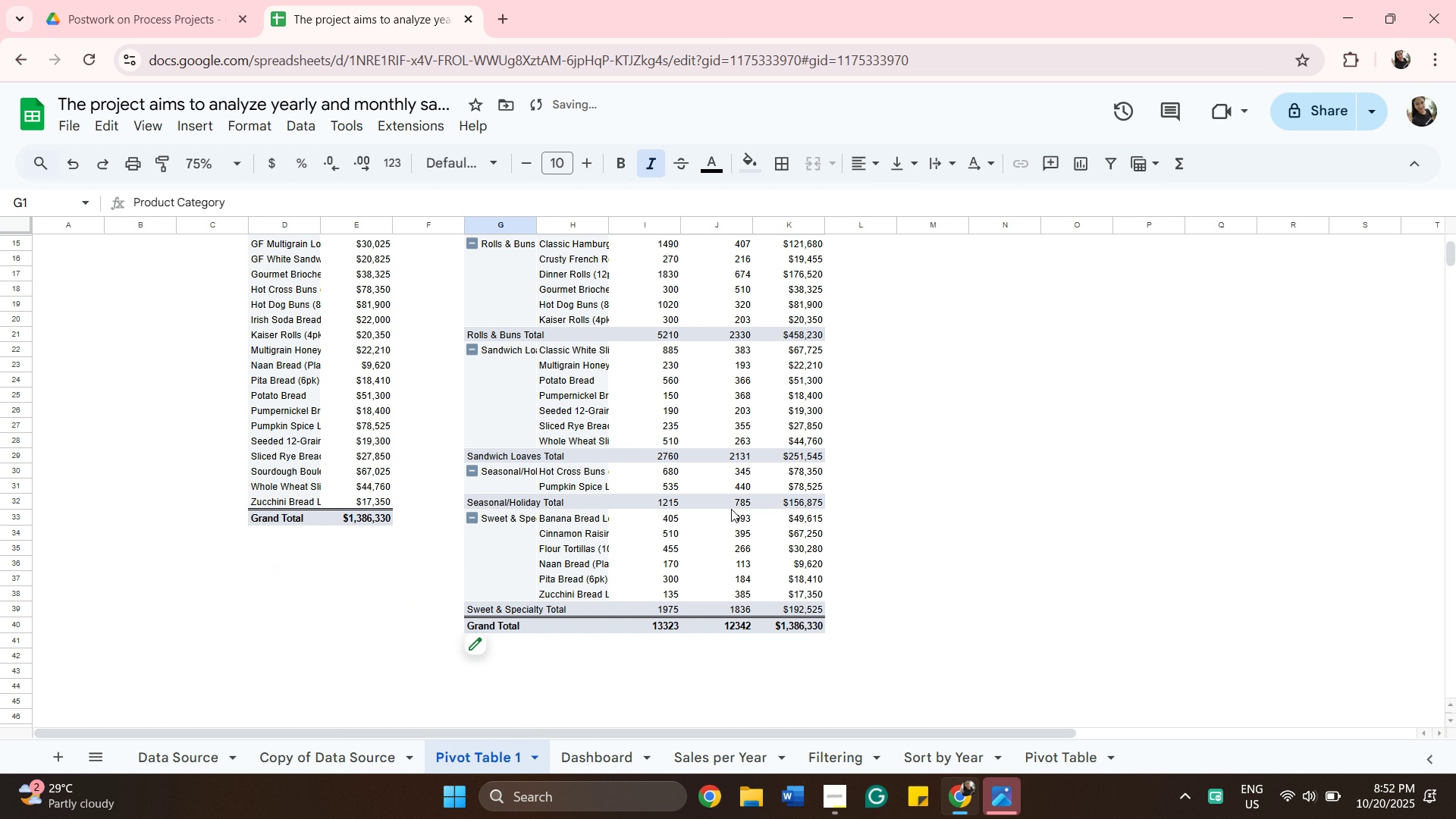 
scroll: coordinate [692, 457], scroll_direction: down, amount: 2.0
 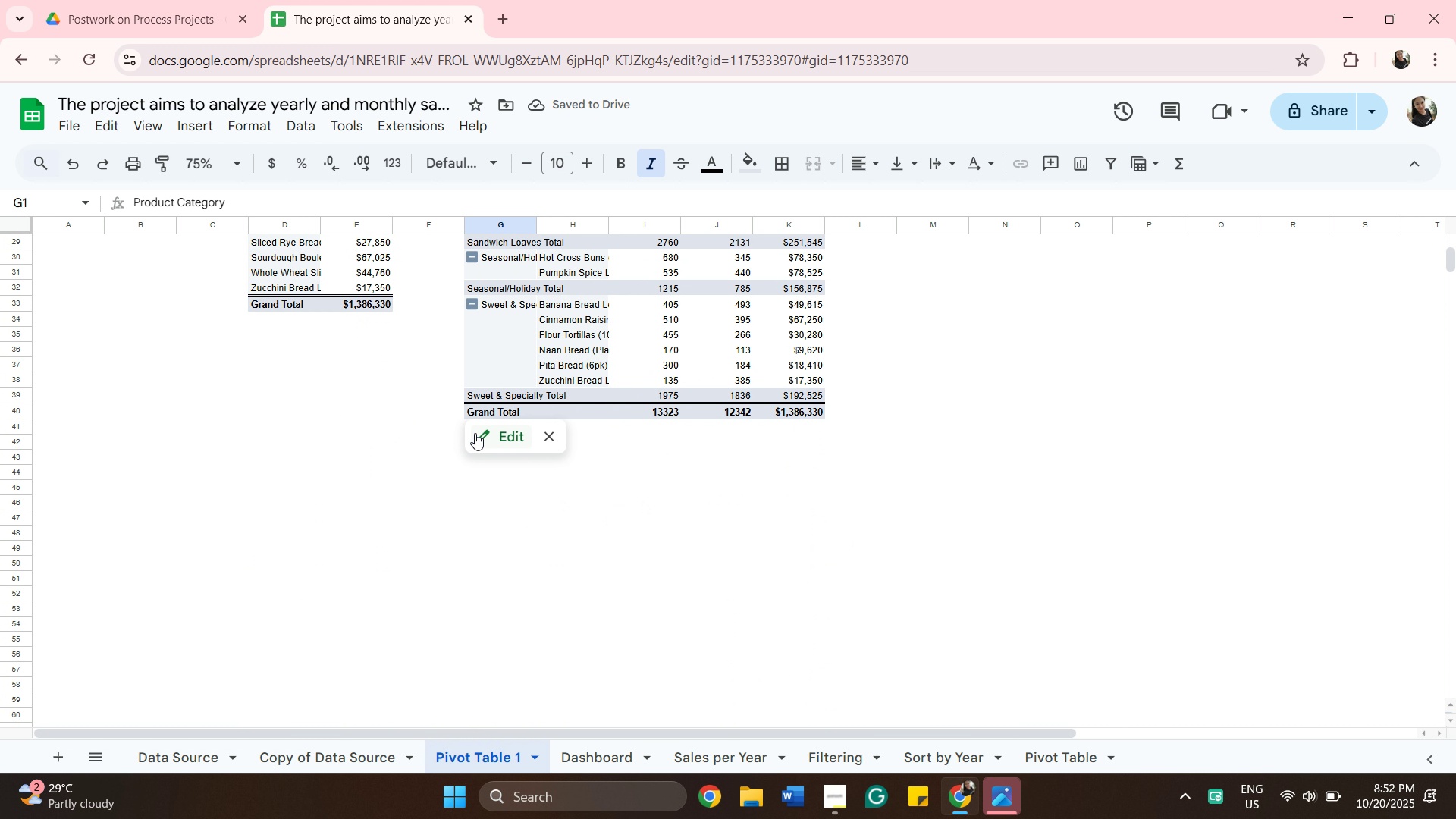 
left_click([475, 433])
 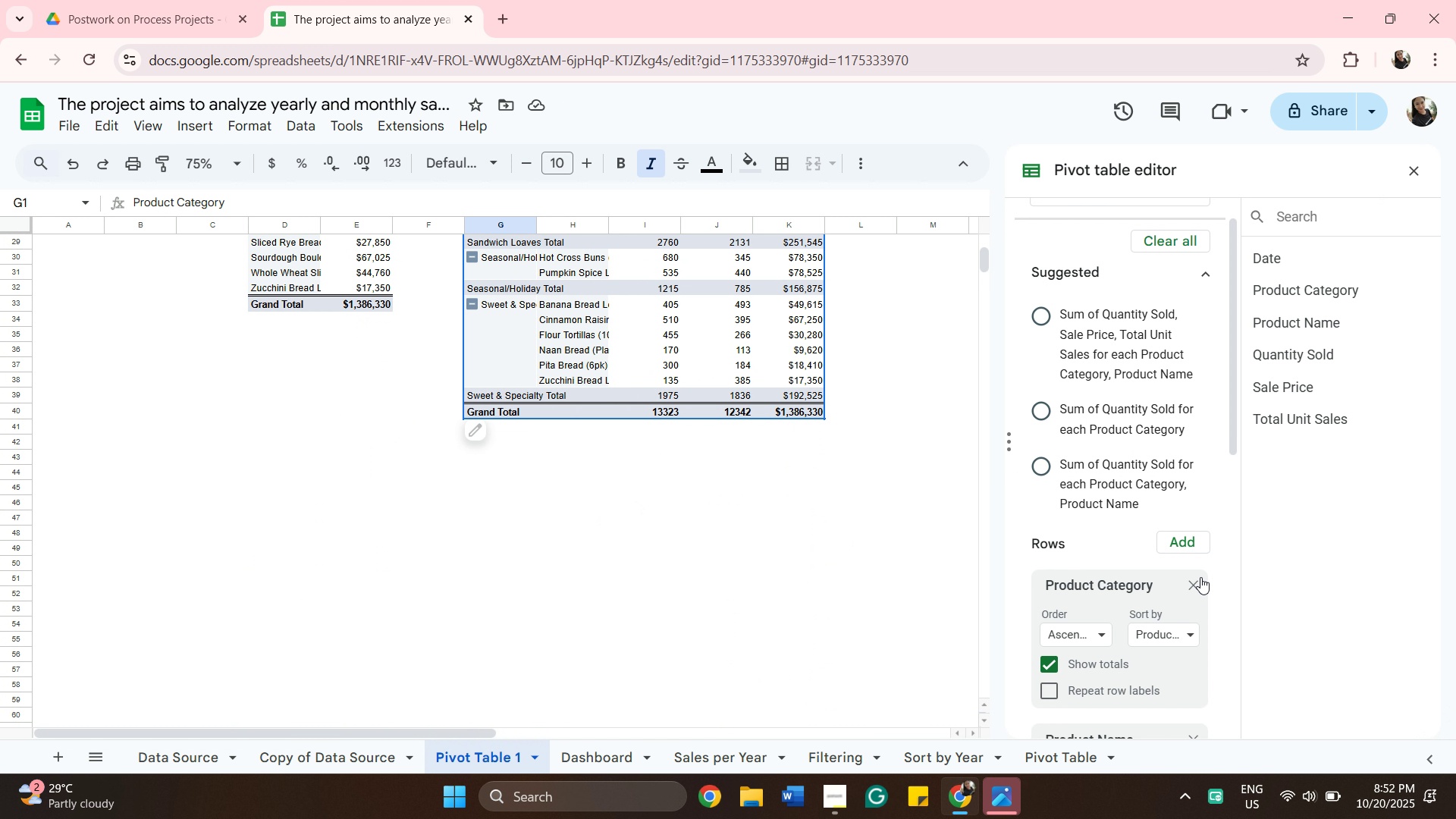 
wait(9.72)
 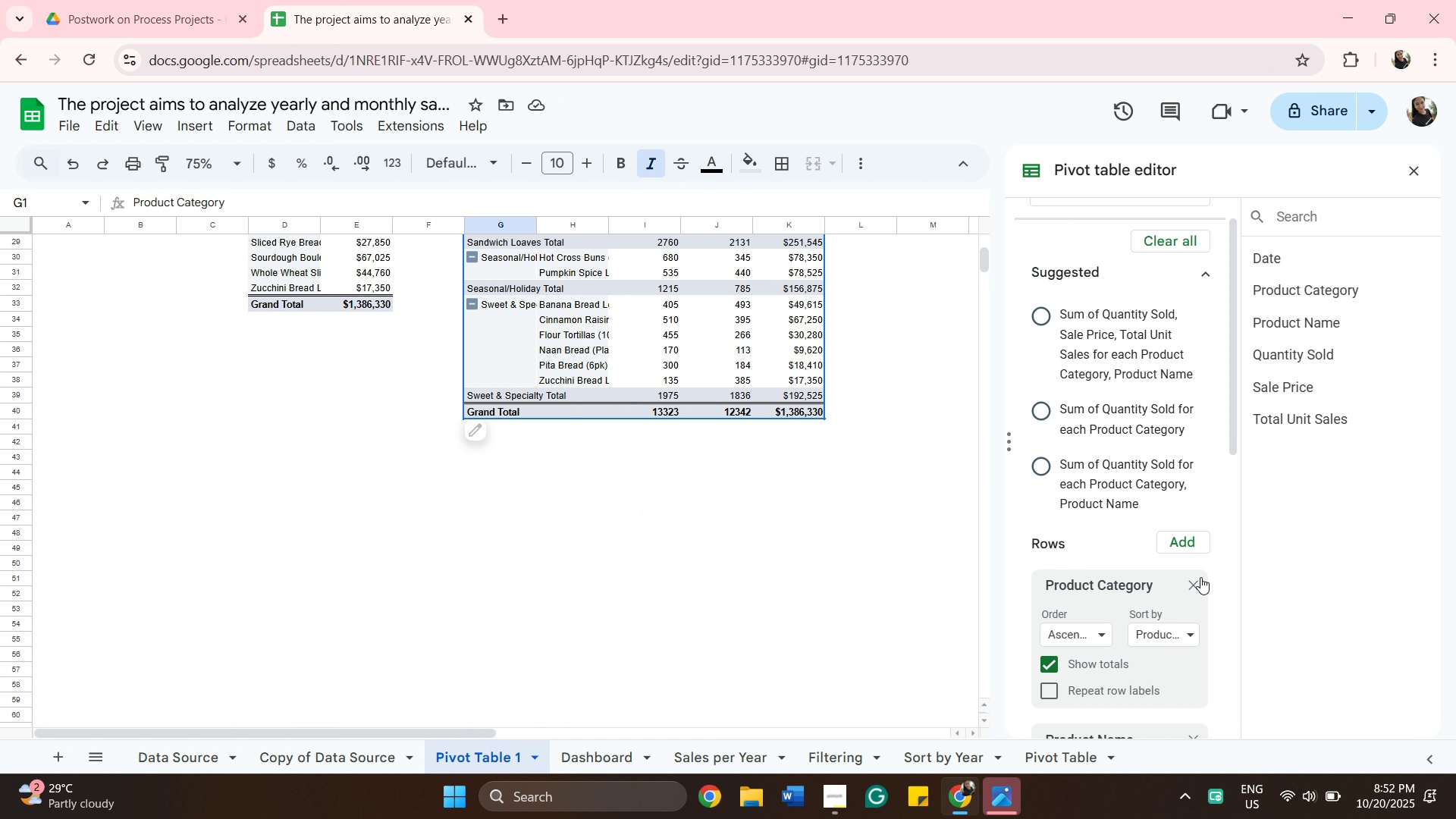 
left_click([1279, 256])
 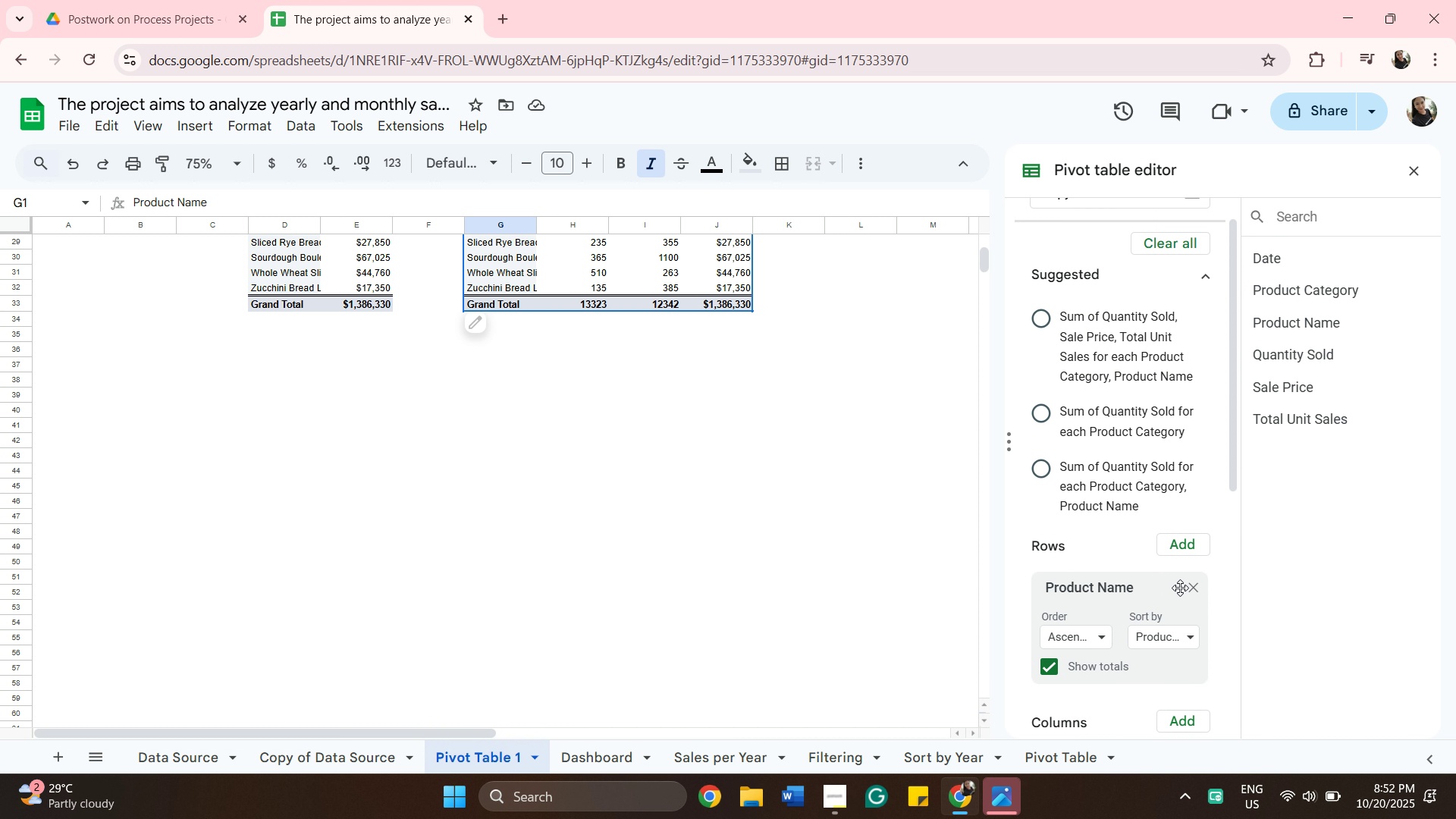 
wait(6.05)
 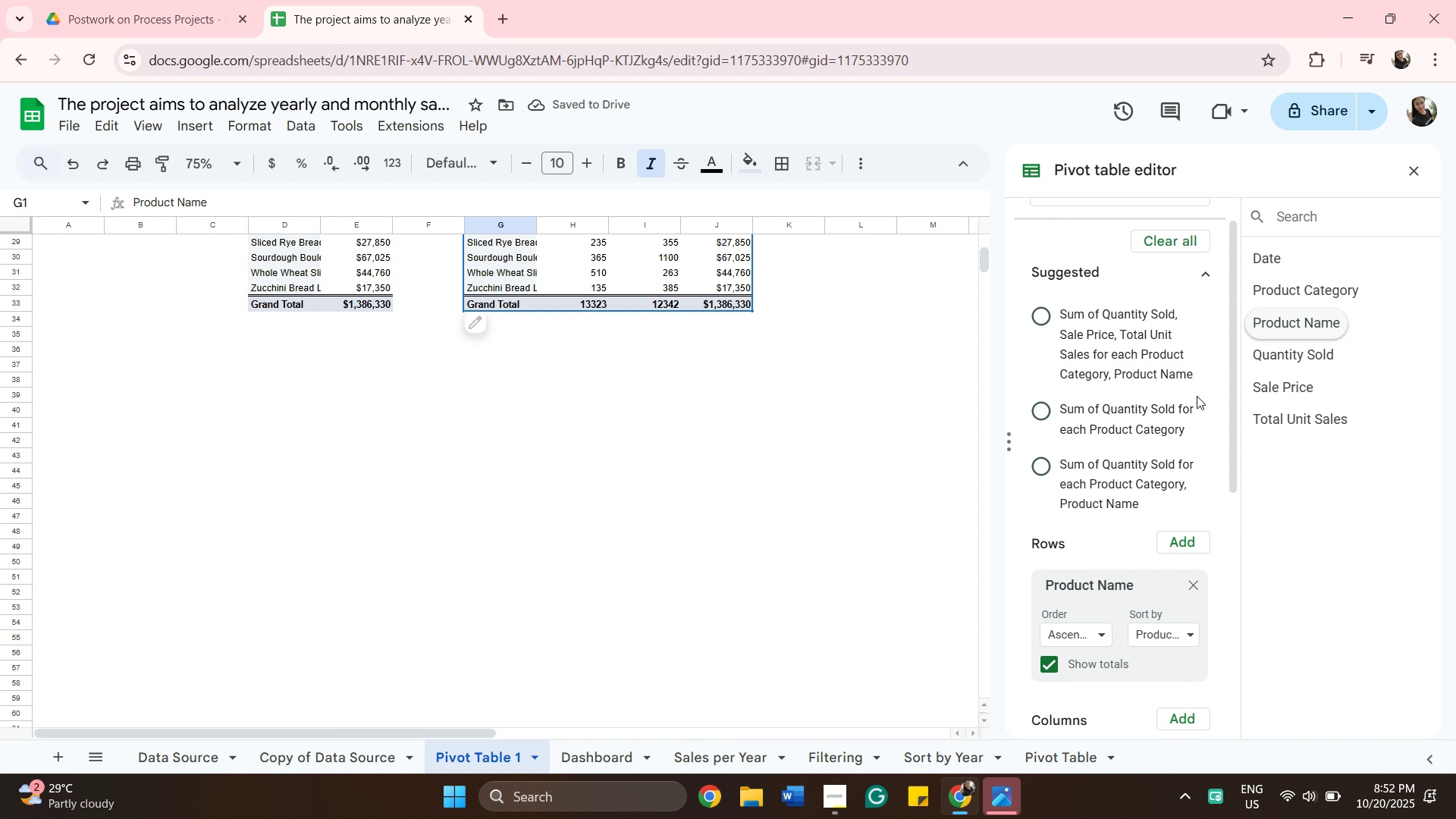 
scroll: coordinate [760, 485], scroll_direction: up, amount: 9.0
 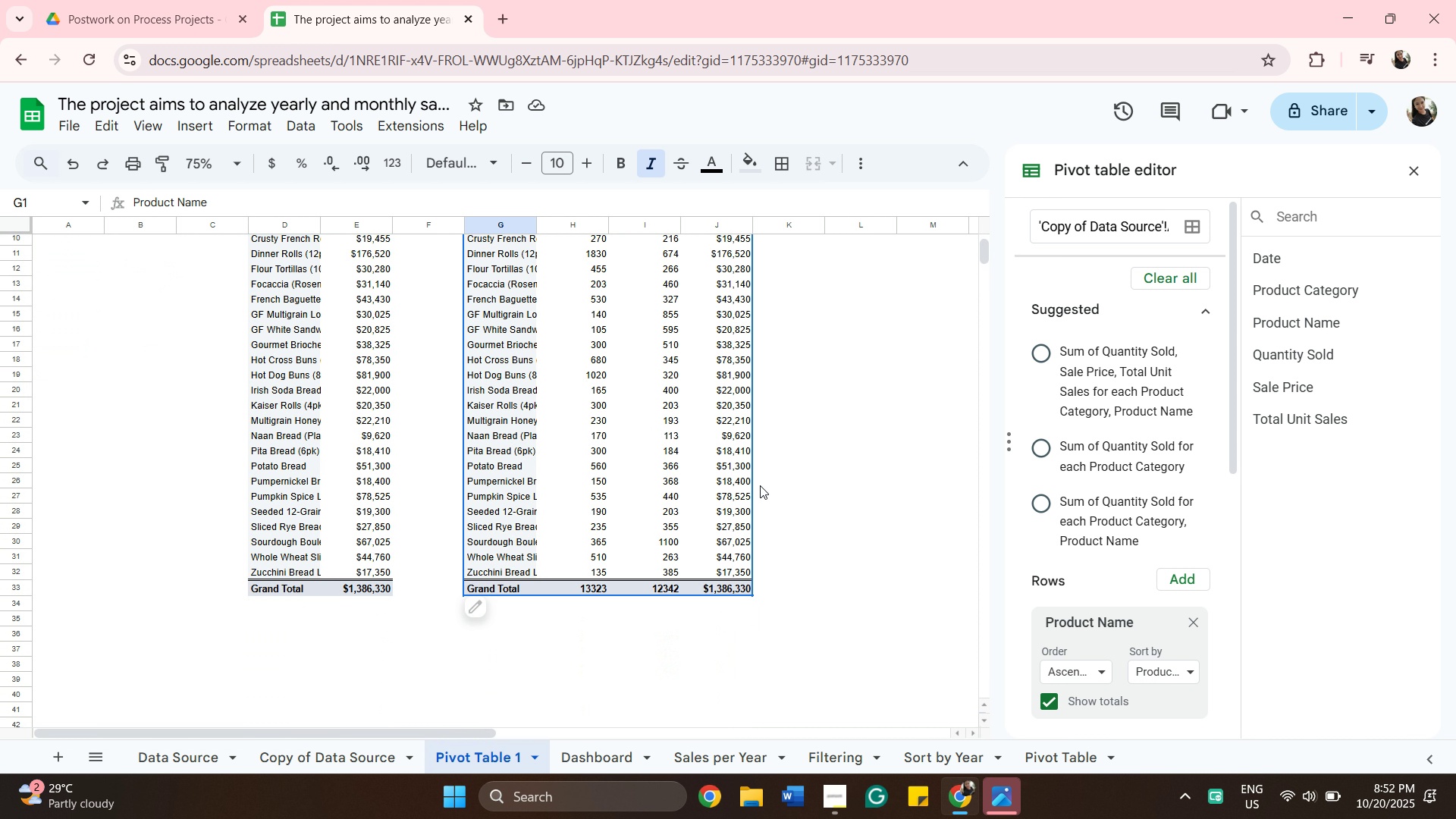 
scroll: coordinate [760, 485], scroll_direction: down, amount: 2.0
 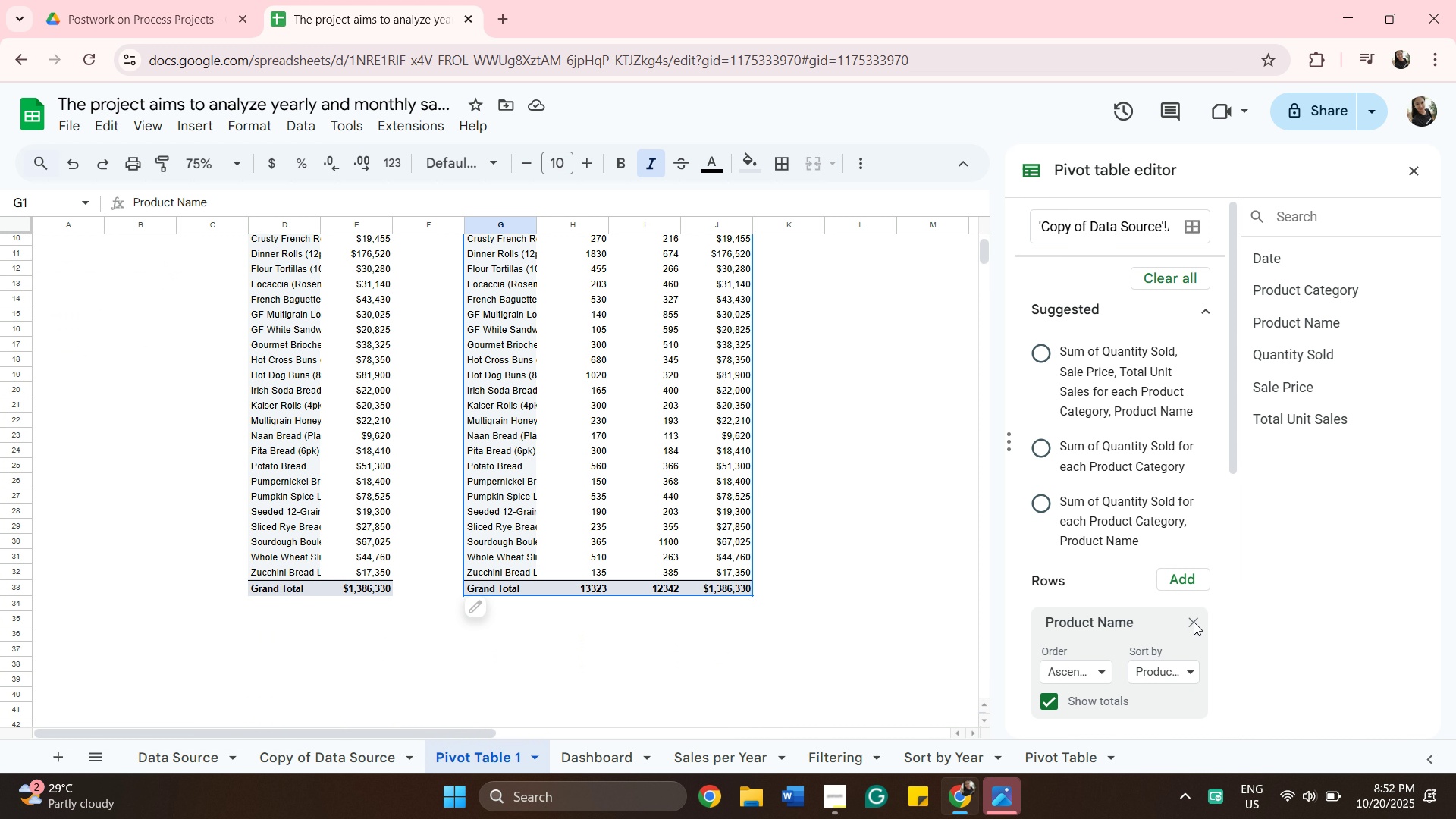 
left_click([1195, 622])
 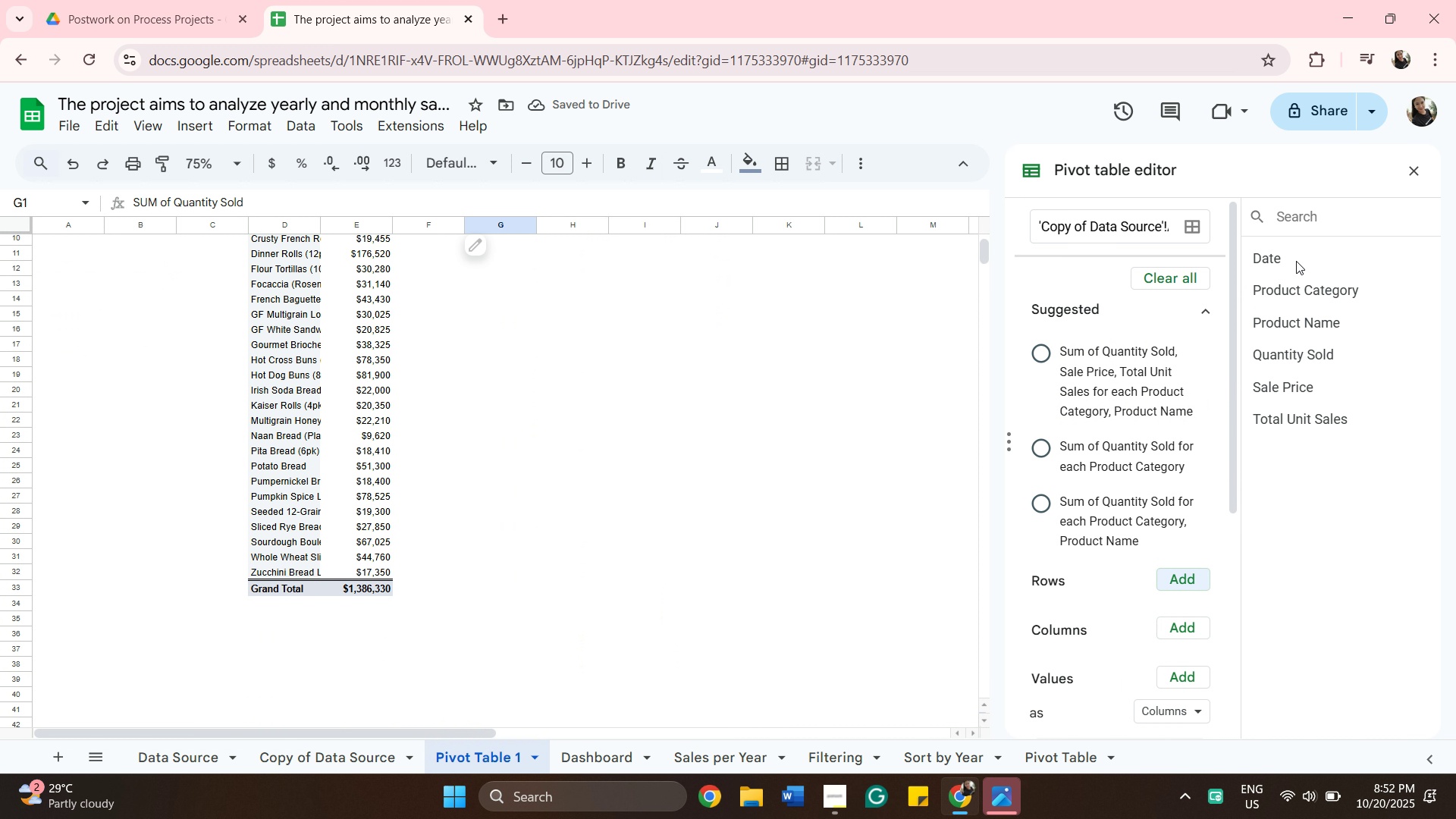 
left_click([1256, 271])
 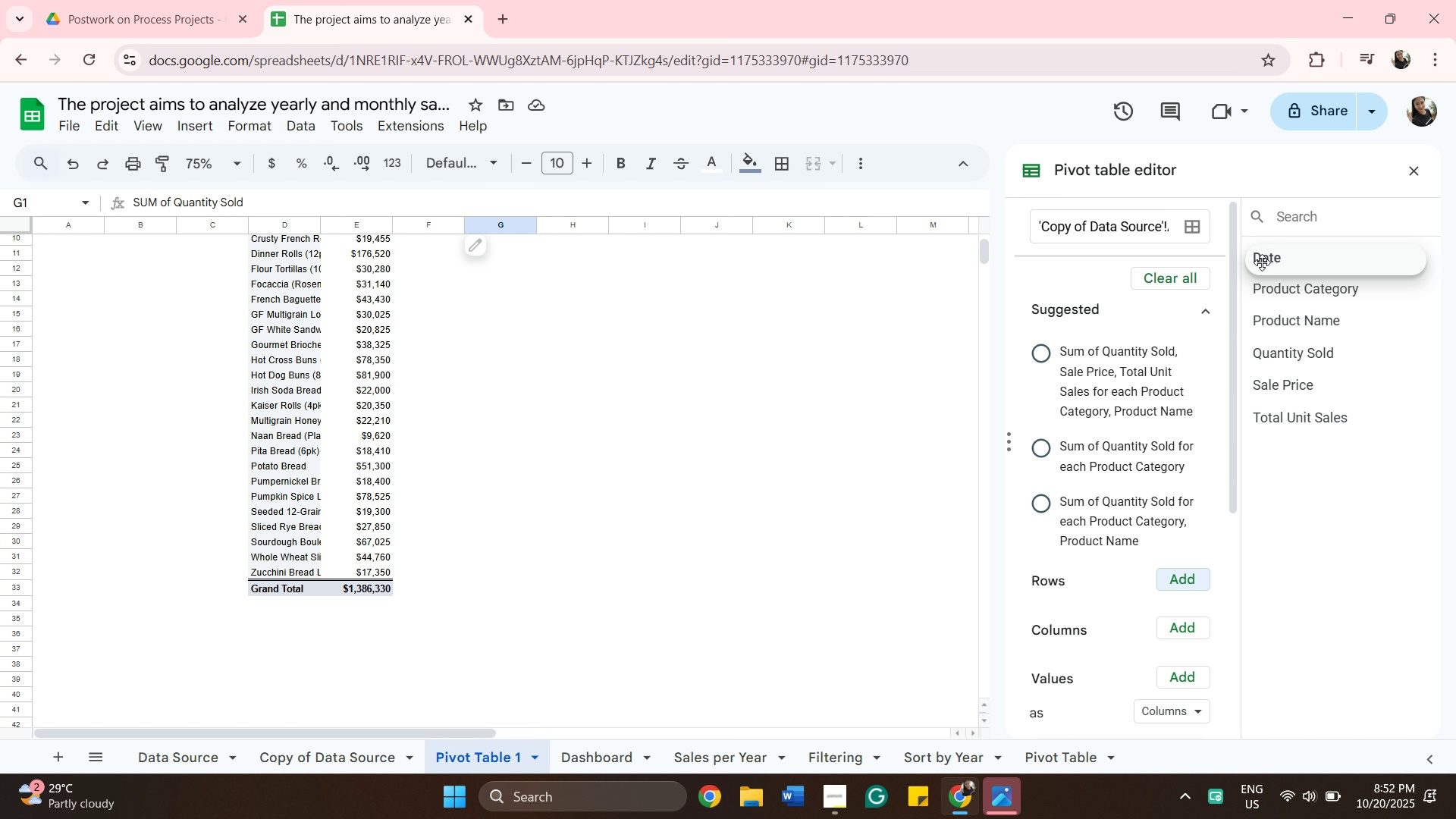 
left_click([1262, 262])
 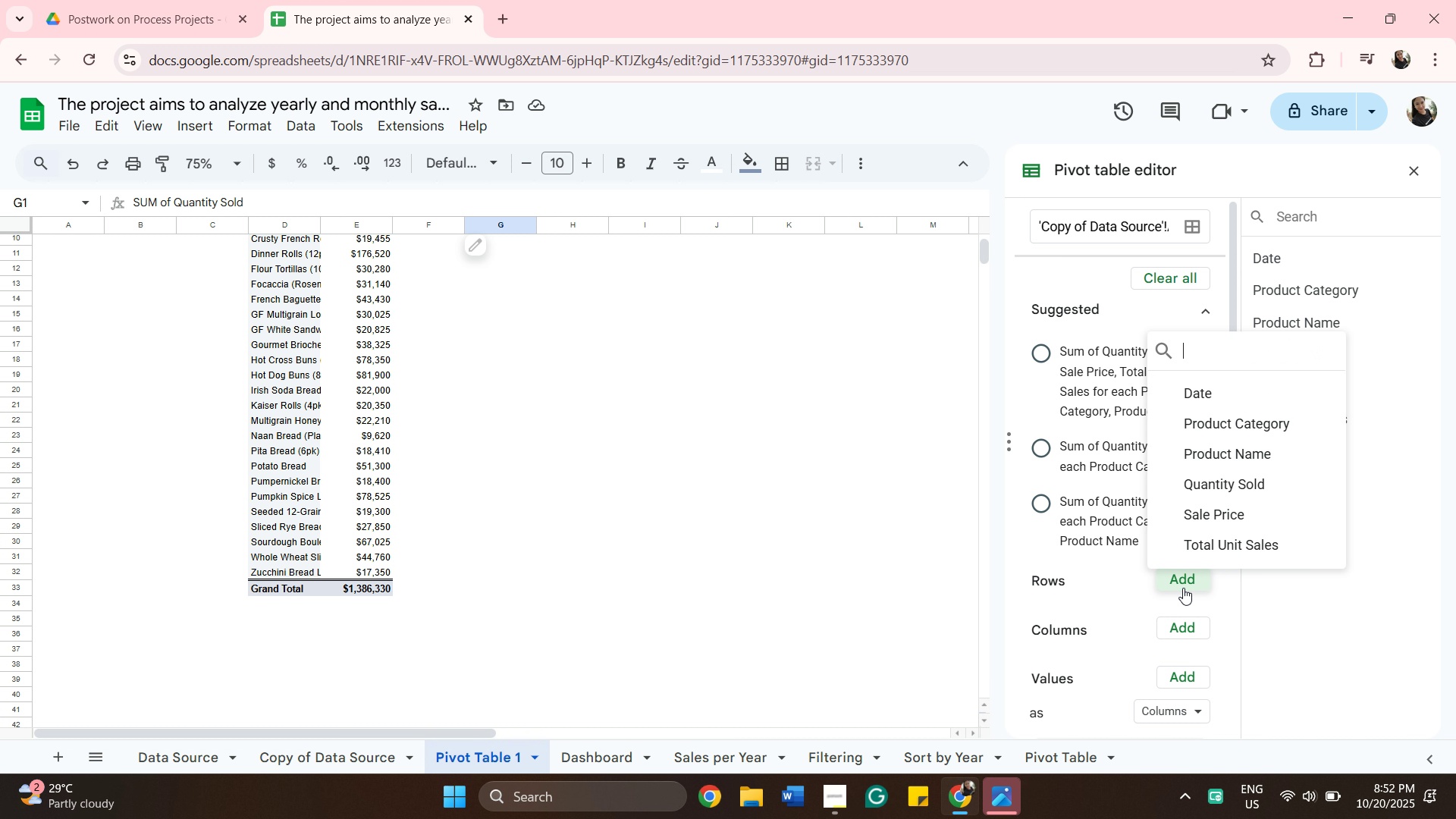 
left_click([1183, 588])
 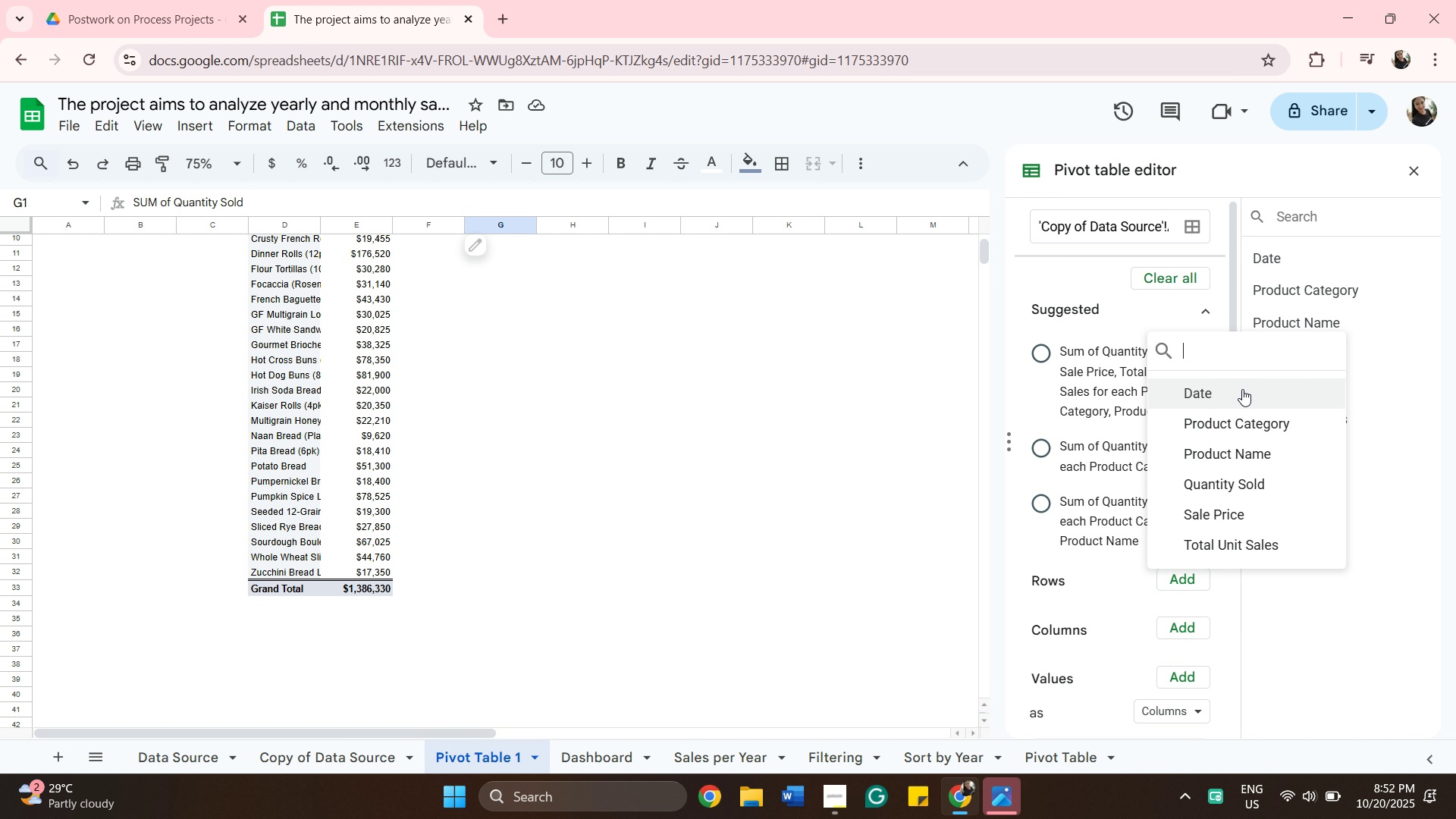 
left_click([1242, 389])
 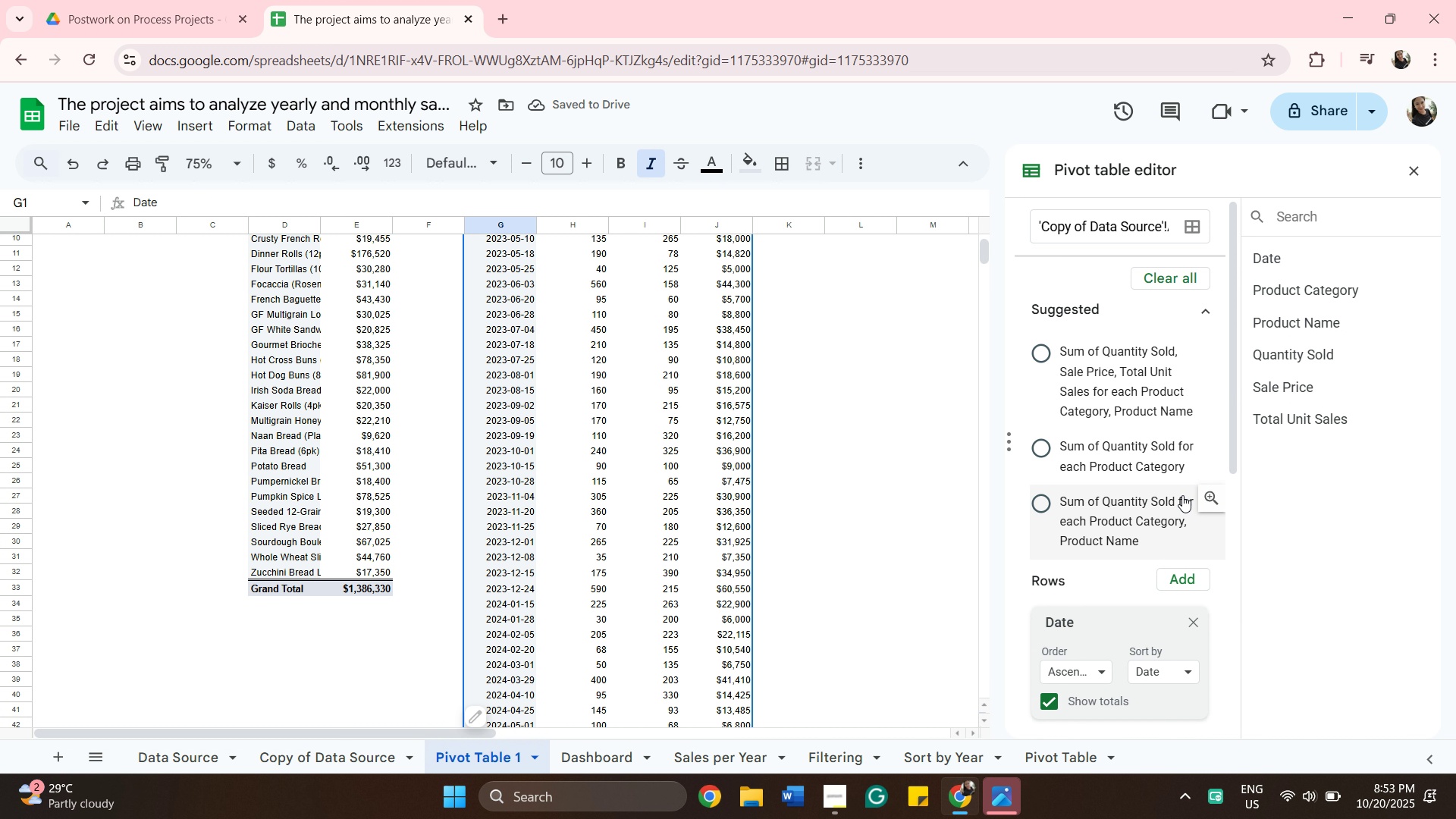 
wait(5.03)
 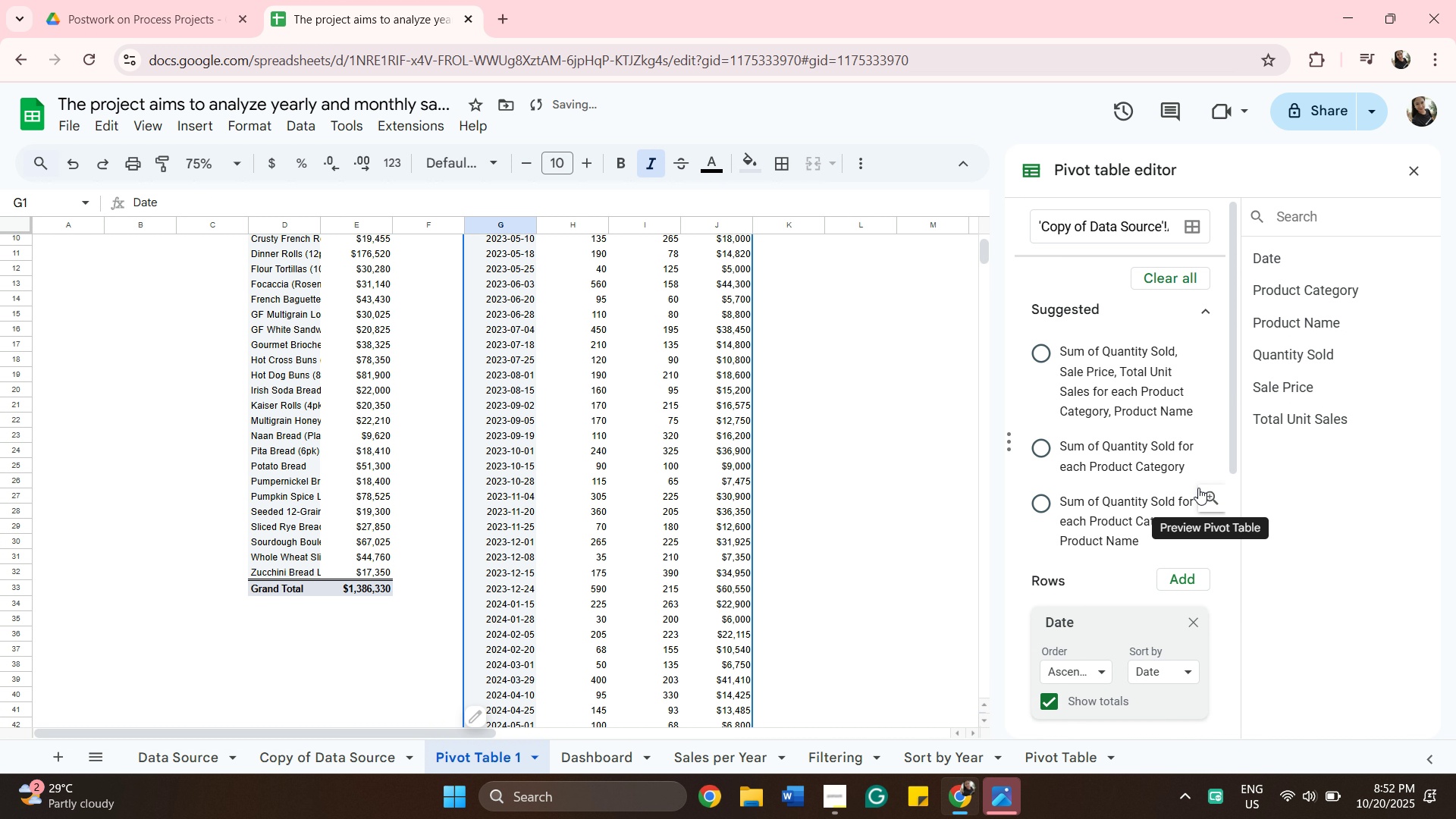 
scroll: coordinate [802, 566], scroll_direction: down, amount: 10.0
 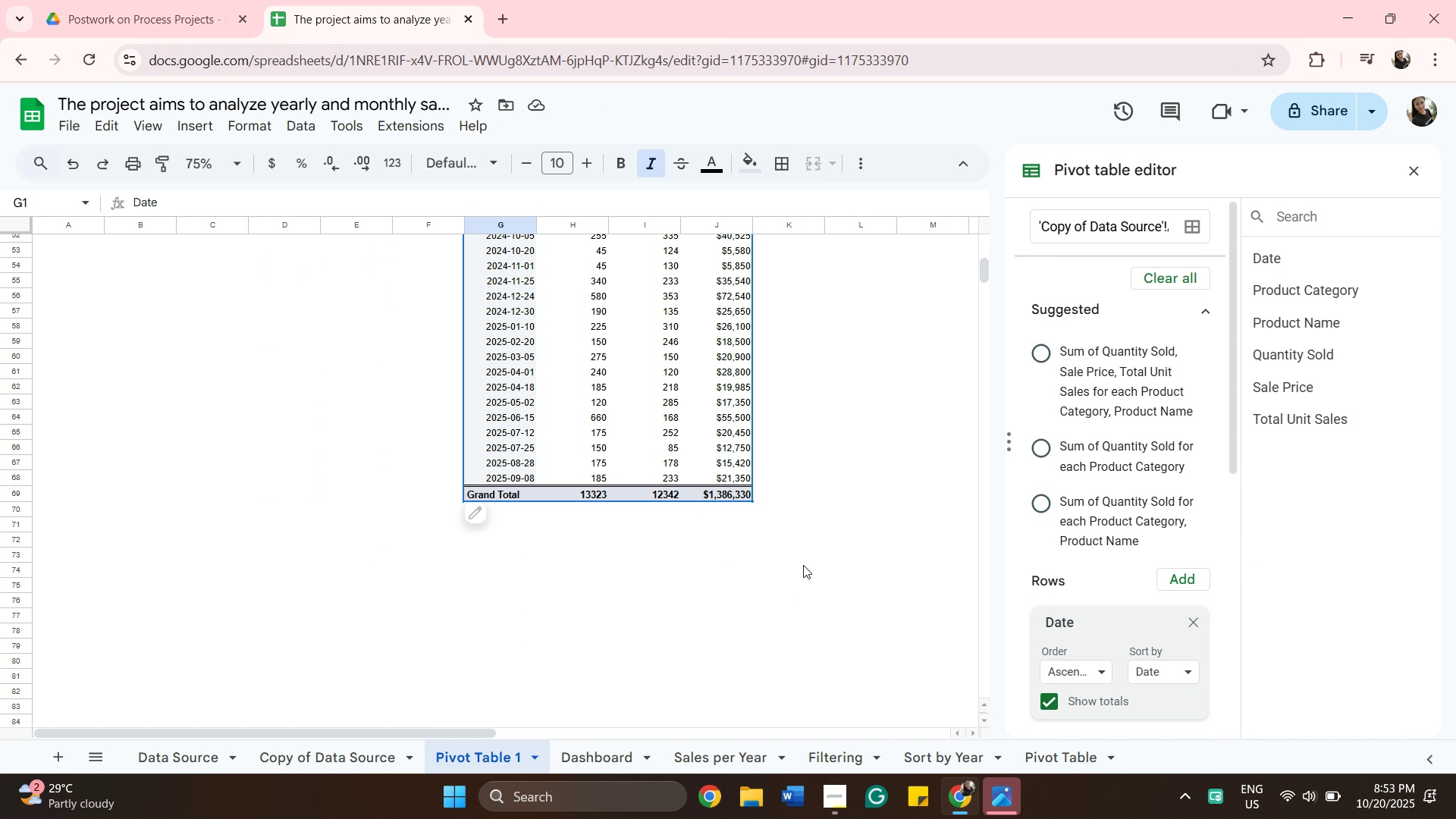 
scroll: coordinate [803, 565], scroll_direction: up, amount: 1.0
 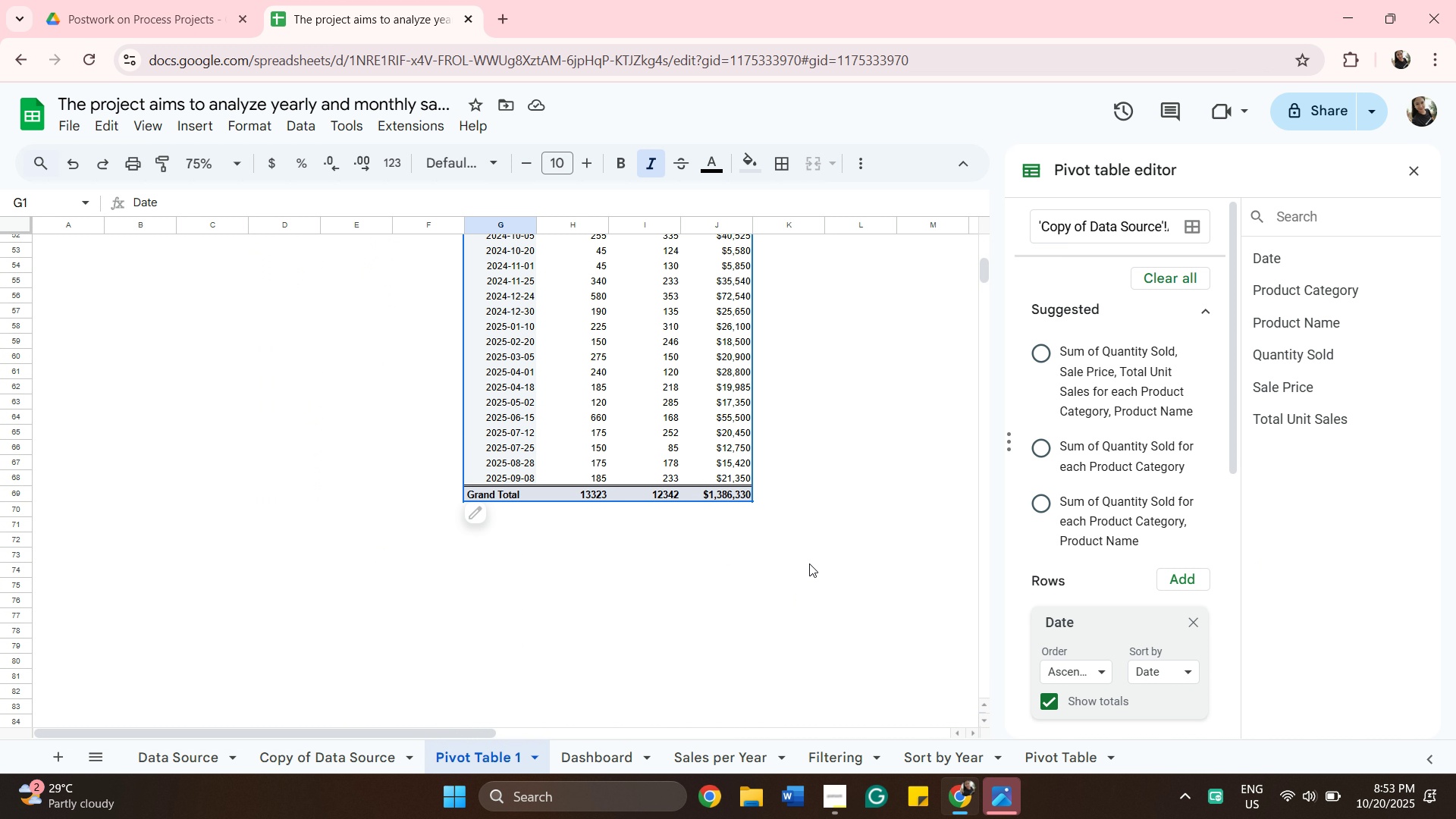 
wait(6.62)
 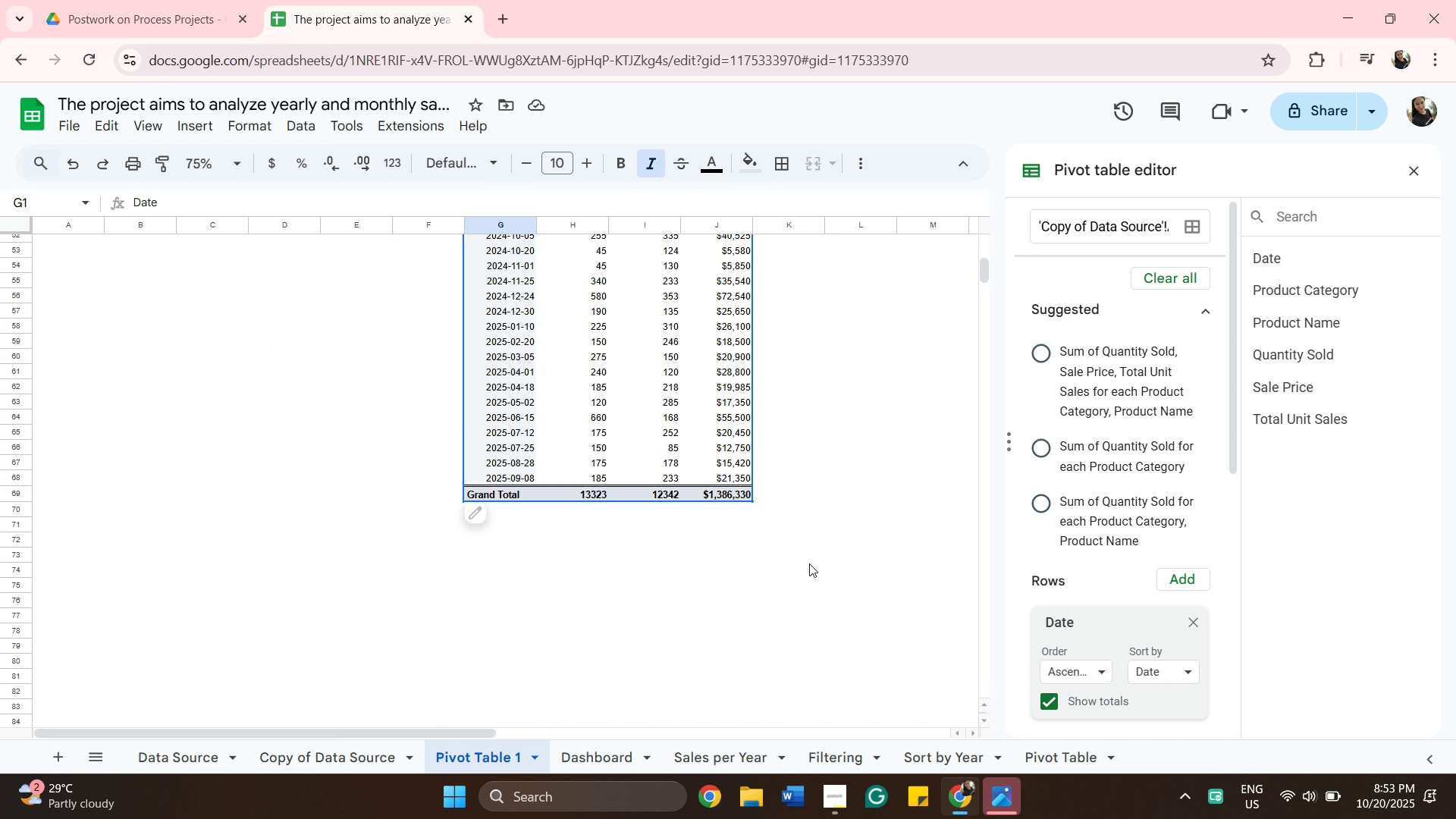 
scroll: coordinate [1198, 471], scroll_direction: down, amount: 8.0
 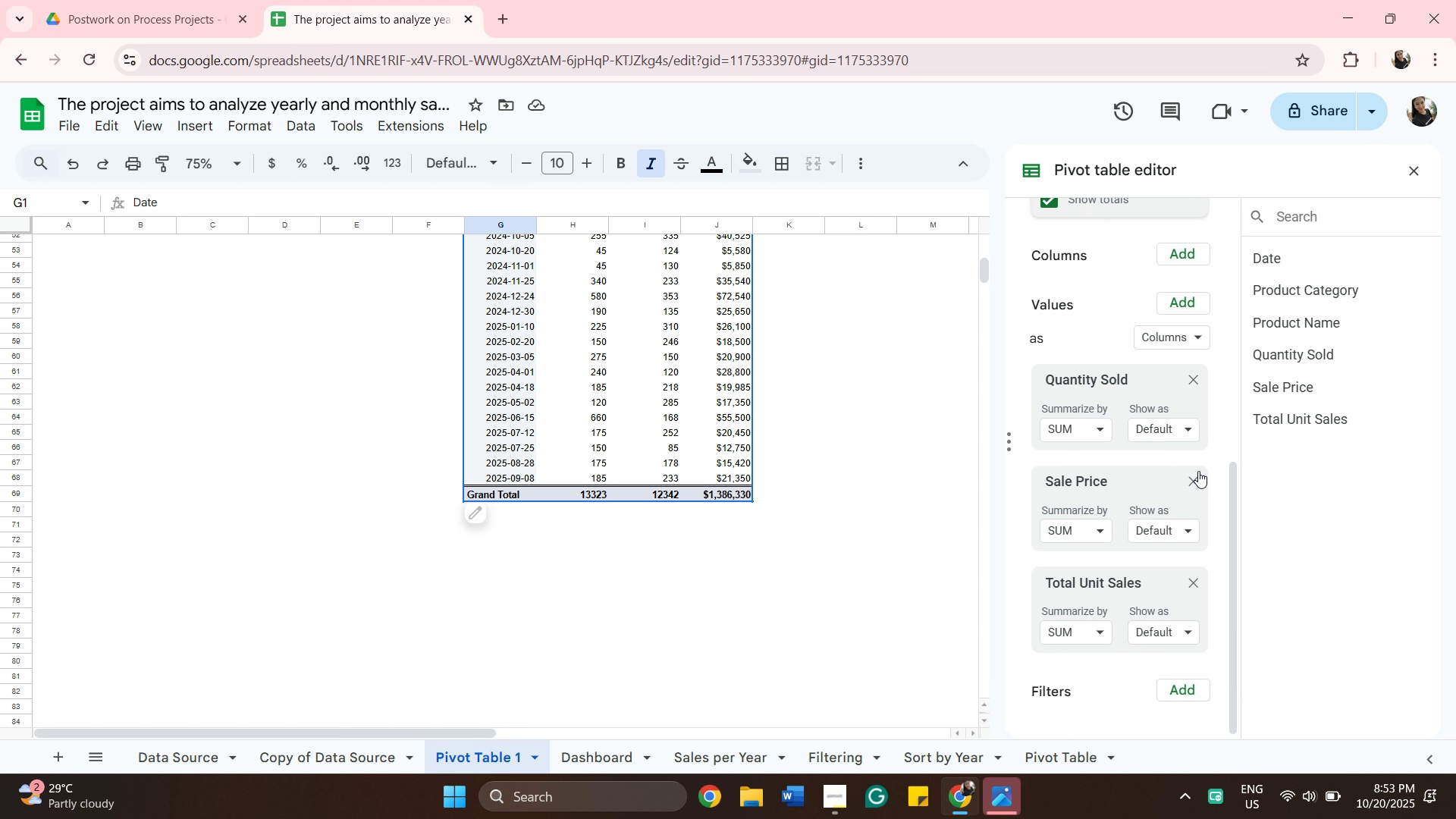 
scroll: coordinate [1198, 471], scroll_direction: up, amount: 3.0
 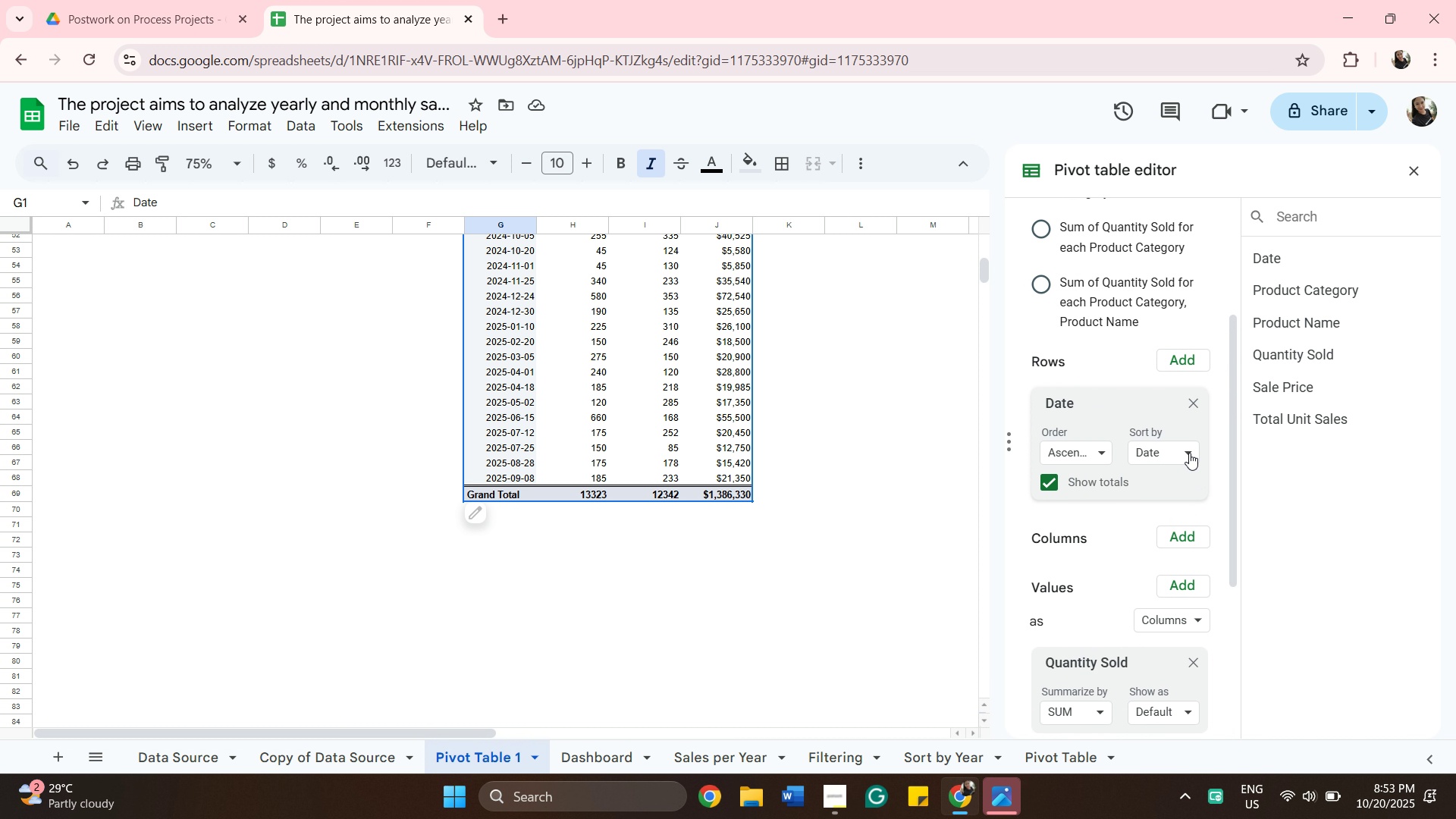 
wait(5.27)
 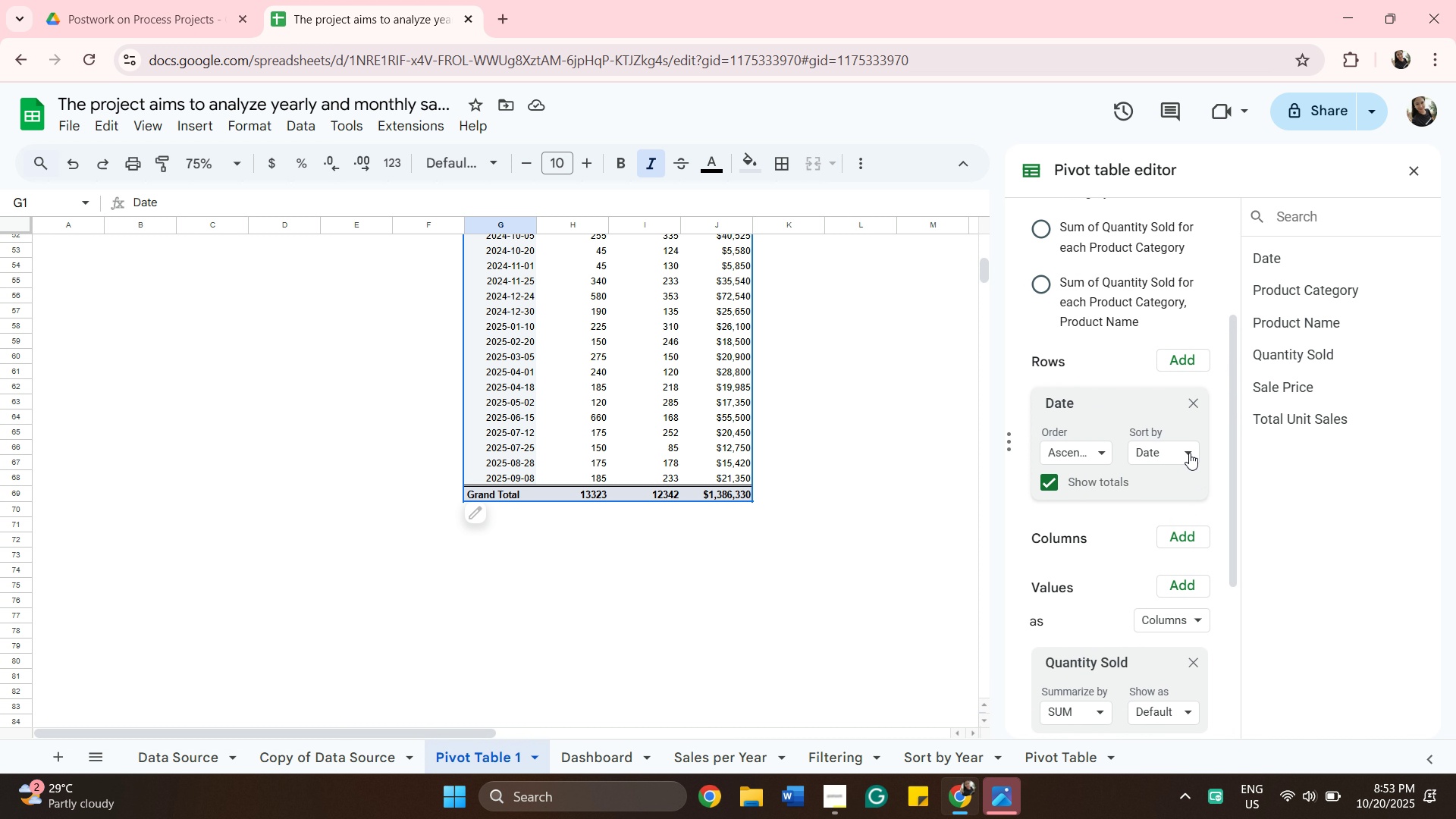 
scroll: coordinate [810, 420], scroll_direction: up, amount: 15.0
 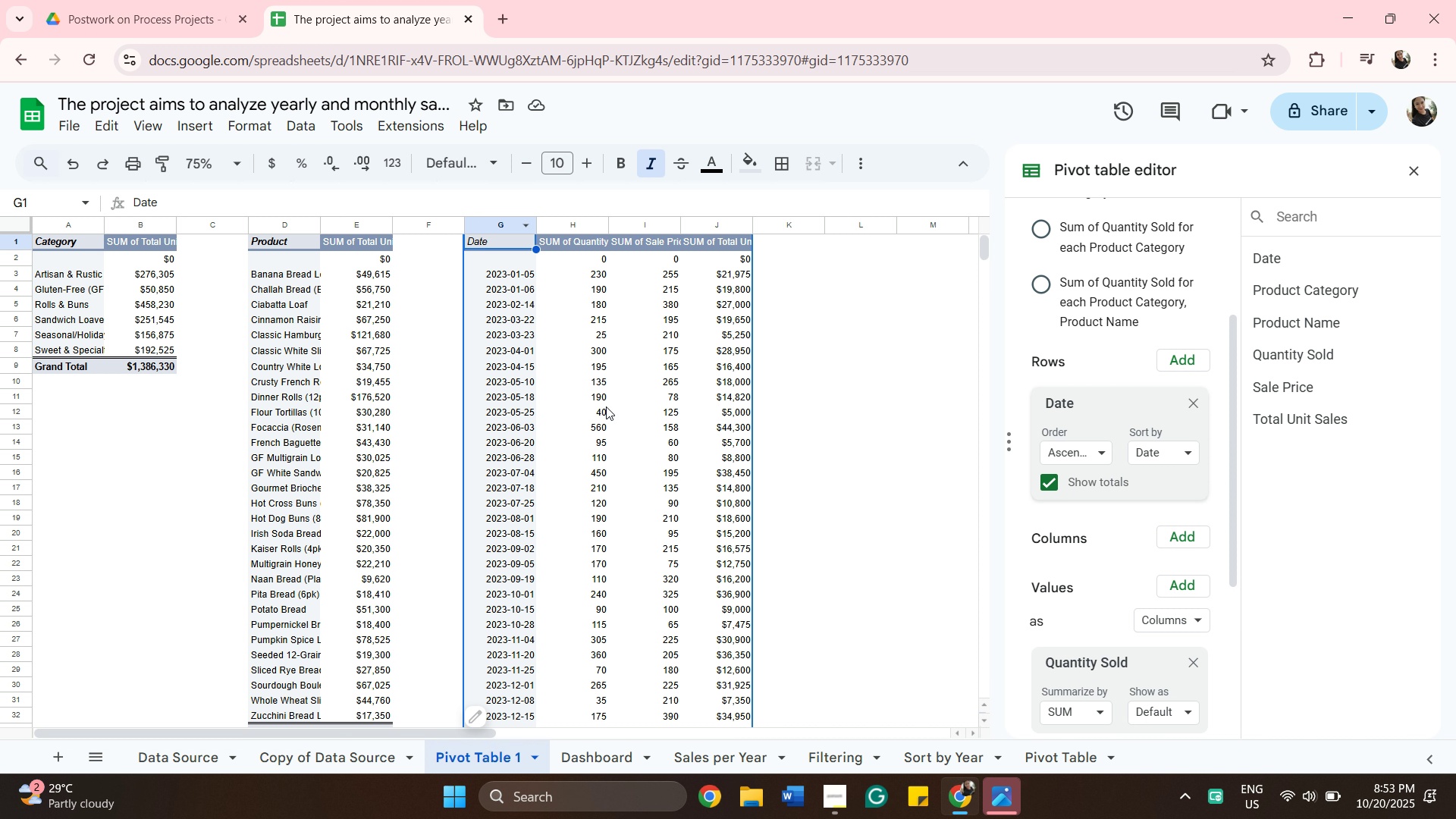 
wait(28.55)
 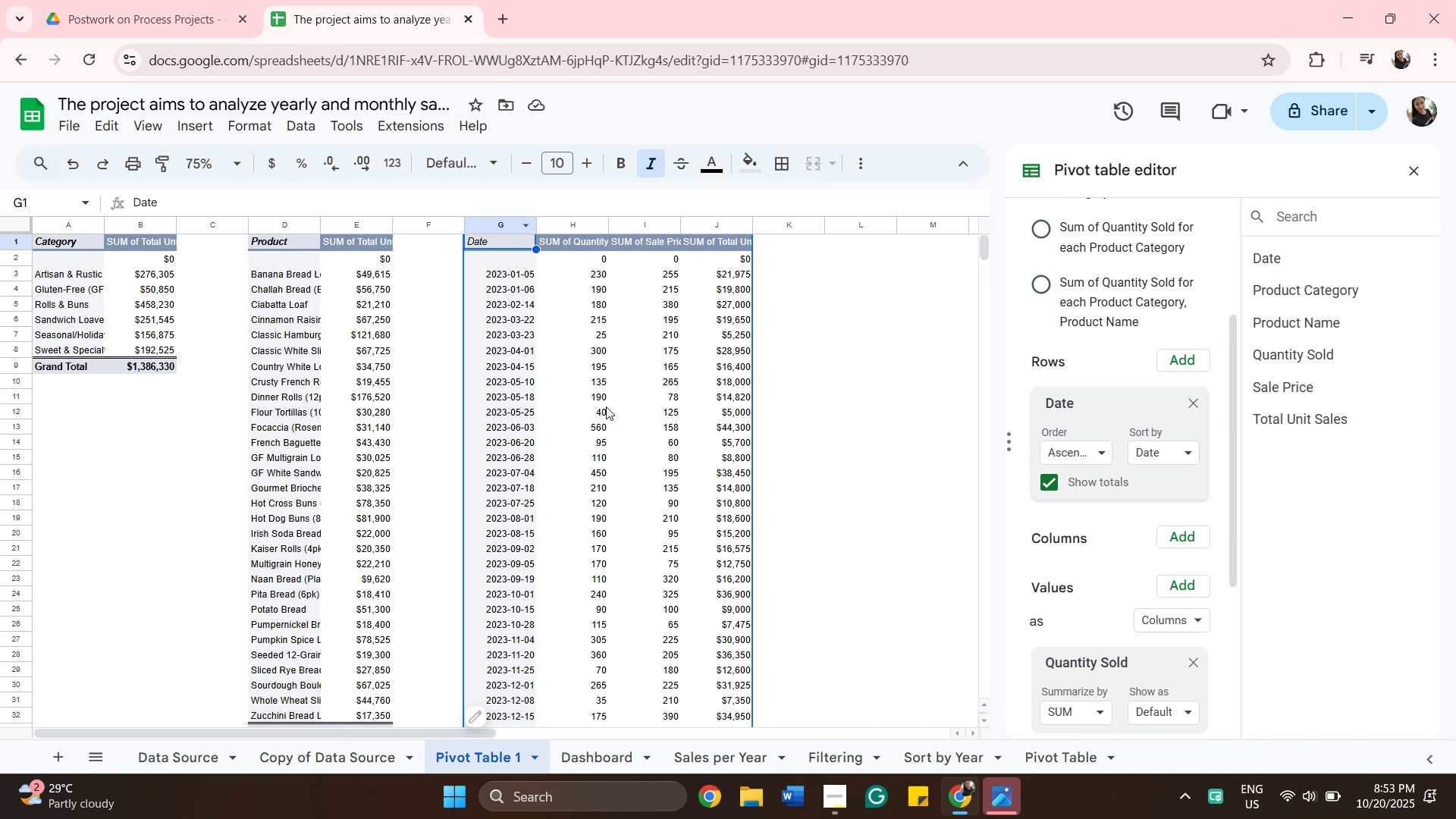 
scroll: coordinate [1169, 561], scroll_direction: down, amount: 11.0
 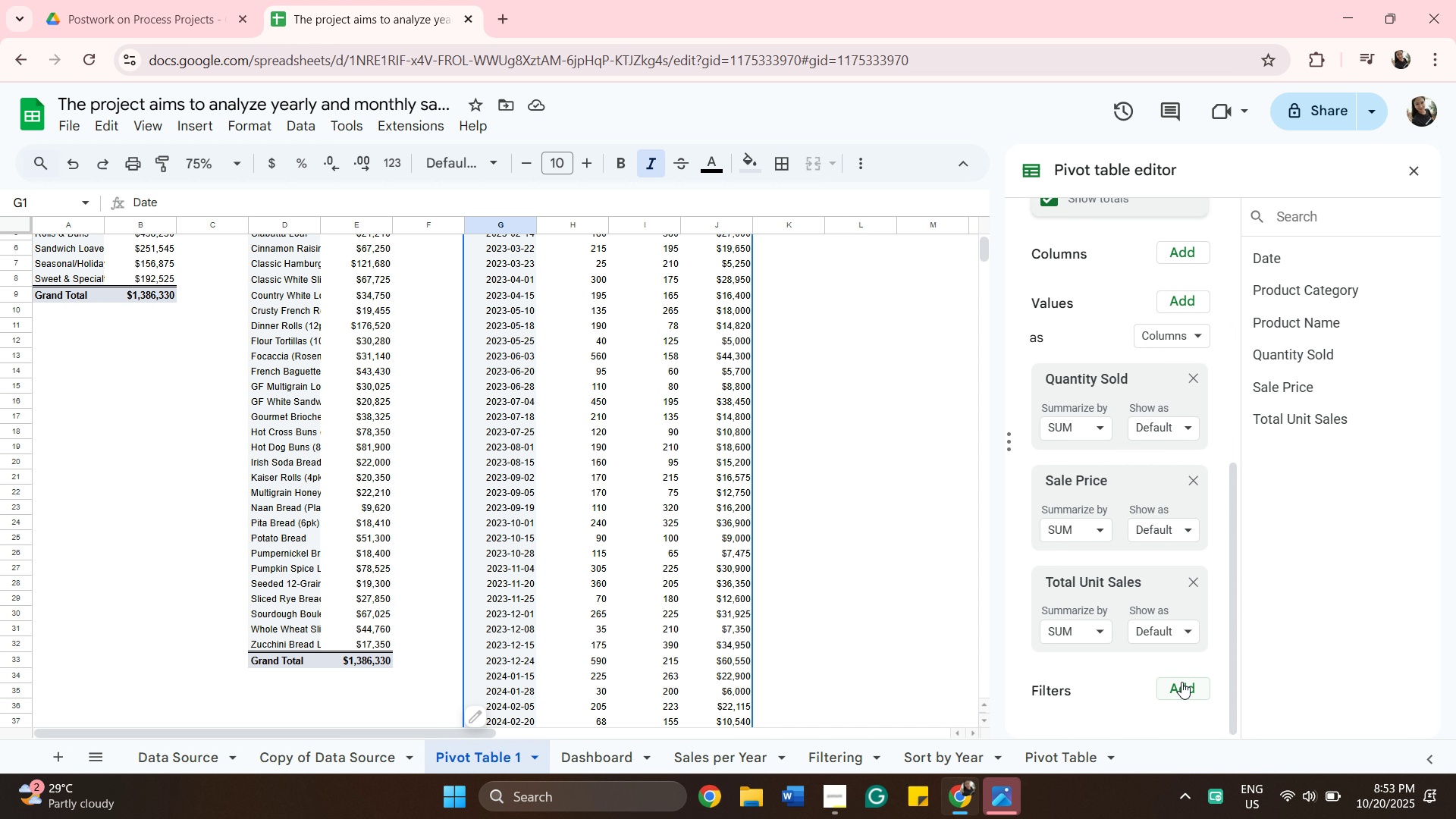 
left_click_drag(start_coordinate=[1191, 695], to_coordinate=[1186, 692])
 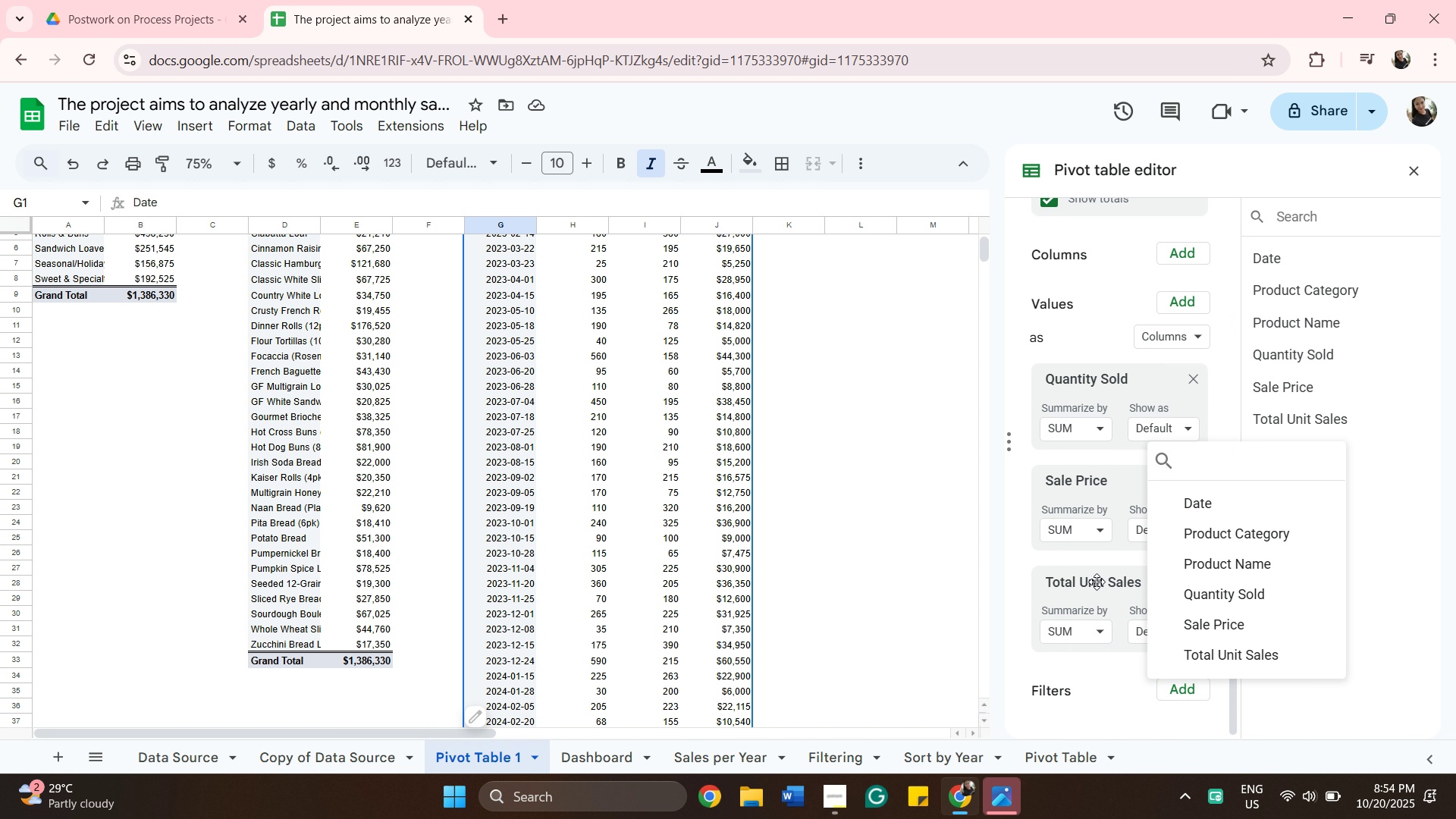 
mouse_move([1084, 578])
 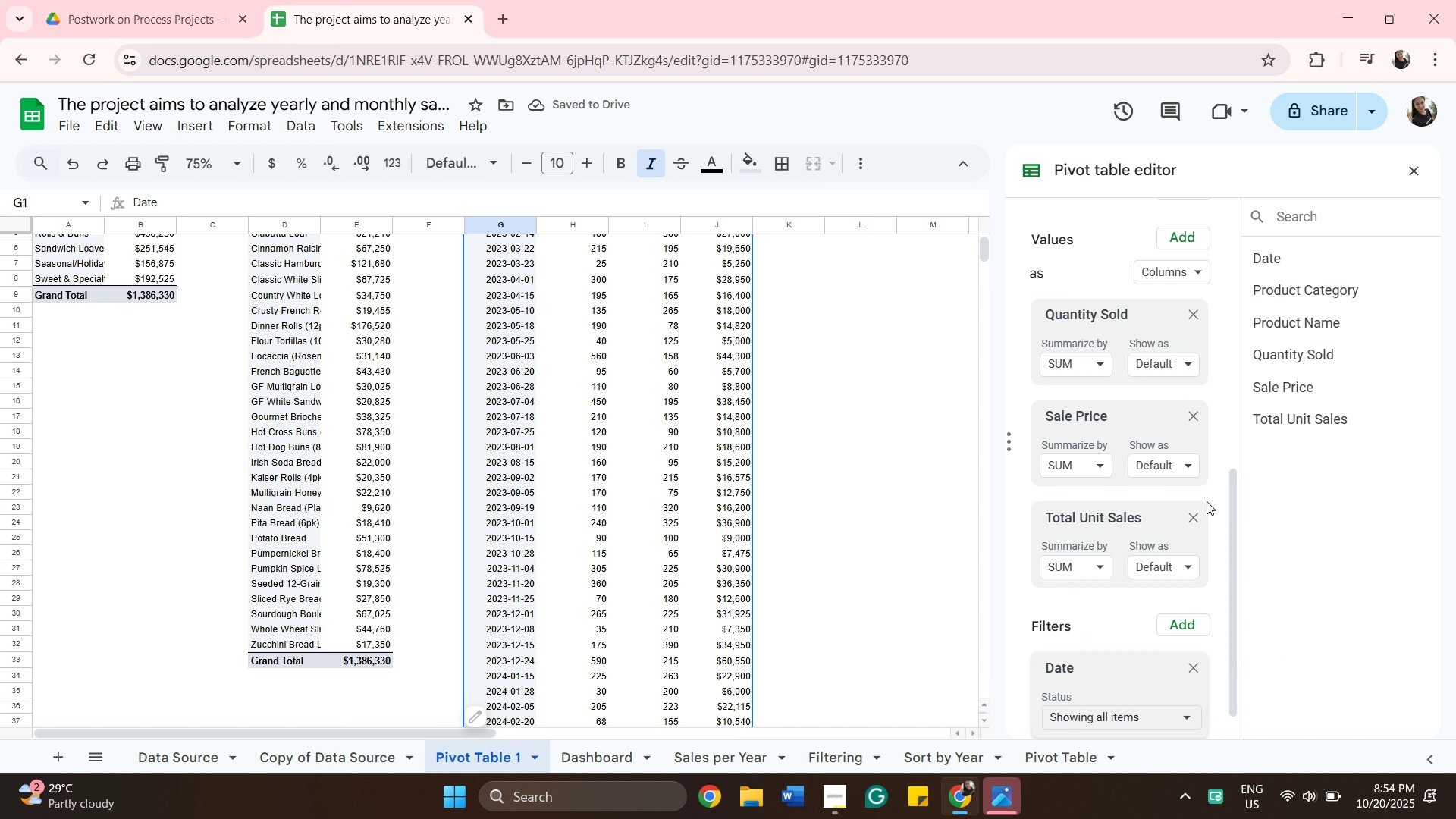 
wait(8.97)
 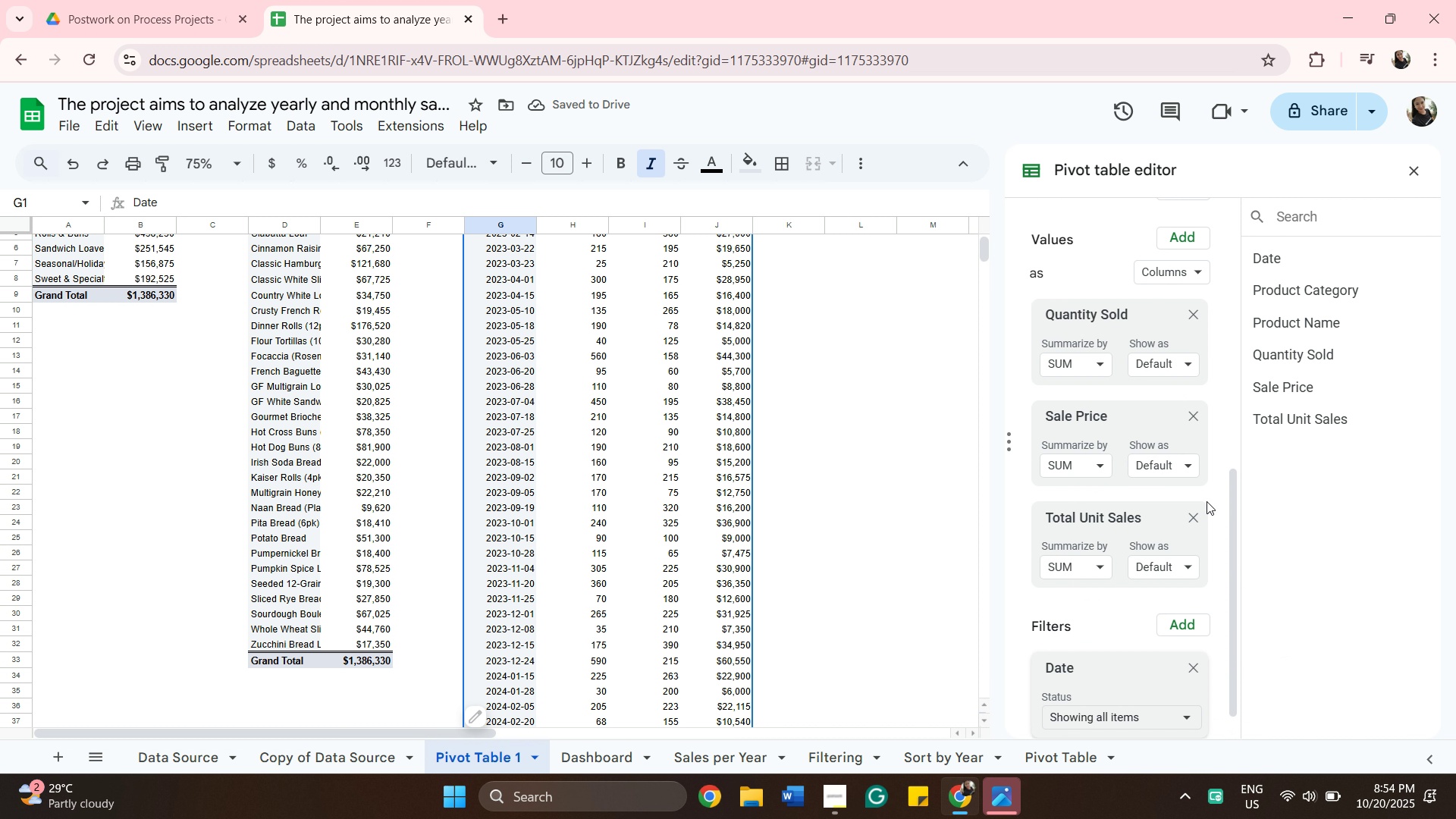 
scroll: coordinate [1163, 550], scroll_direction: down, amount: 4.0
 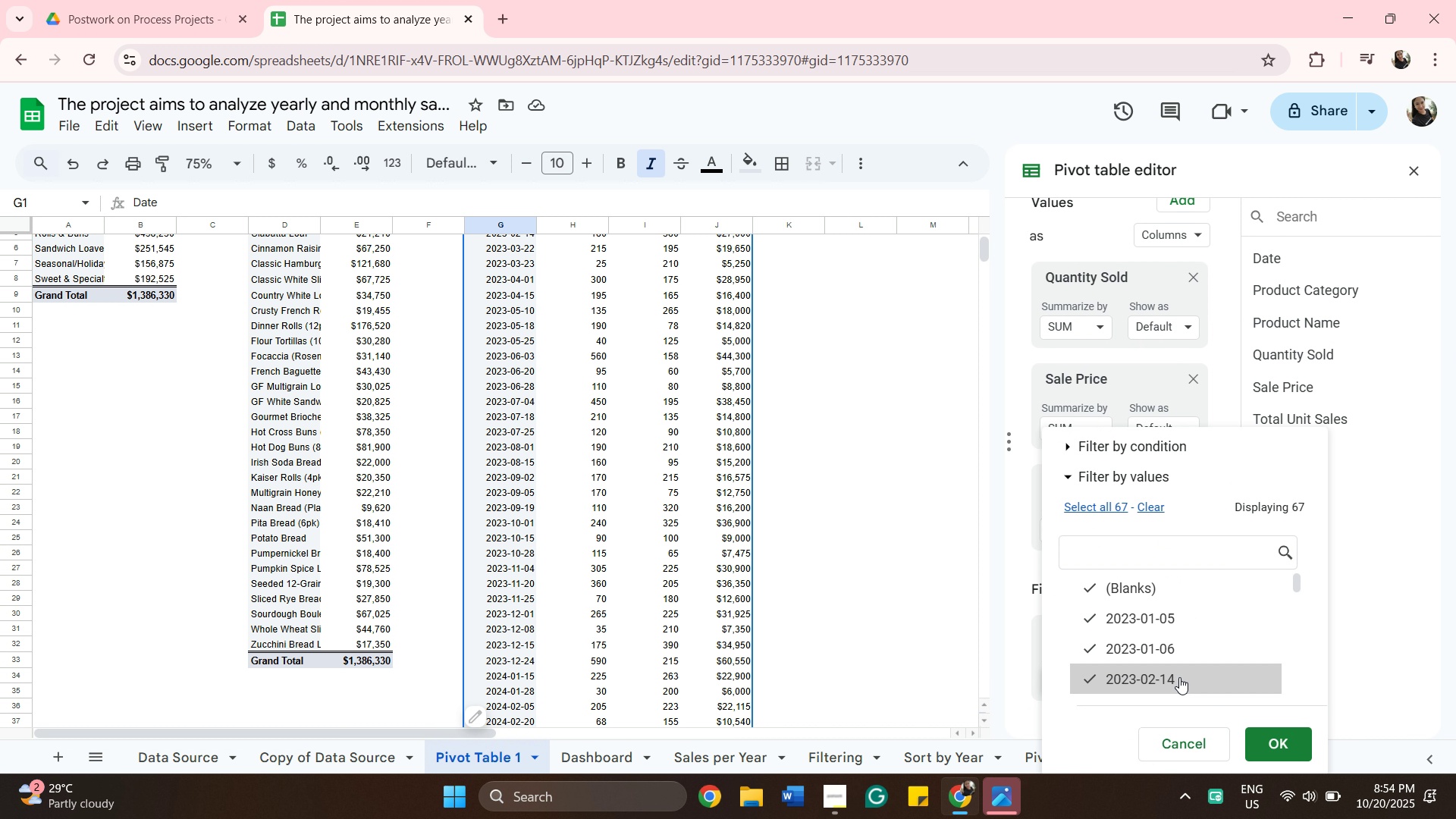 
left_click([1179, 677])
 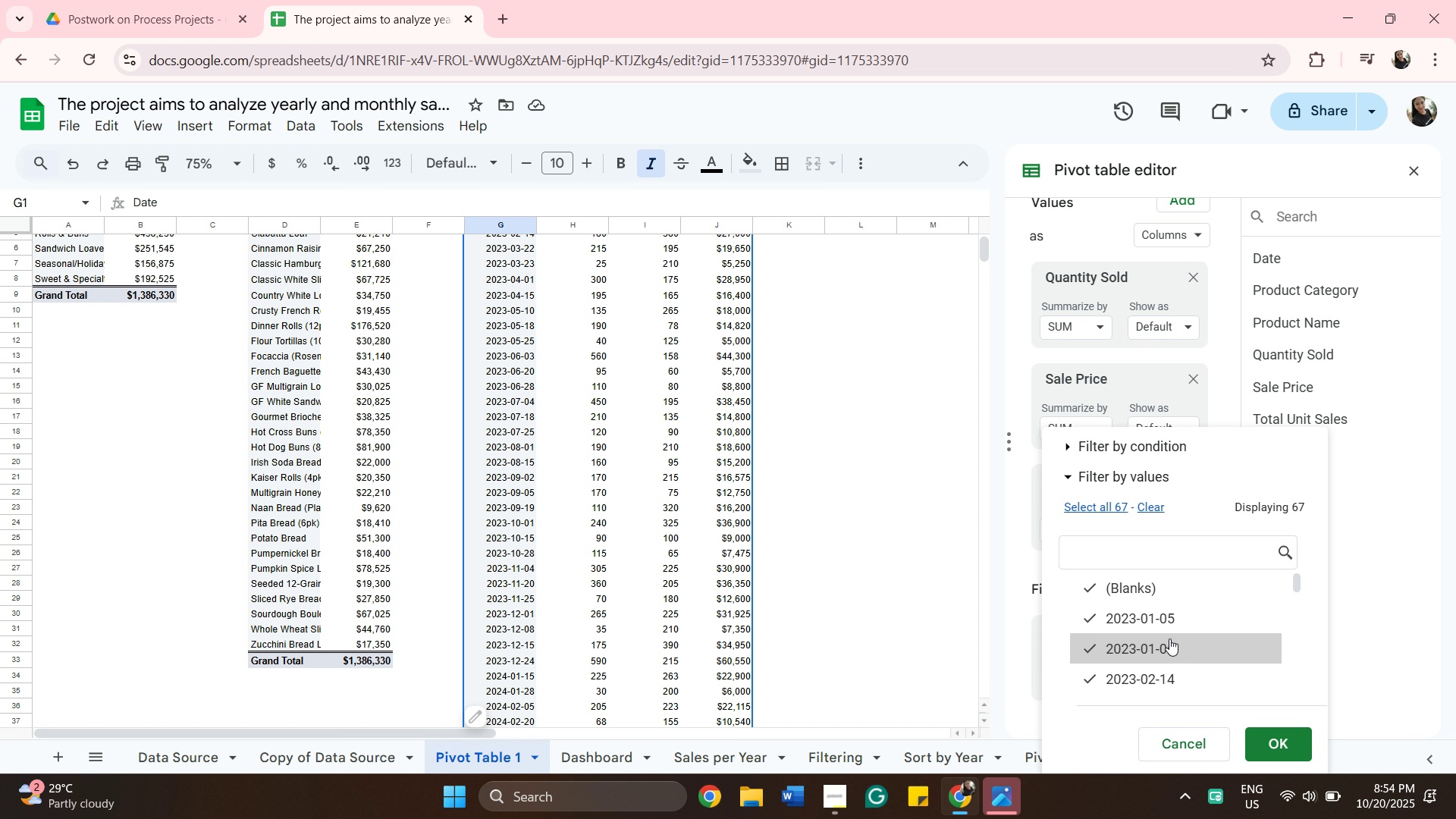 
mouse_move([1153, 617])
 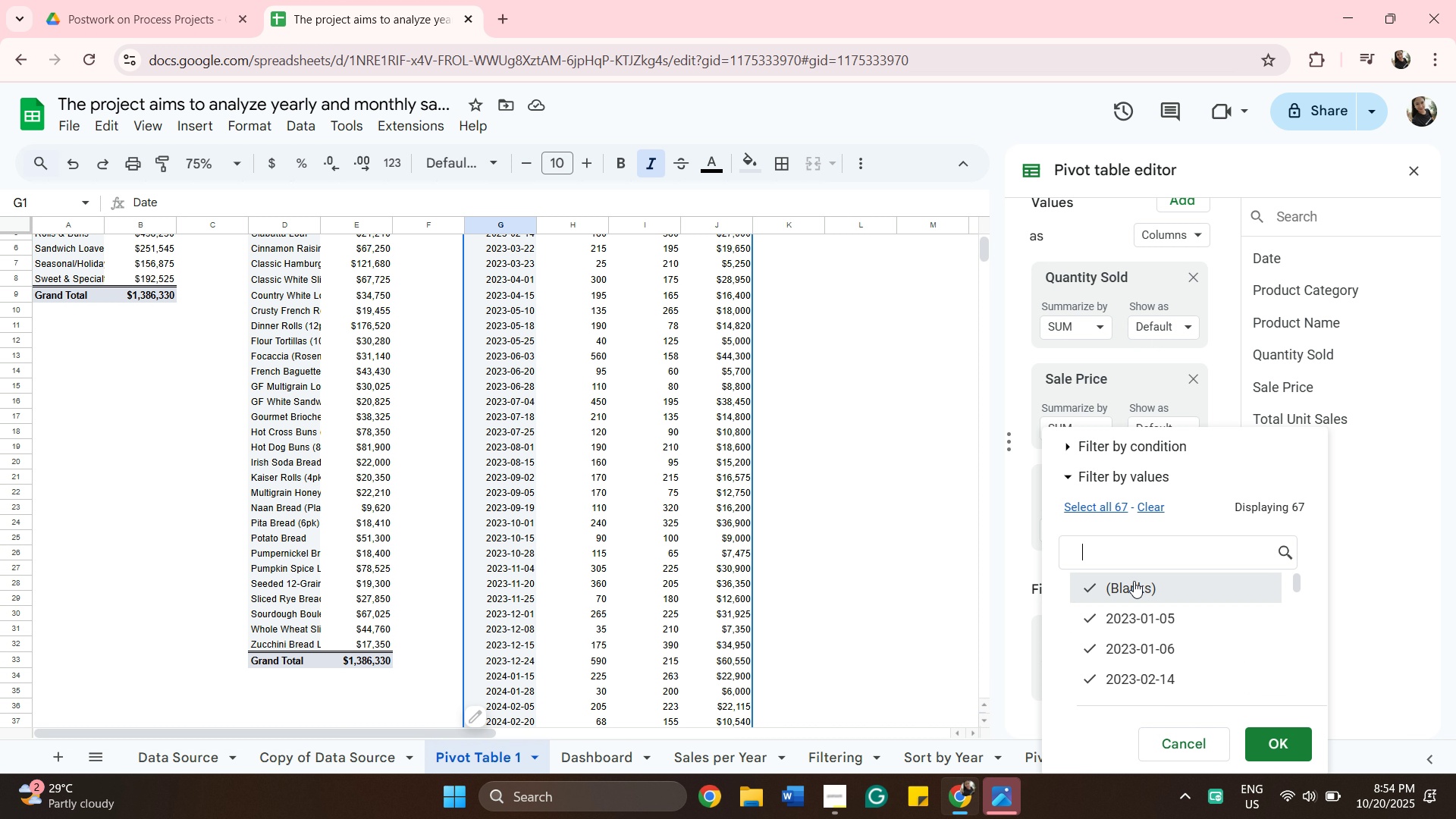 
left_click([1134, 581])
 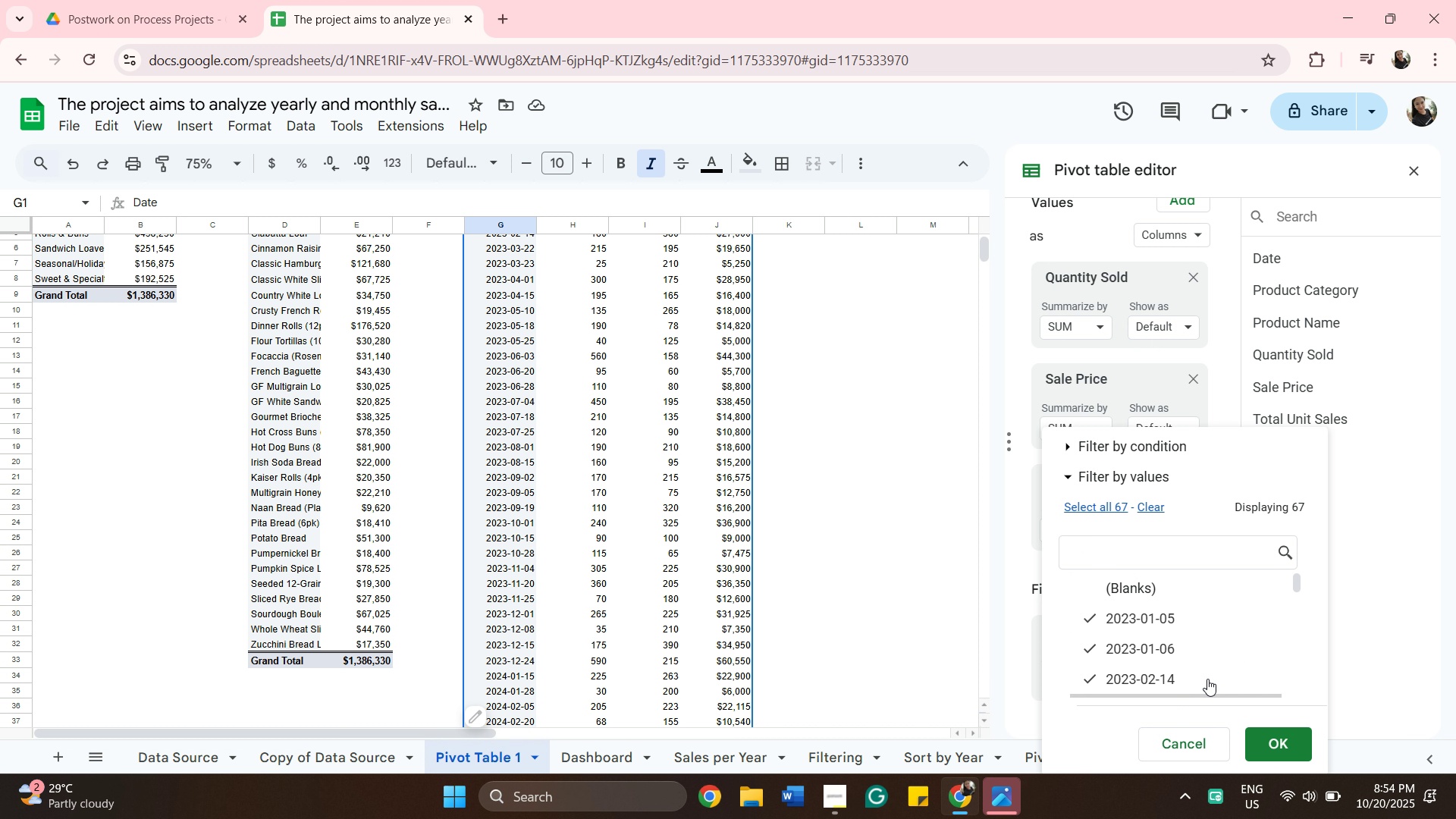 
scroll: coordinate [1225, 577], scroll_direction: down, amount: 19.0
 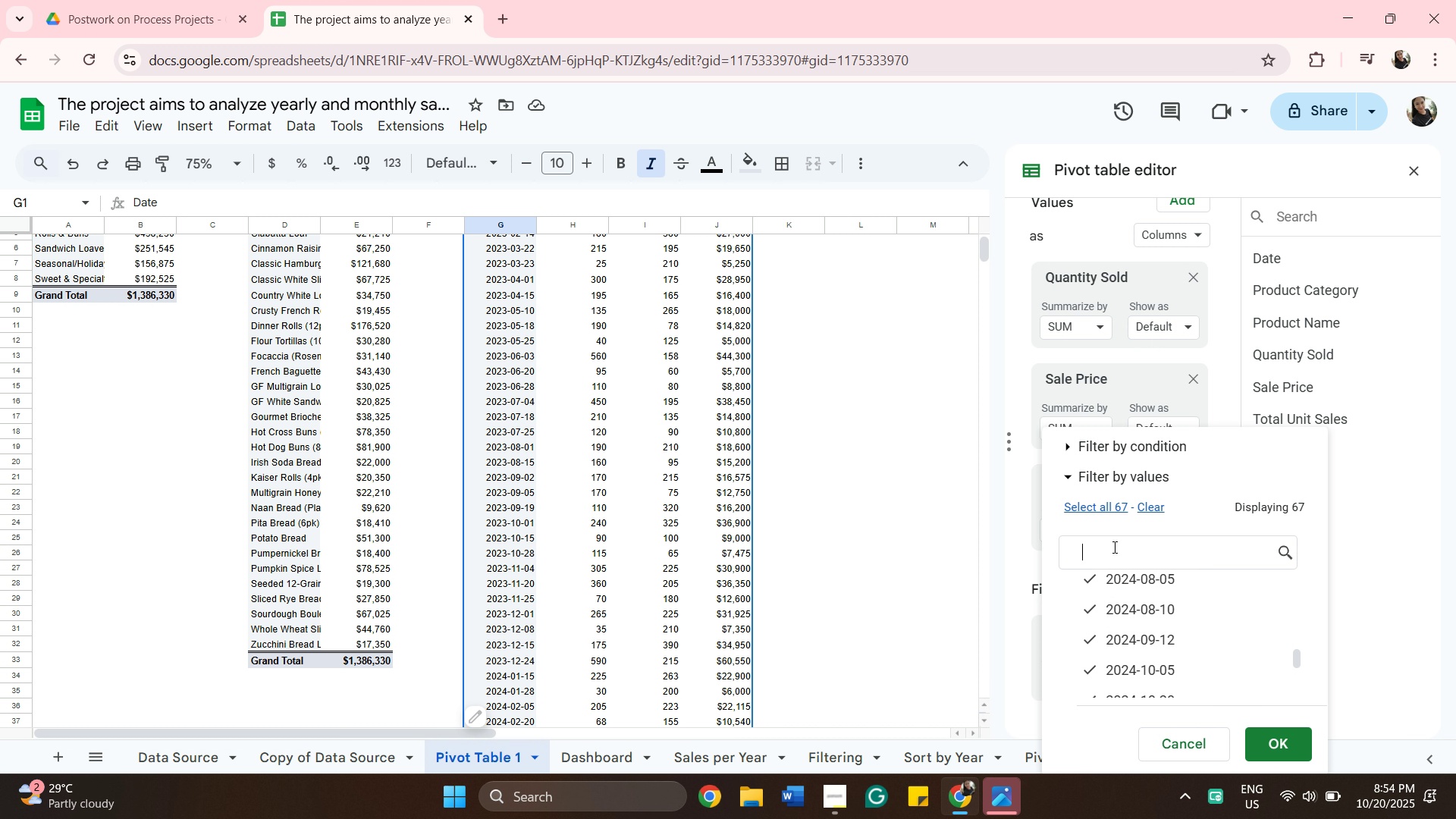 
scroll: coordinate [1131, 529], scroll_direction: up, amount: 10.0
 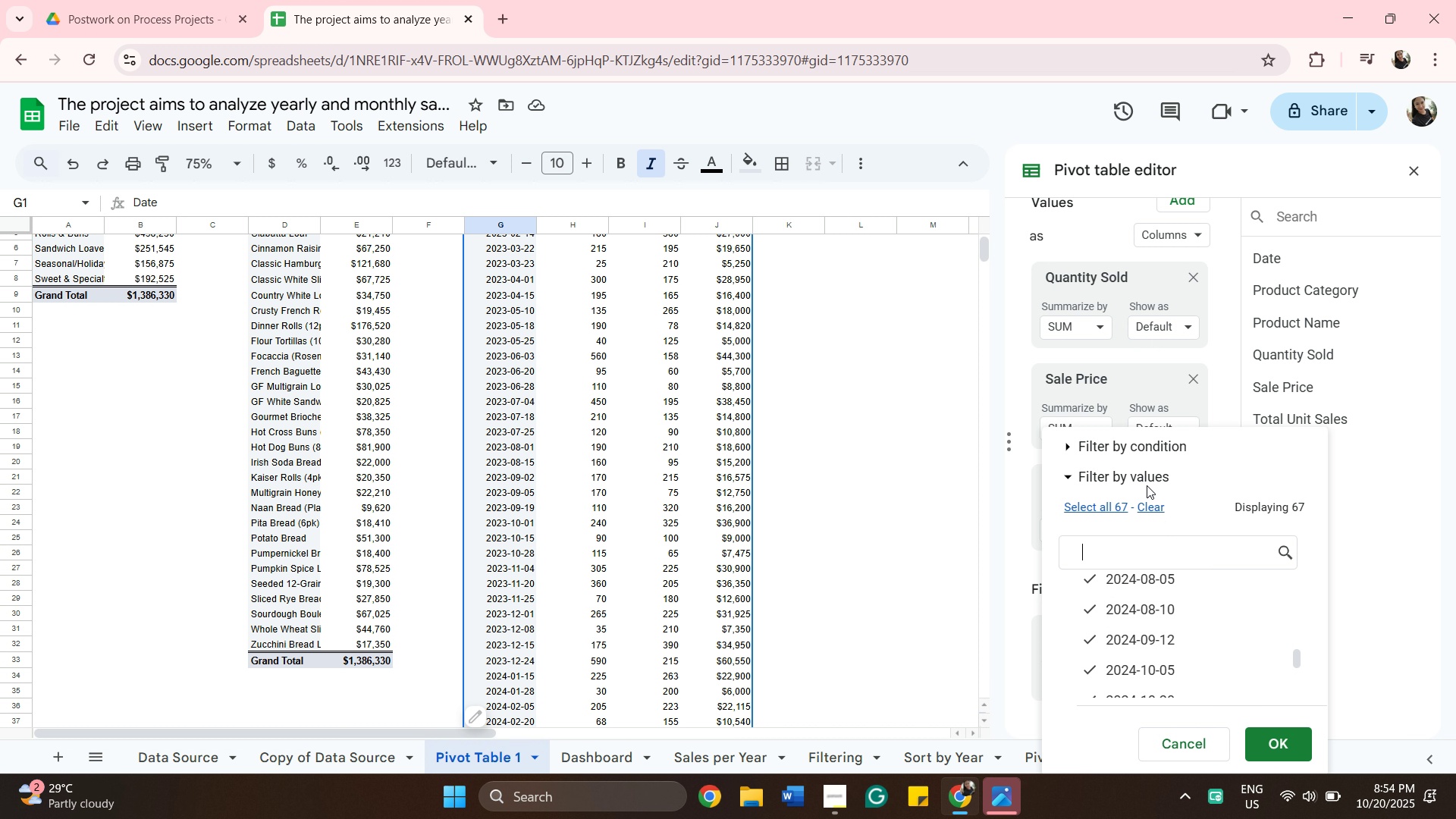 
left_click([1154, 513])
 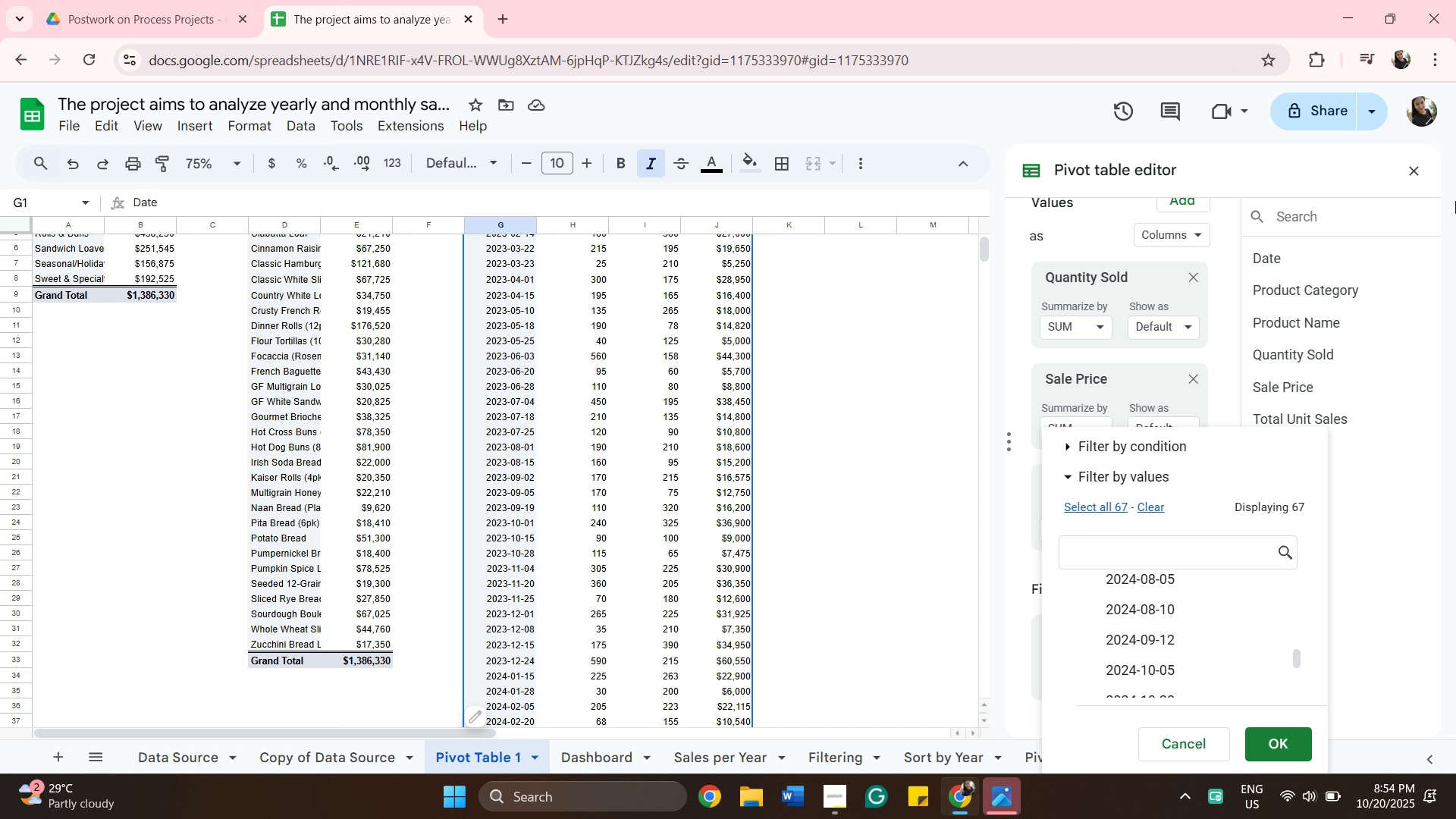 
wait(12.35)
 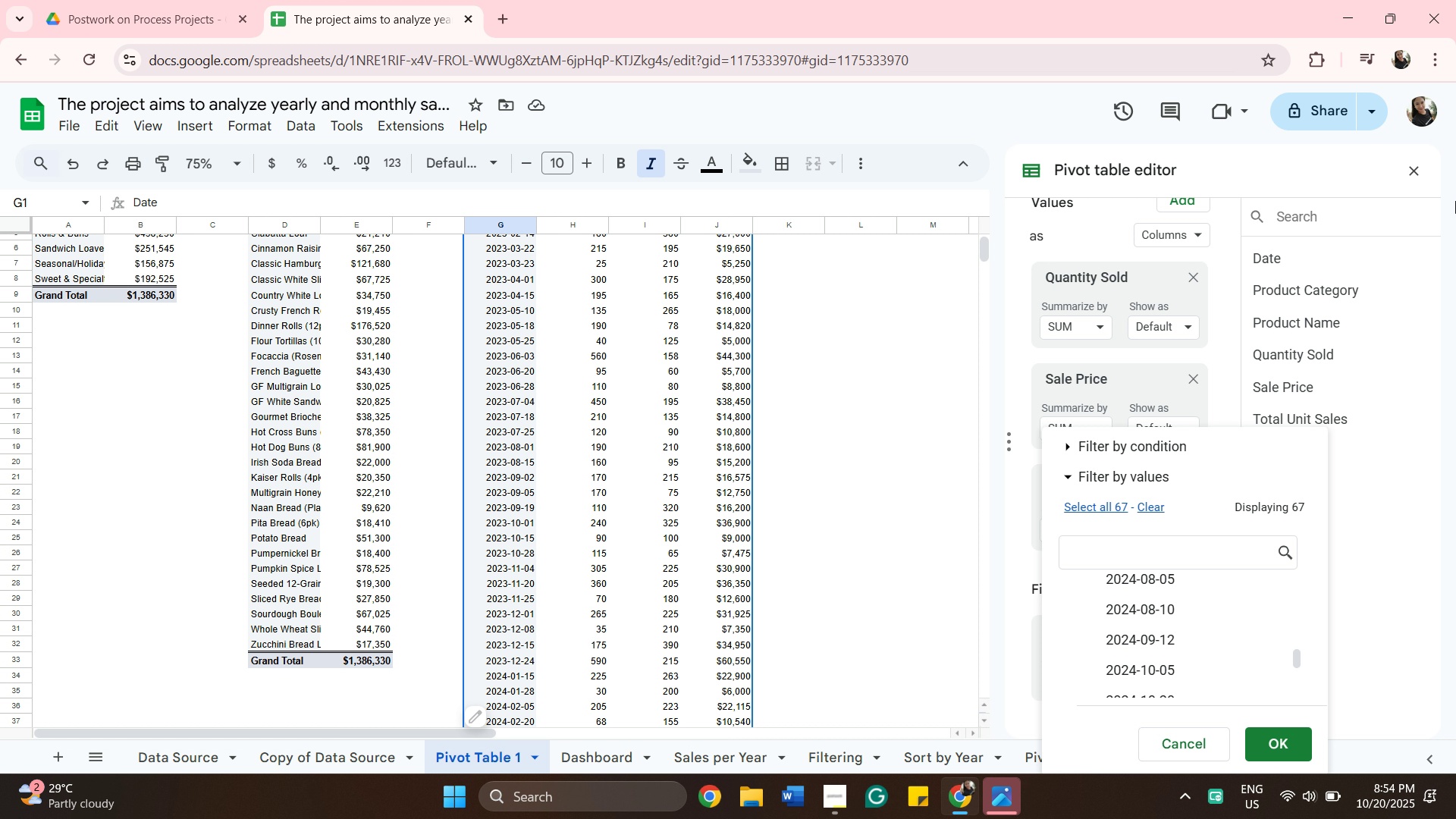 
scroll: coordinate [1147, 565], scroll_direction: up, amount: 14.0
 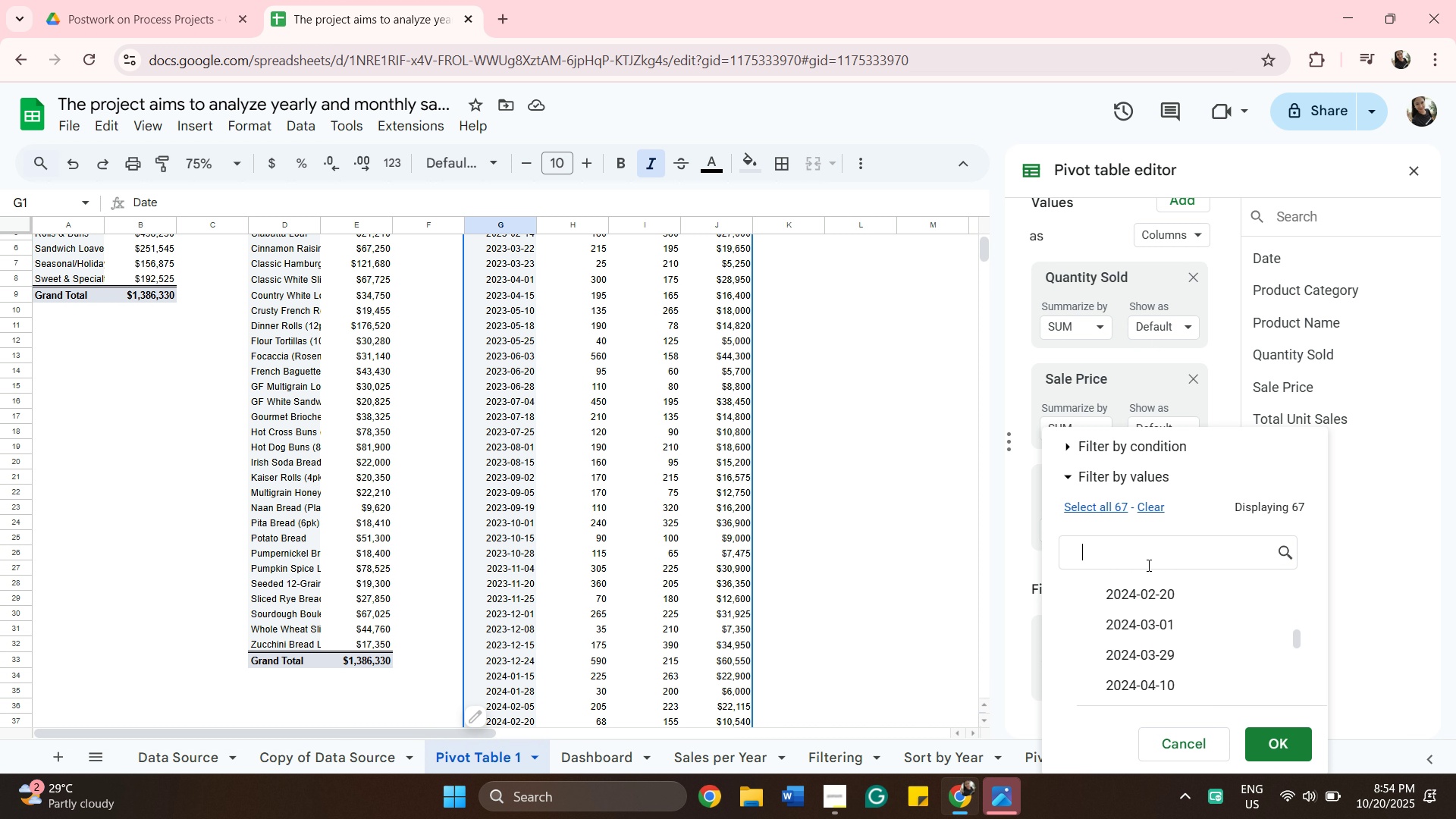 
left_click([1147, 565])
 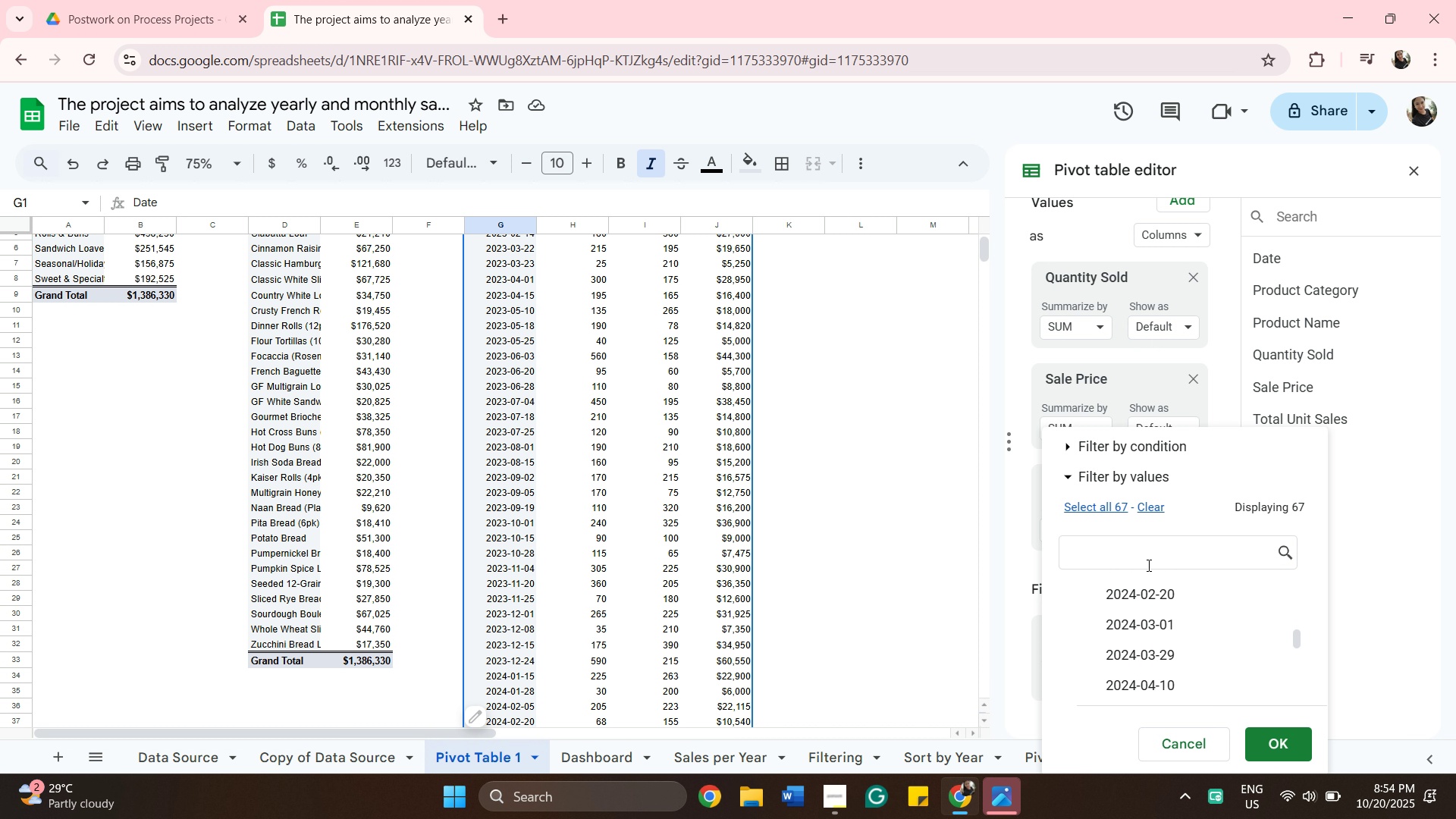 
type(2023-)
key(Backspace)
 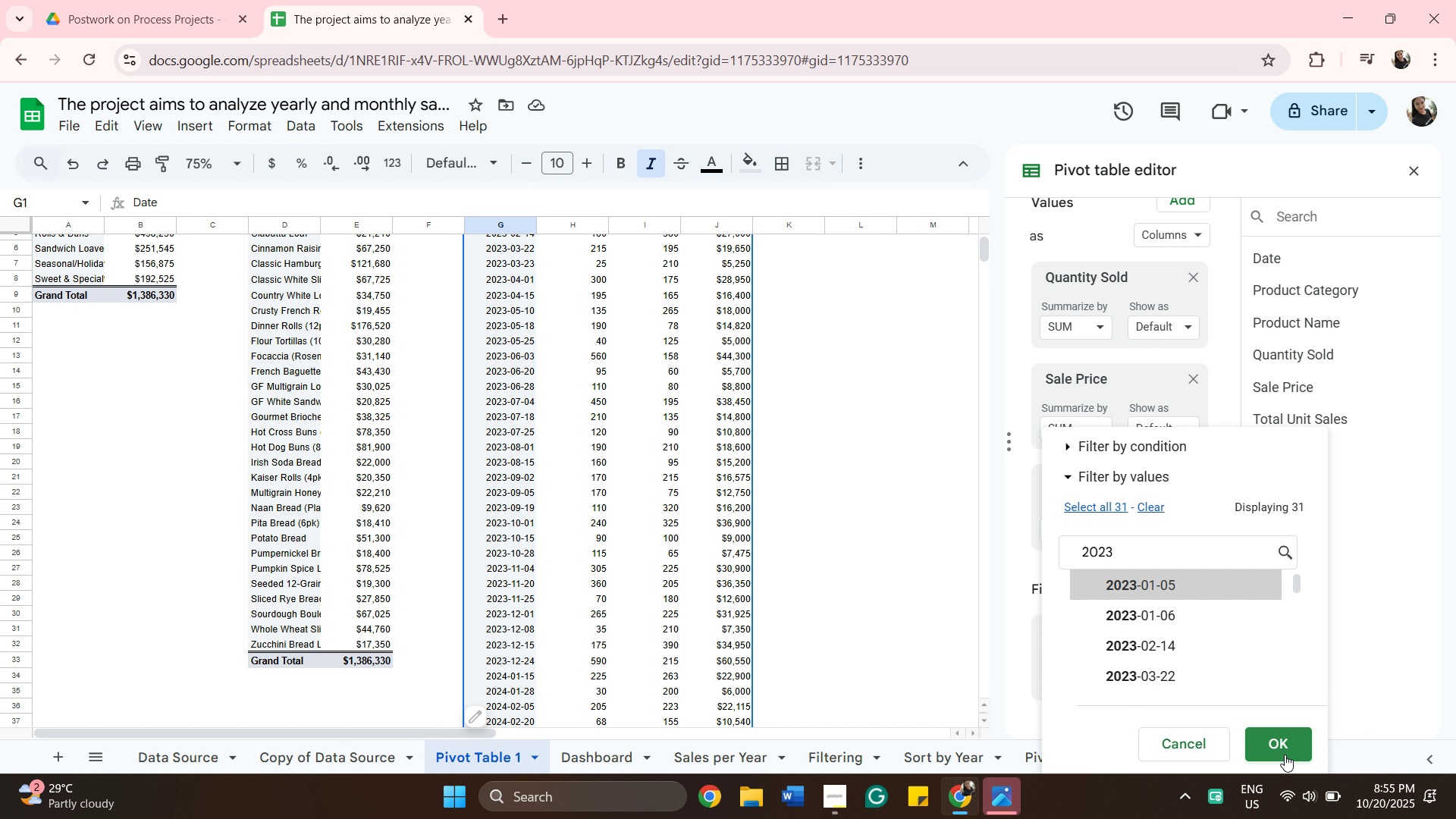 
wait(5.48)
 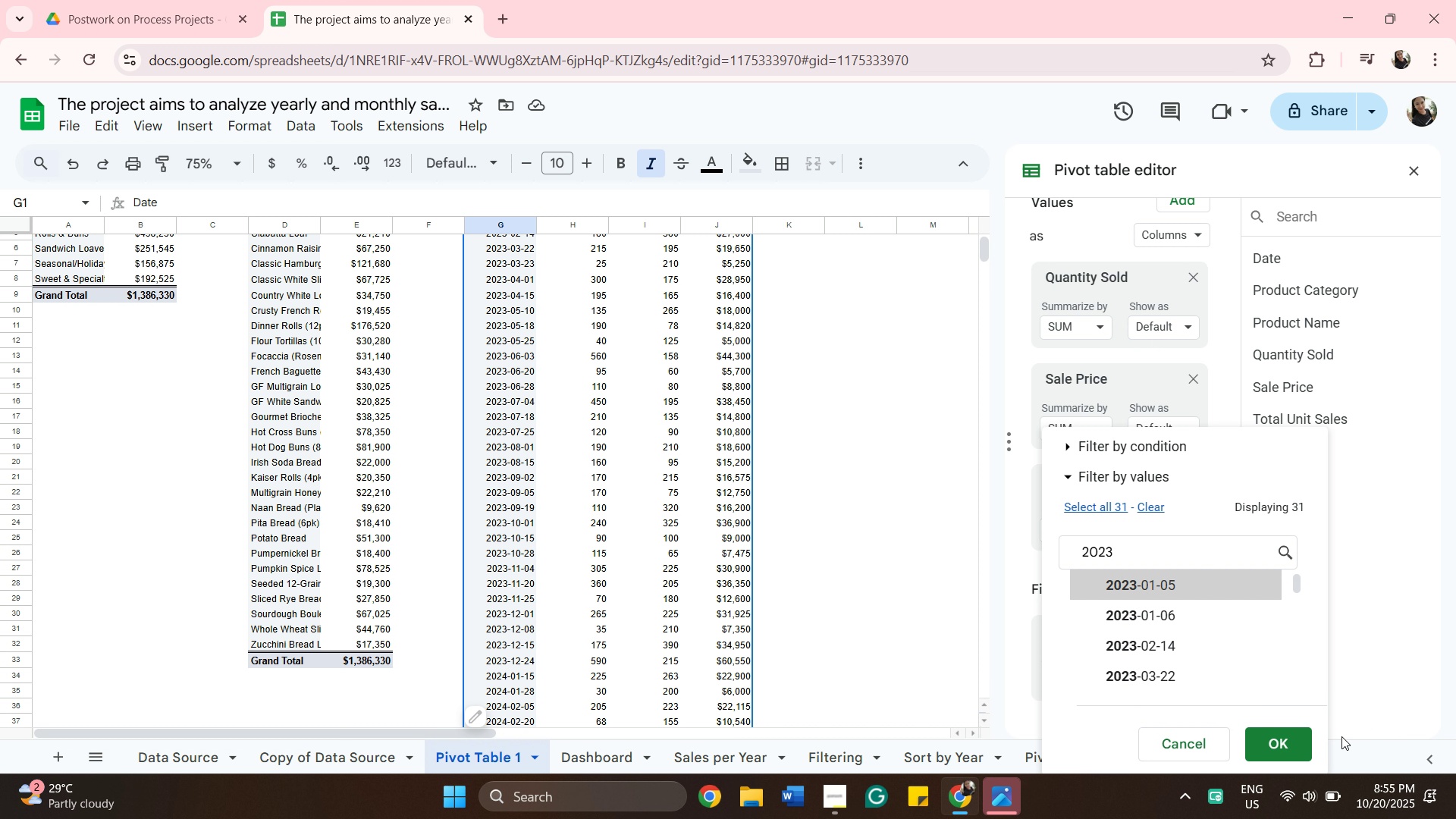 
left_click([1285, 755])
 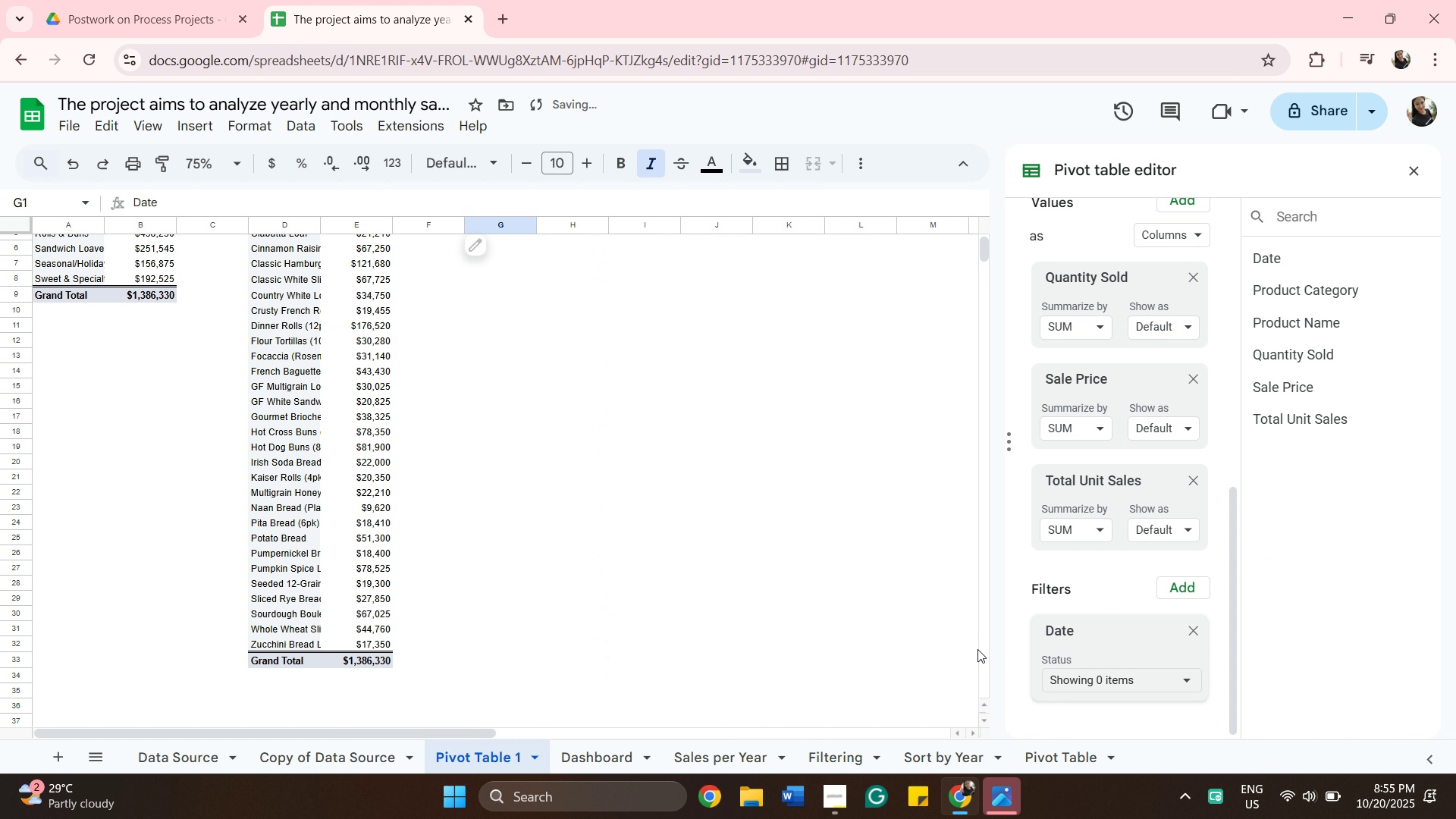 
scroll: coordinate [566, 479], scroll_direction: up, amount: 12.0
 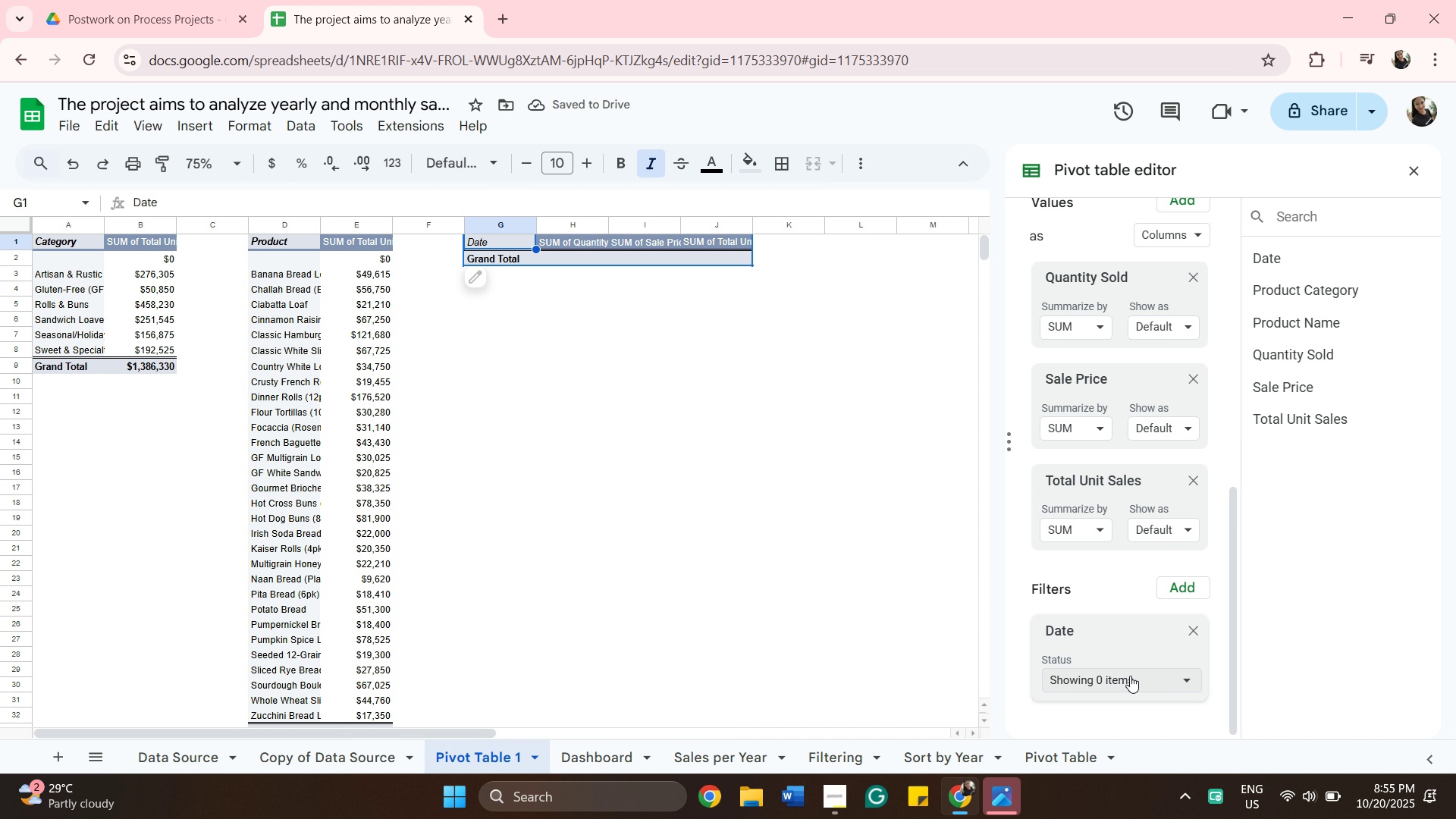 
left_click([1132, 684])
 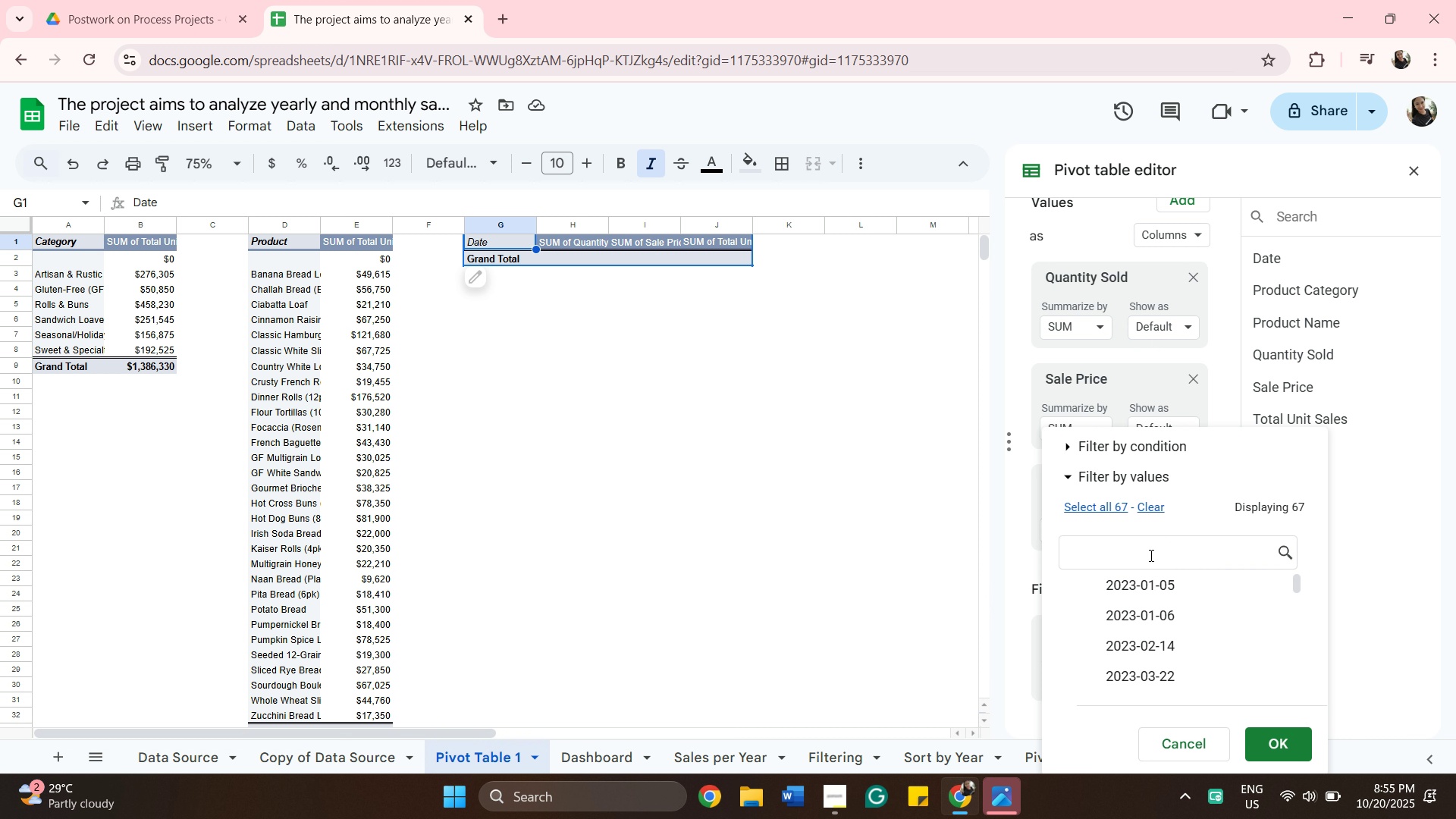 
wait(5.56)
 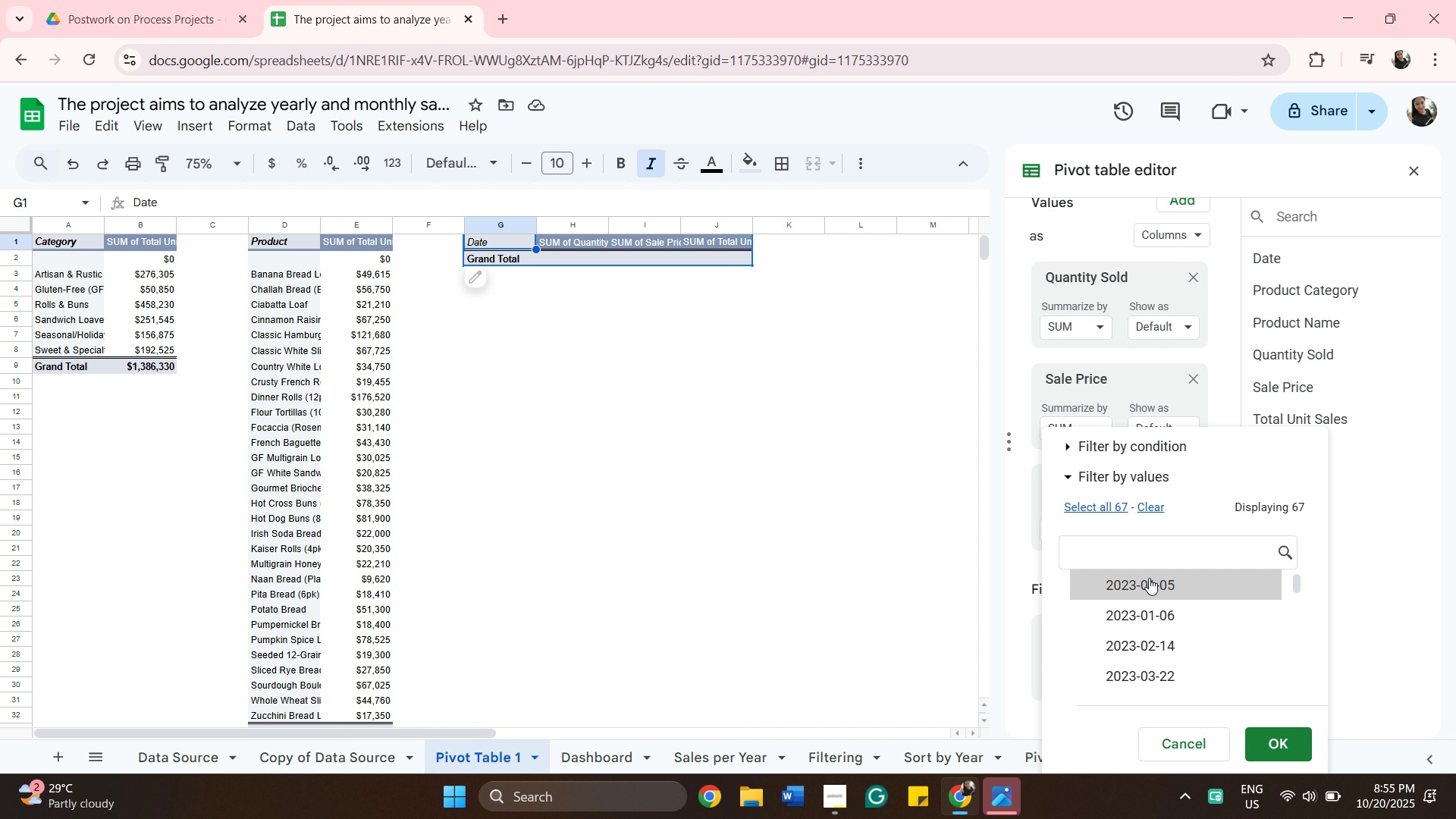 
type(2023)
 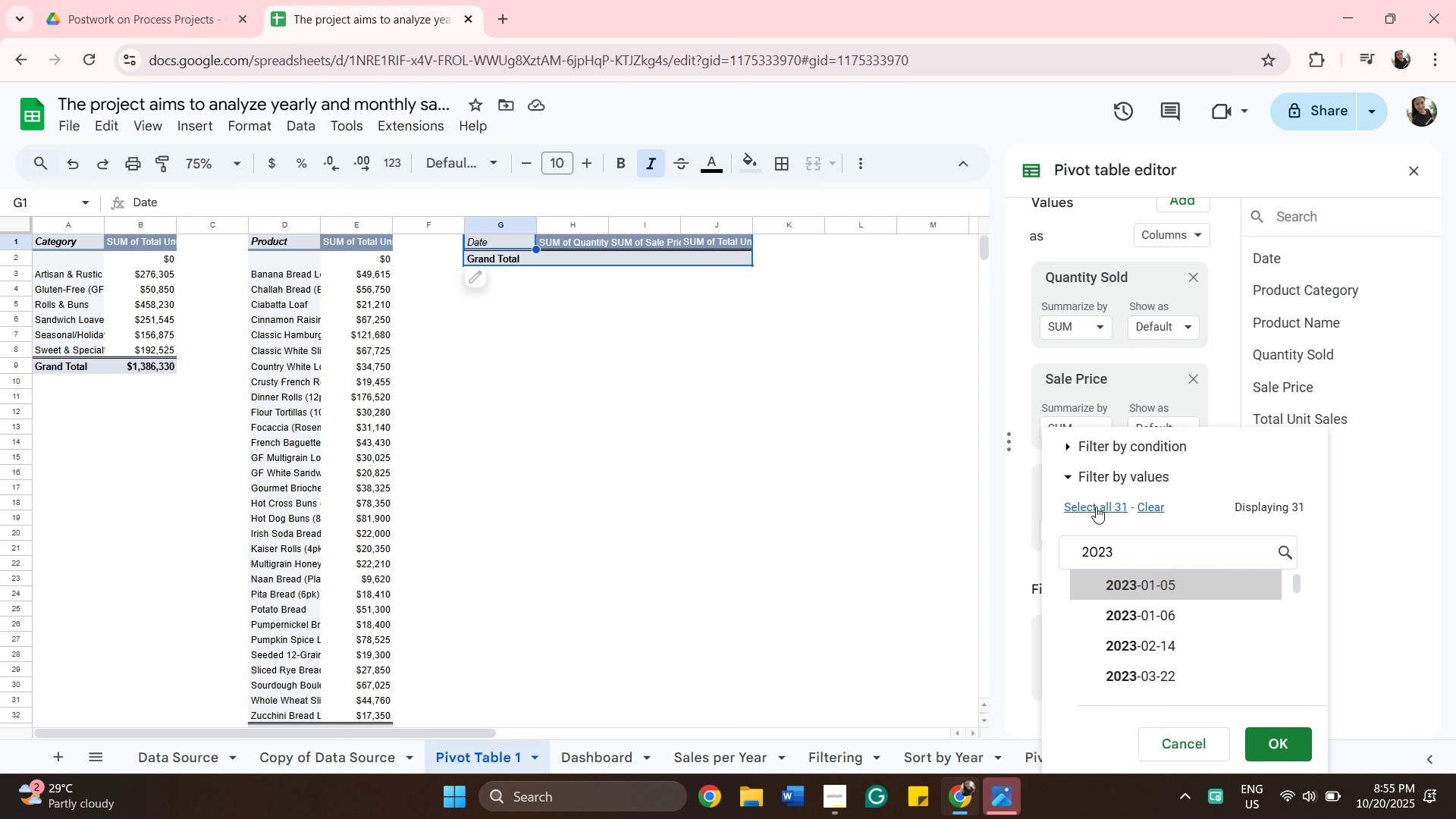 
left_click([1096, 507])
 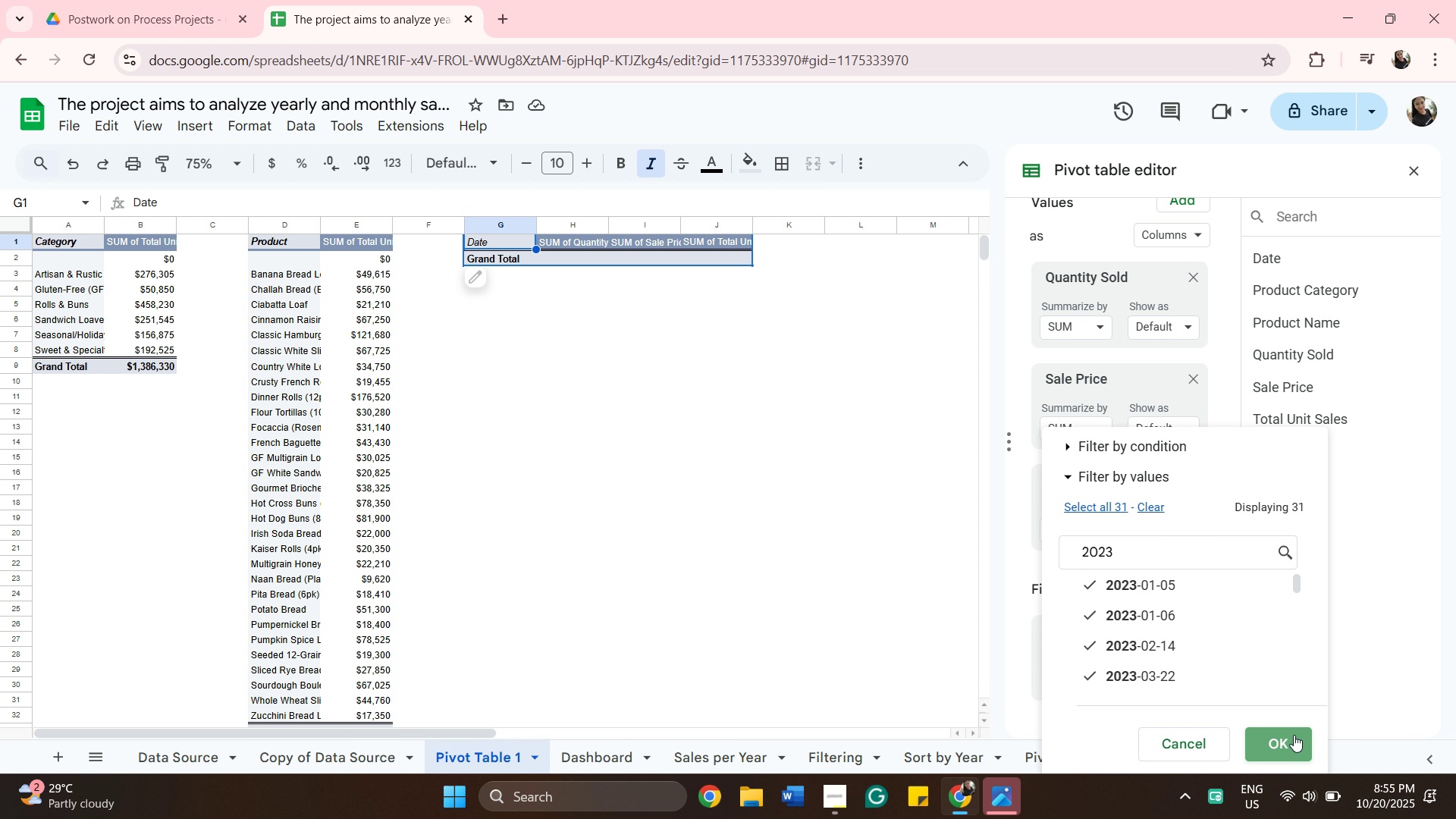 
left_click([1294, 735])
 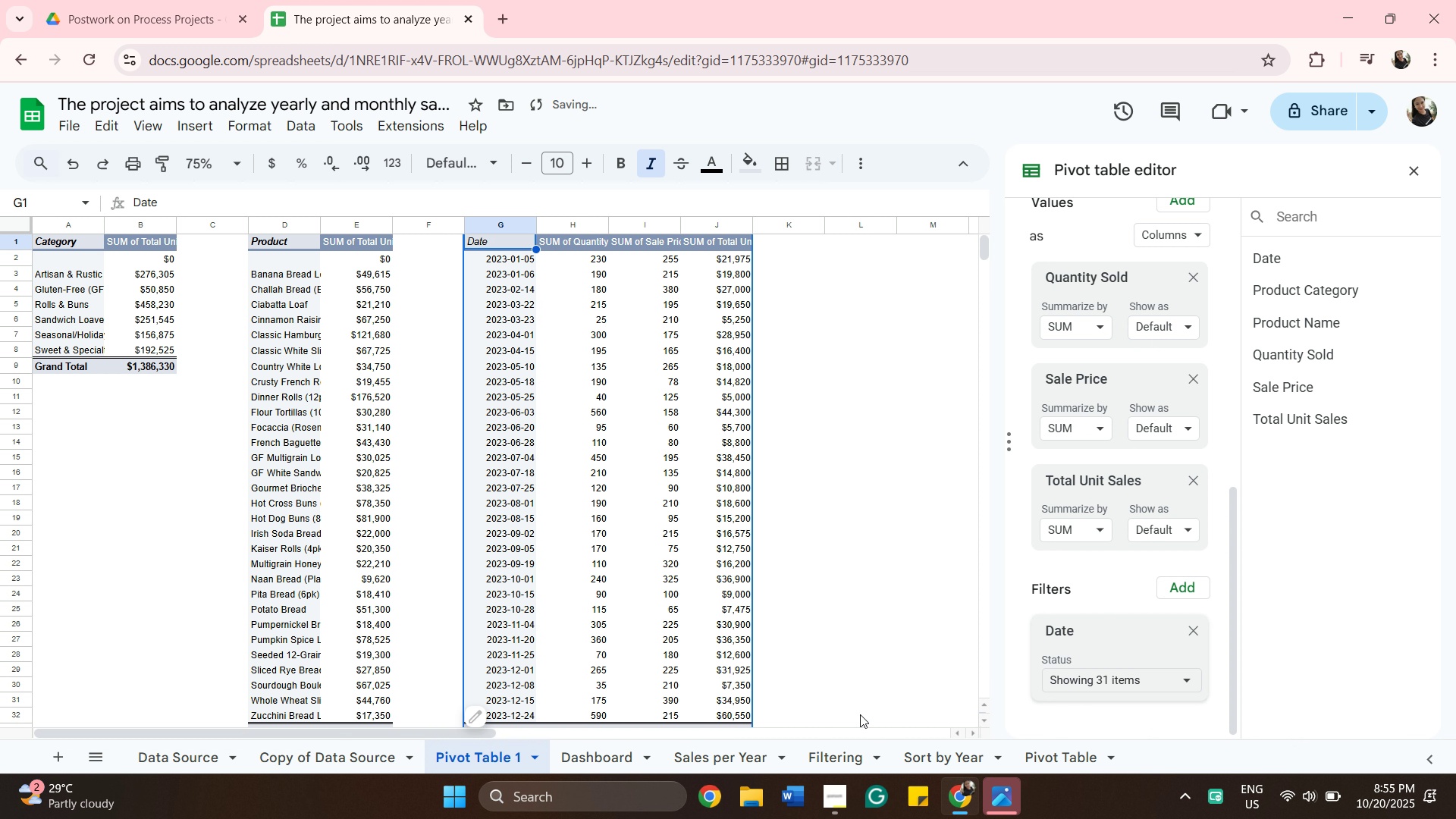 
scroll: coordinate [768, 416], scroll_direction: up, amount: 10.0
 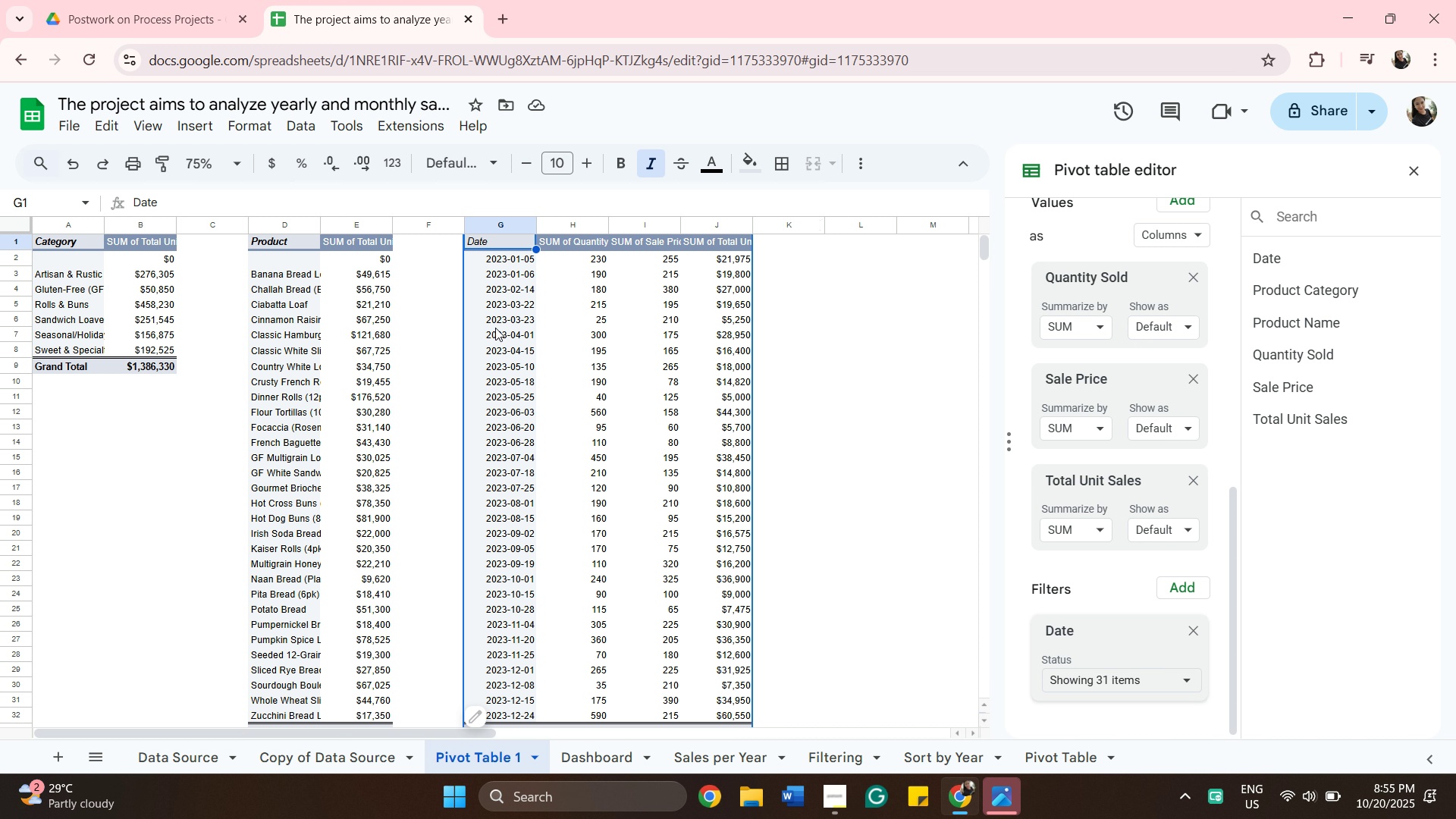 
wait(6.54)
 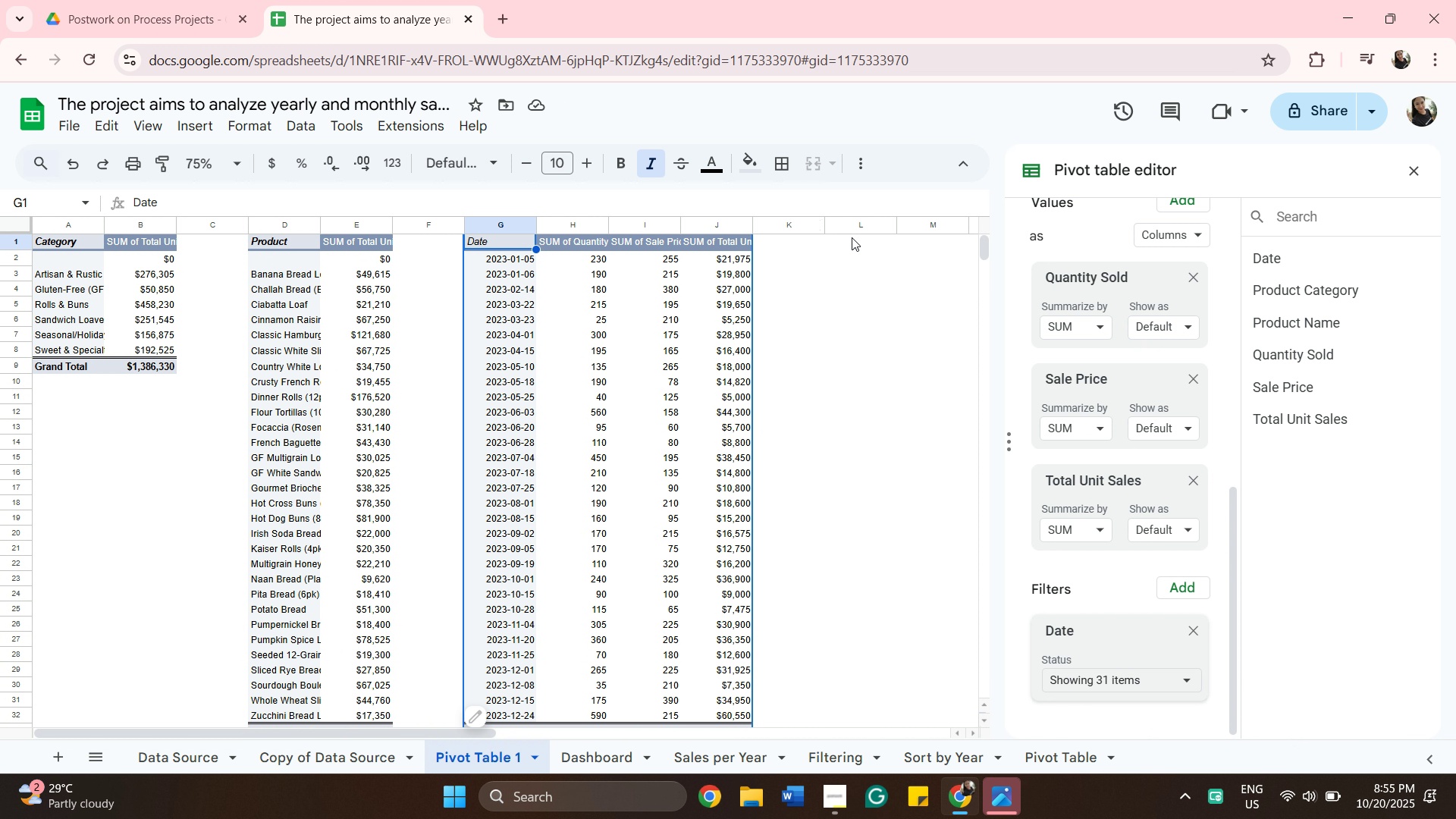 
key(Control+C)
 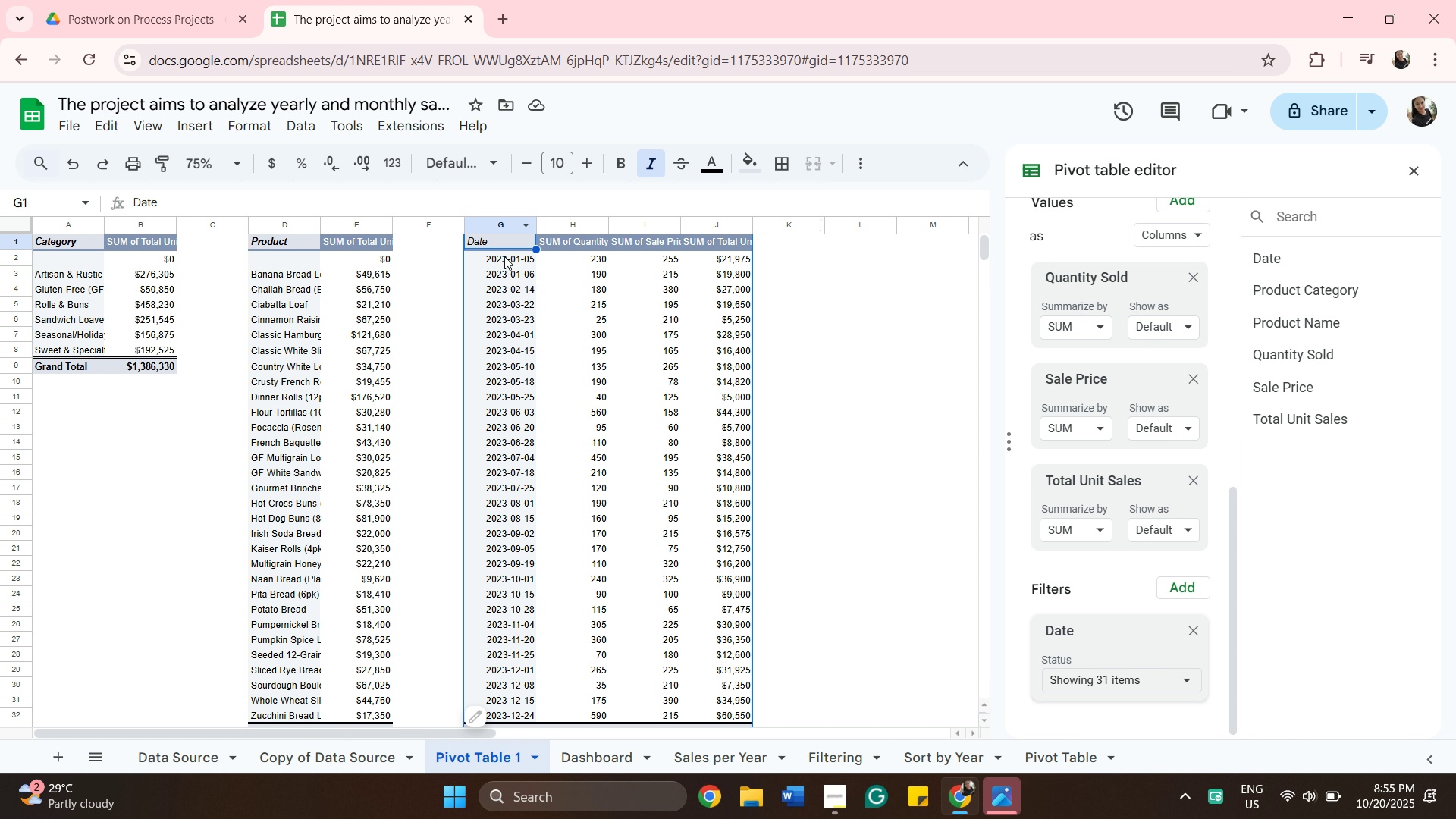 
left_click([501, 241])
 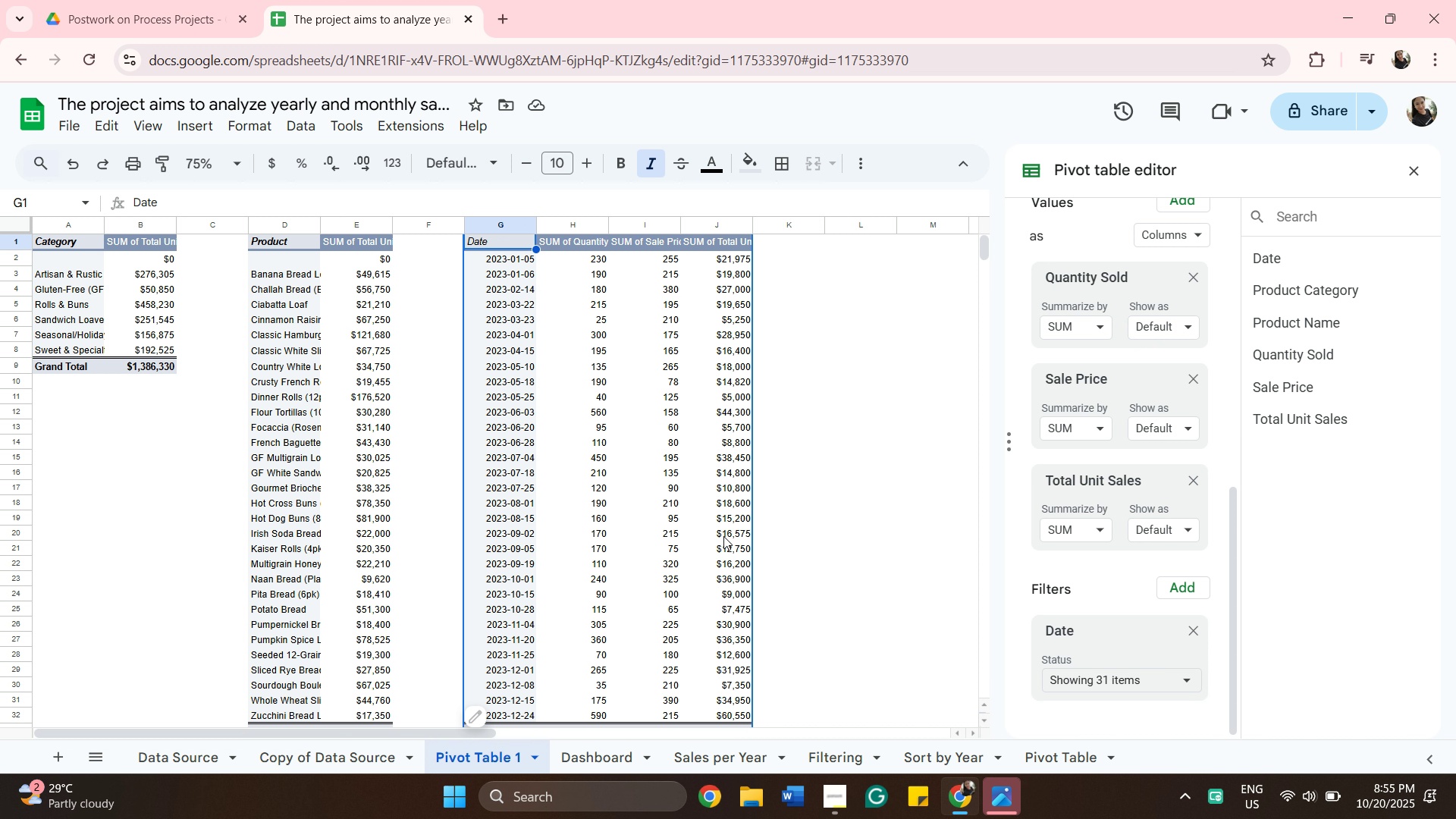 
scroll: coordinate [737, 541], scroll_direction: down, amount: 1.0
 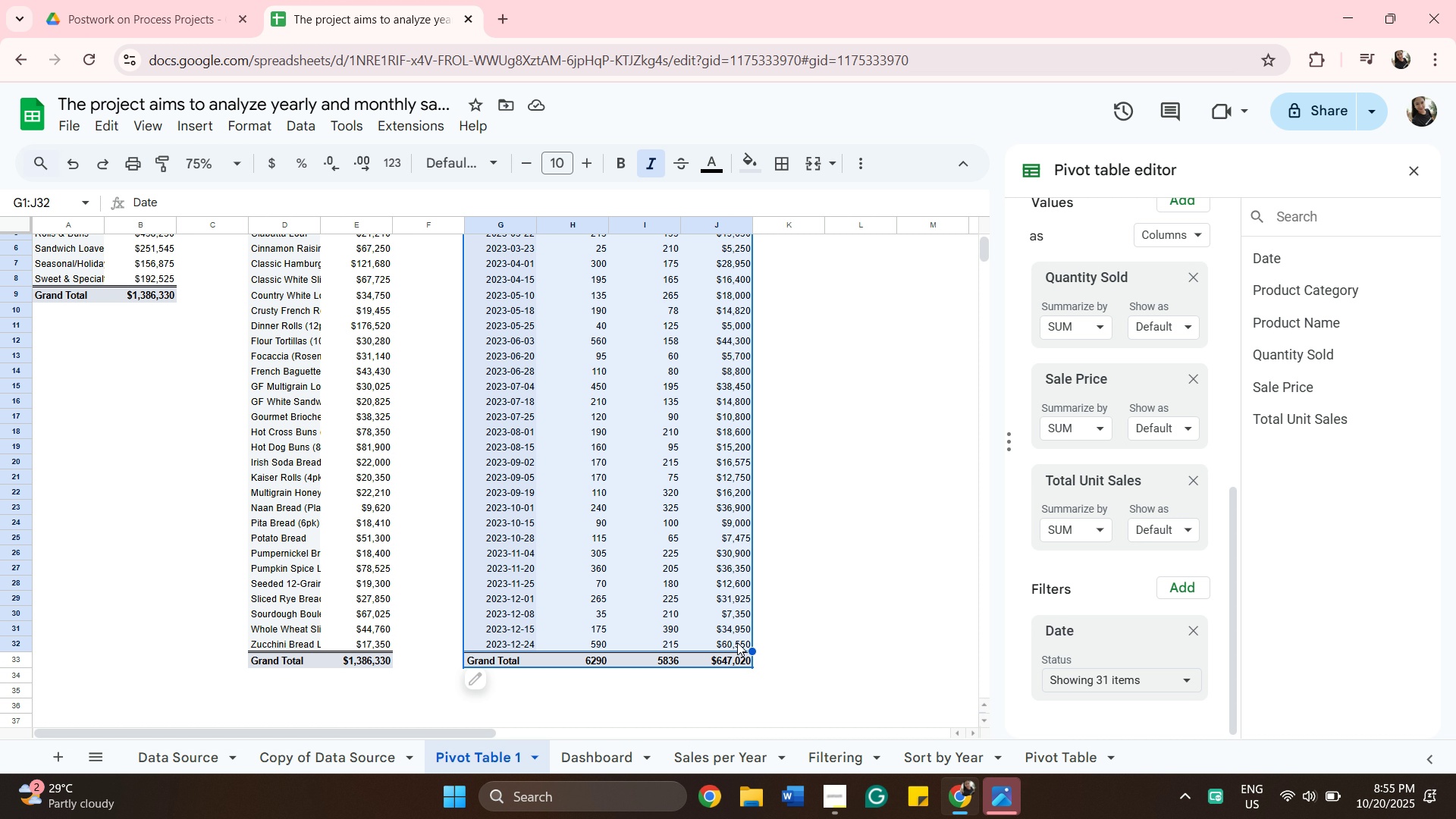 
hold_key(key=ShiftLeft, duration=0.57)
left_click([737, 642])
 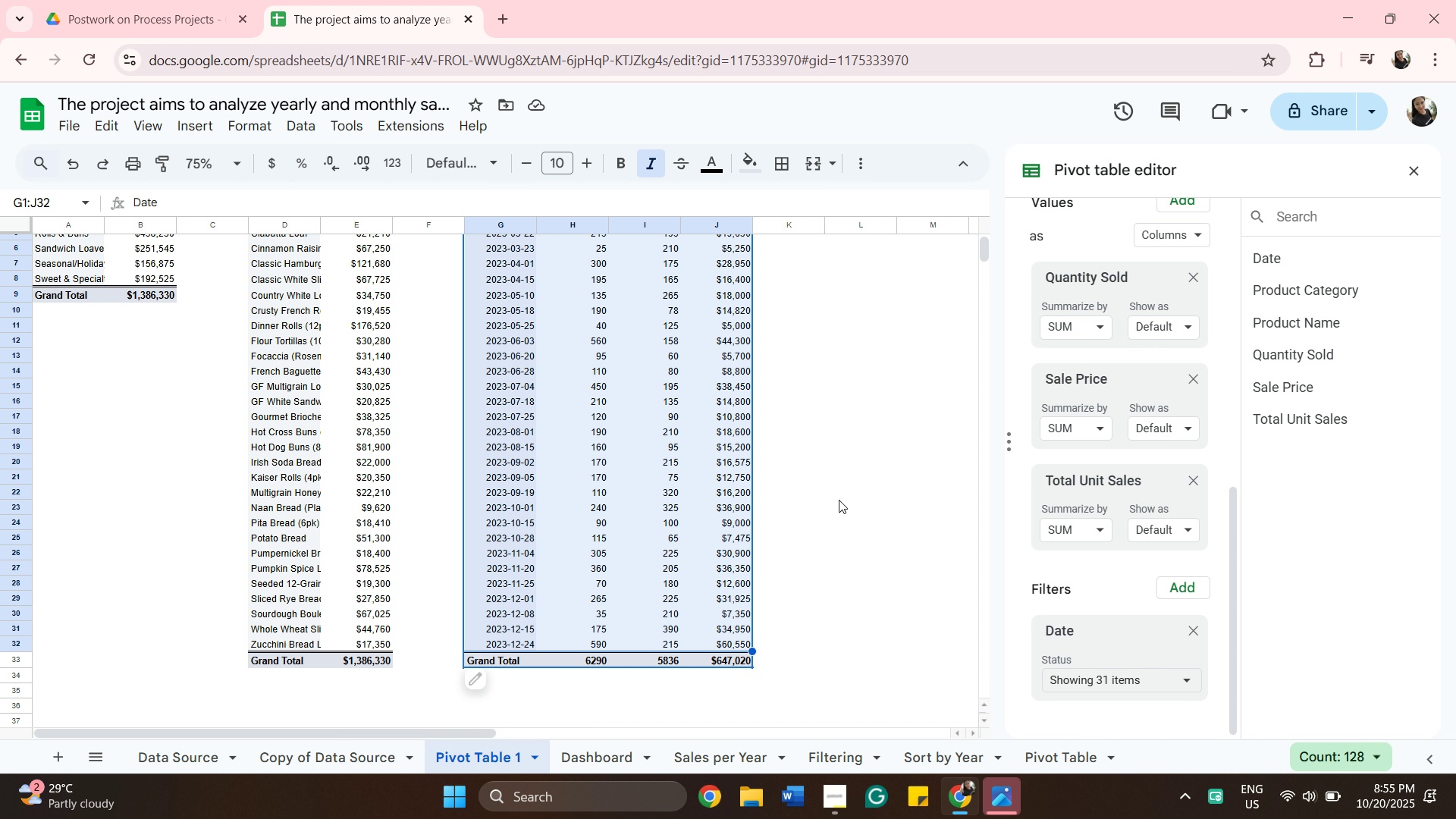 
scroll: coordinate [802, 584], scroll_direction: up, amount: 3.0
 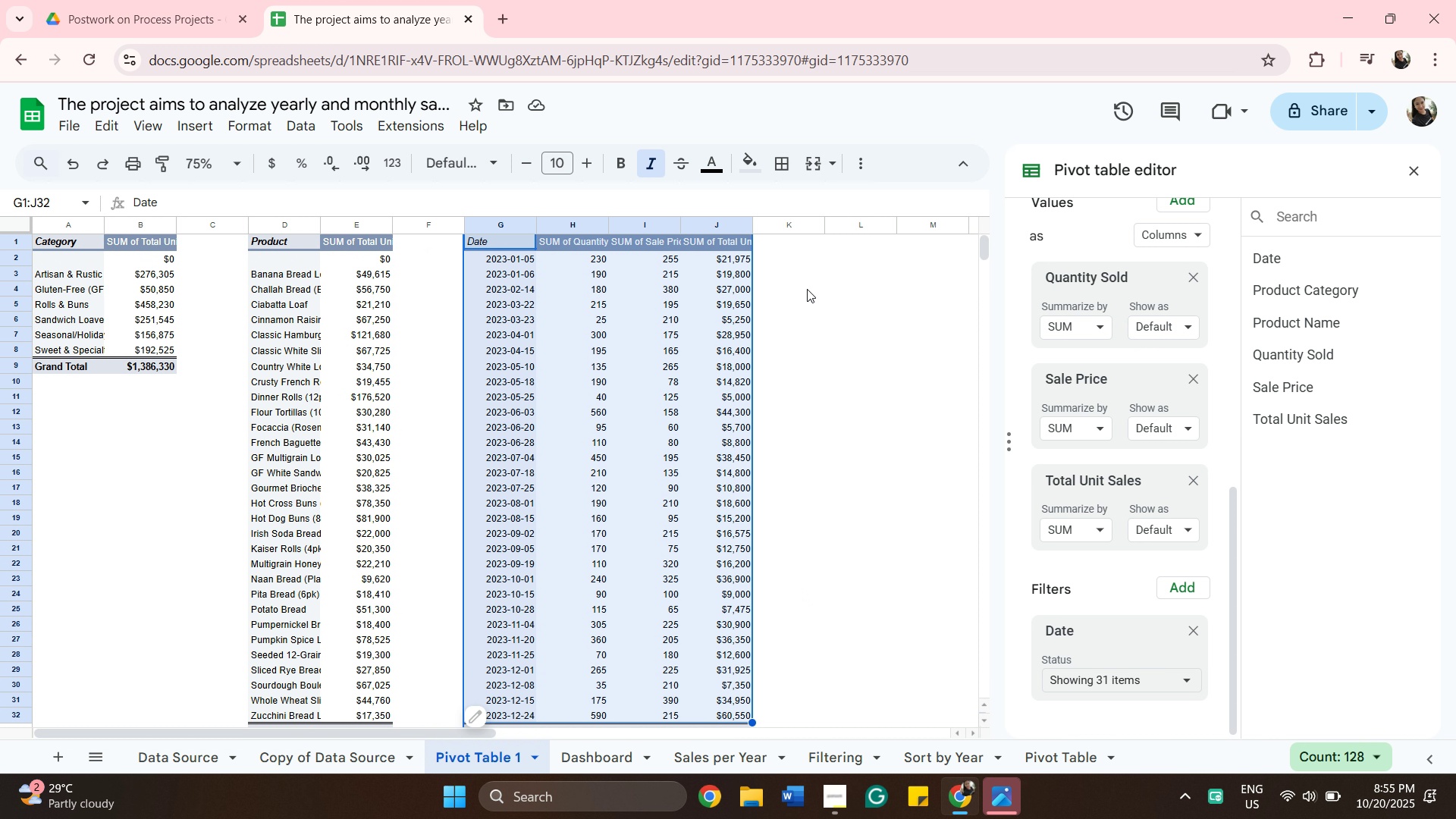 
scroll: coordinate [811, 422], scroll_direction: down, amount: 1.0
 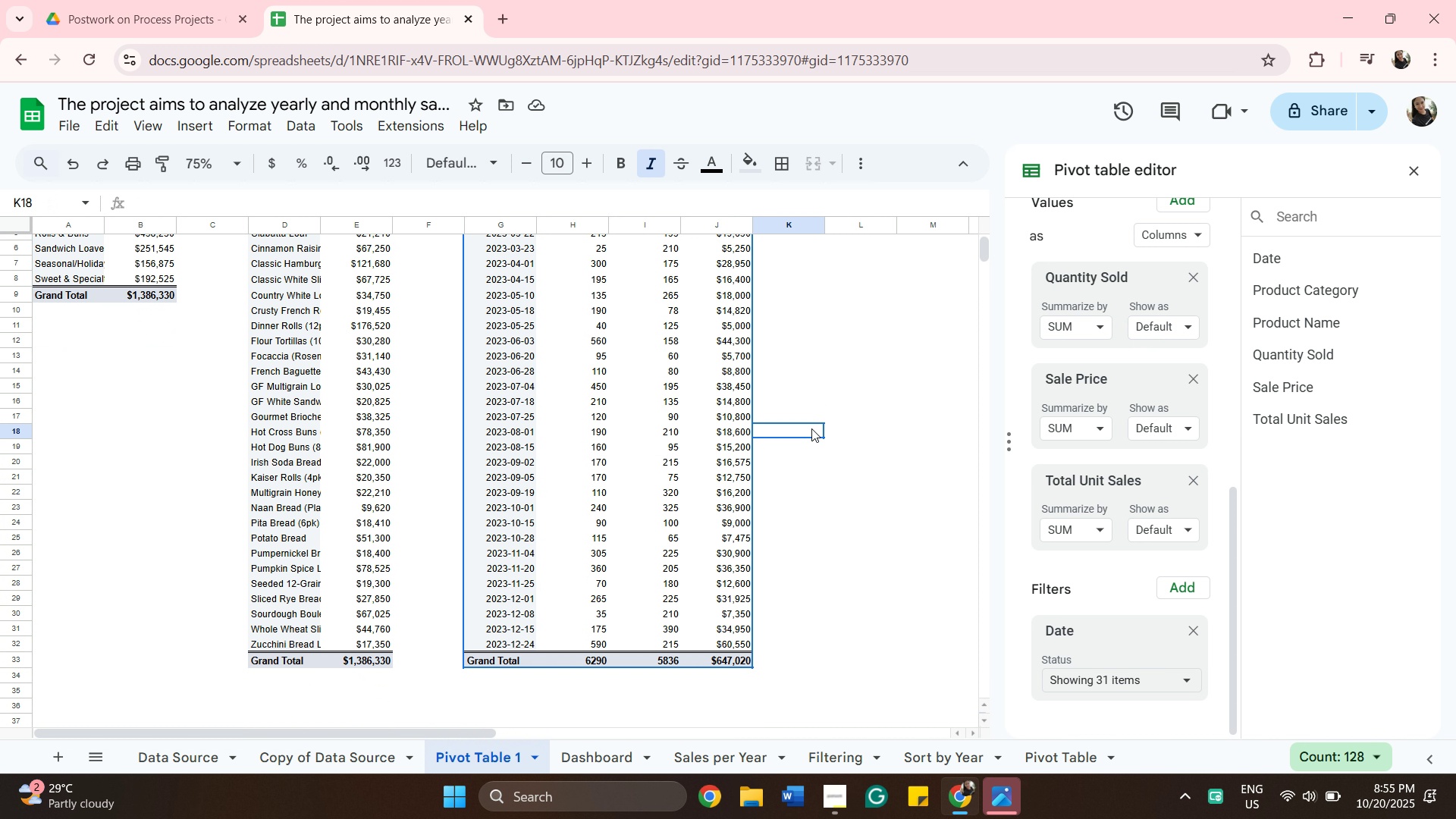 
left_click([811, 428])
 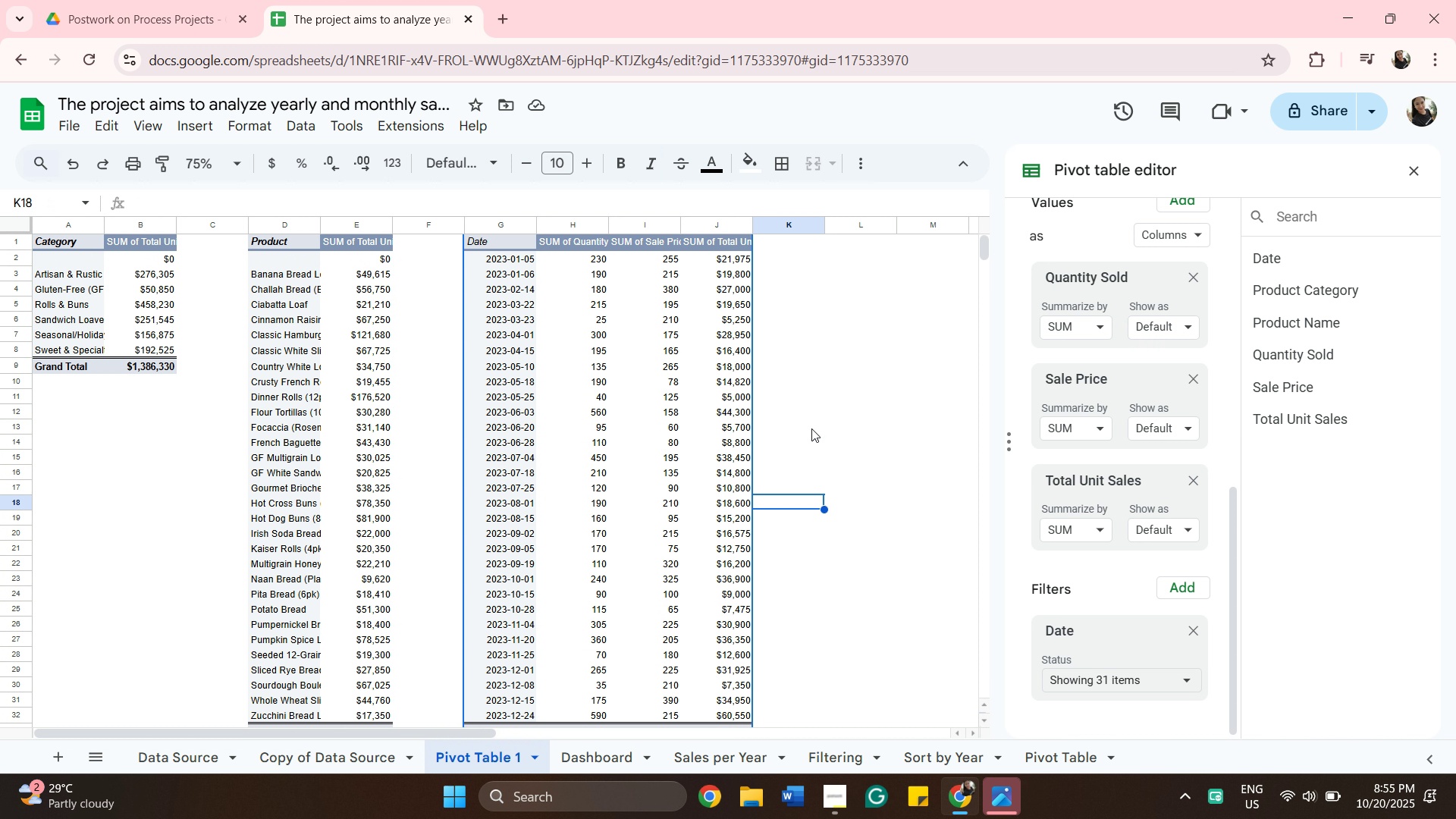 
scroll: coordinate [814, 428], scroll_direction: up, amount: 3.0
 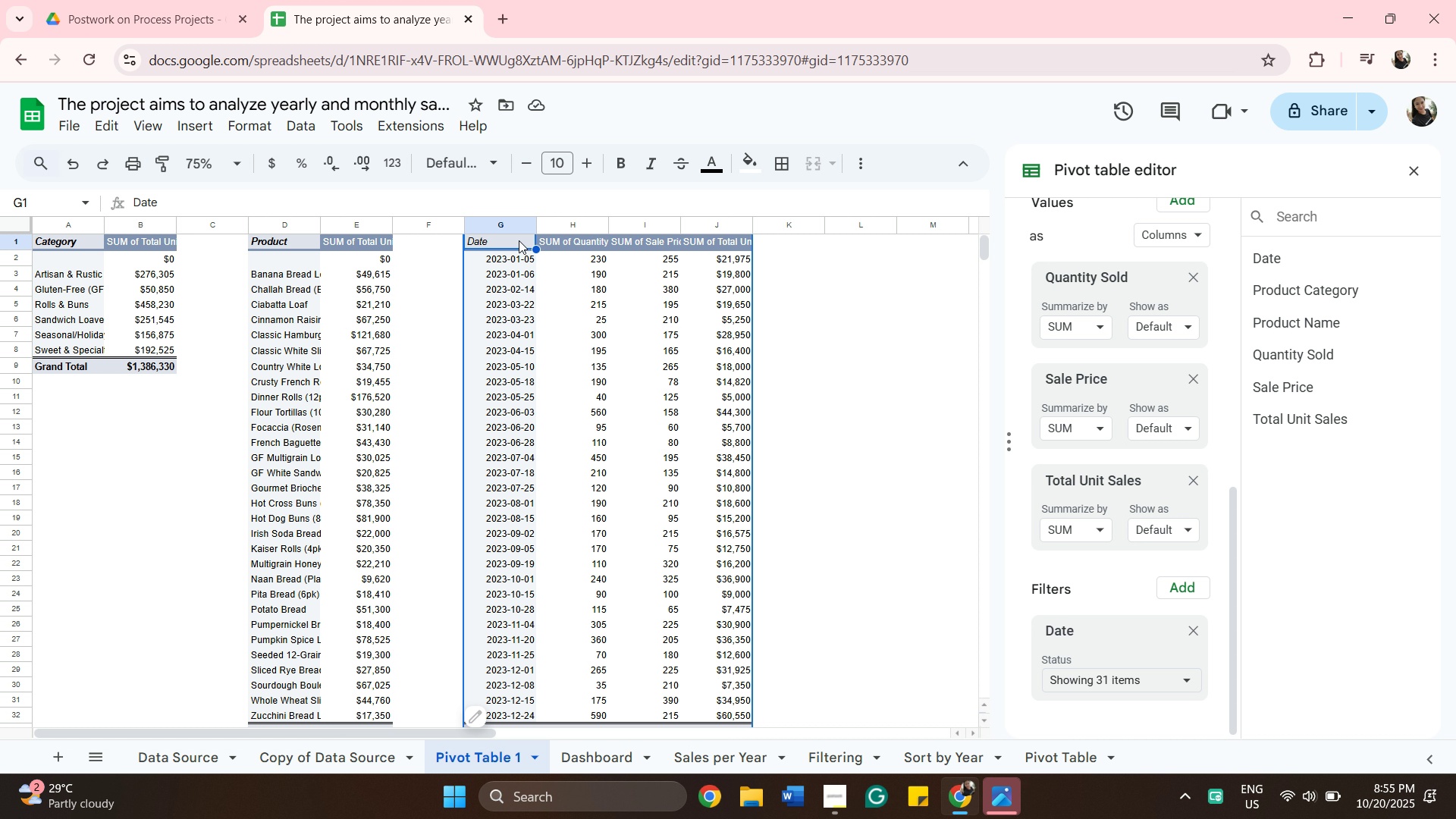 
left_click([519, 240])
 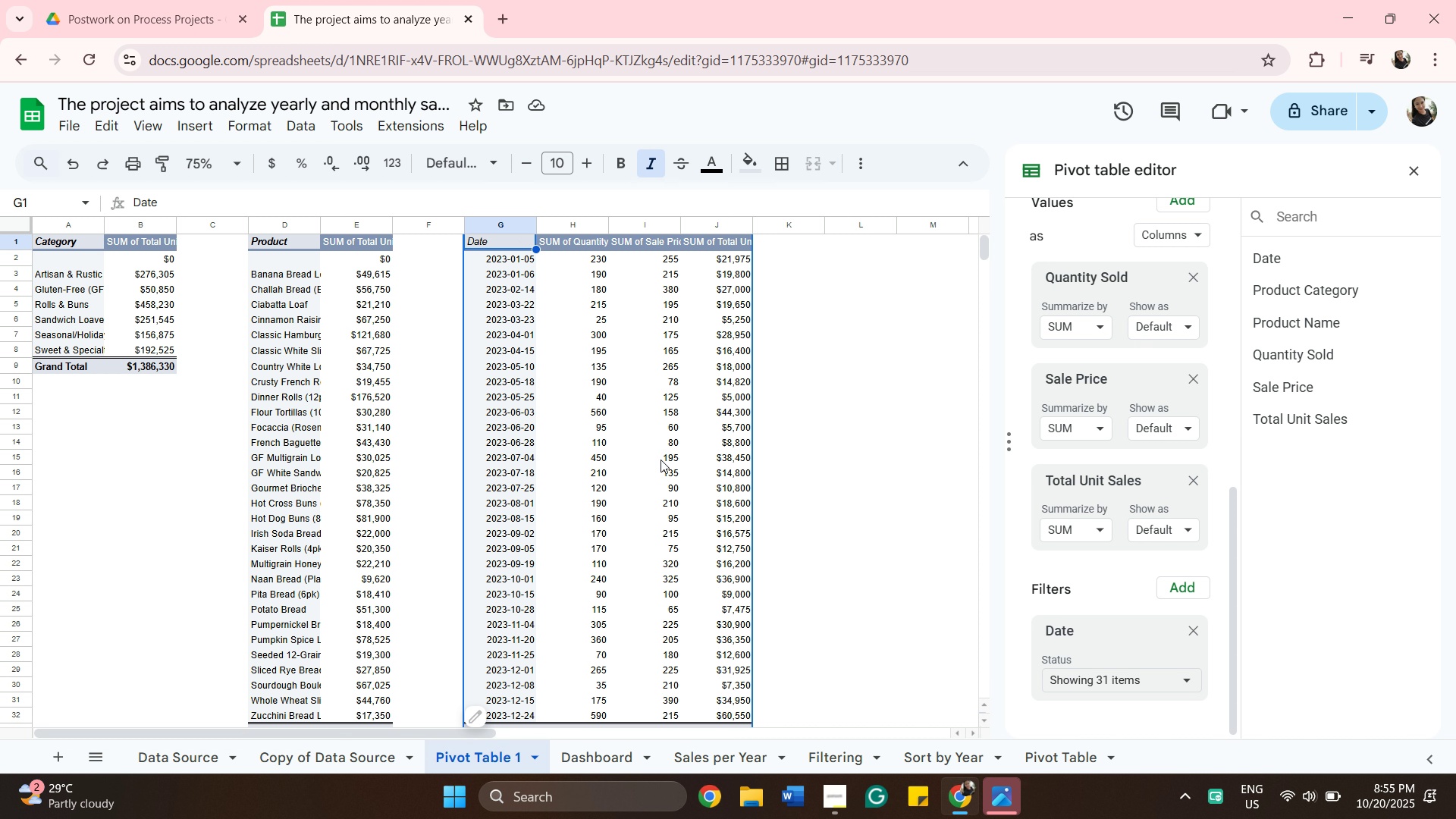 
scroll: coordinate [658, 460], scroll_direction: down, amount: 2.0
 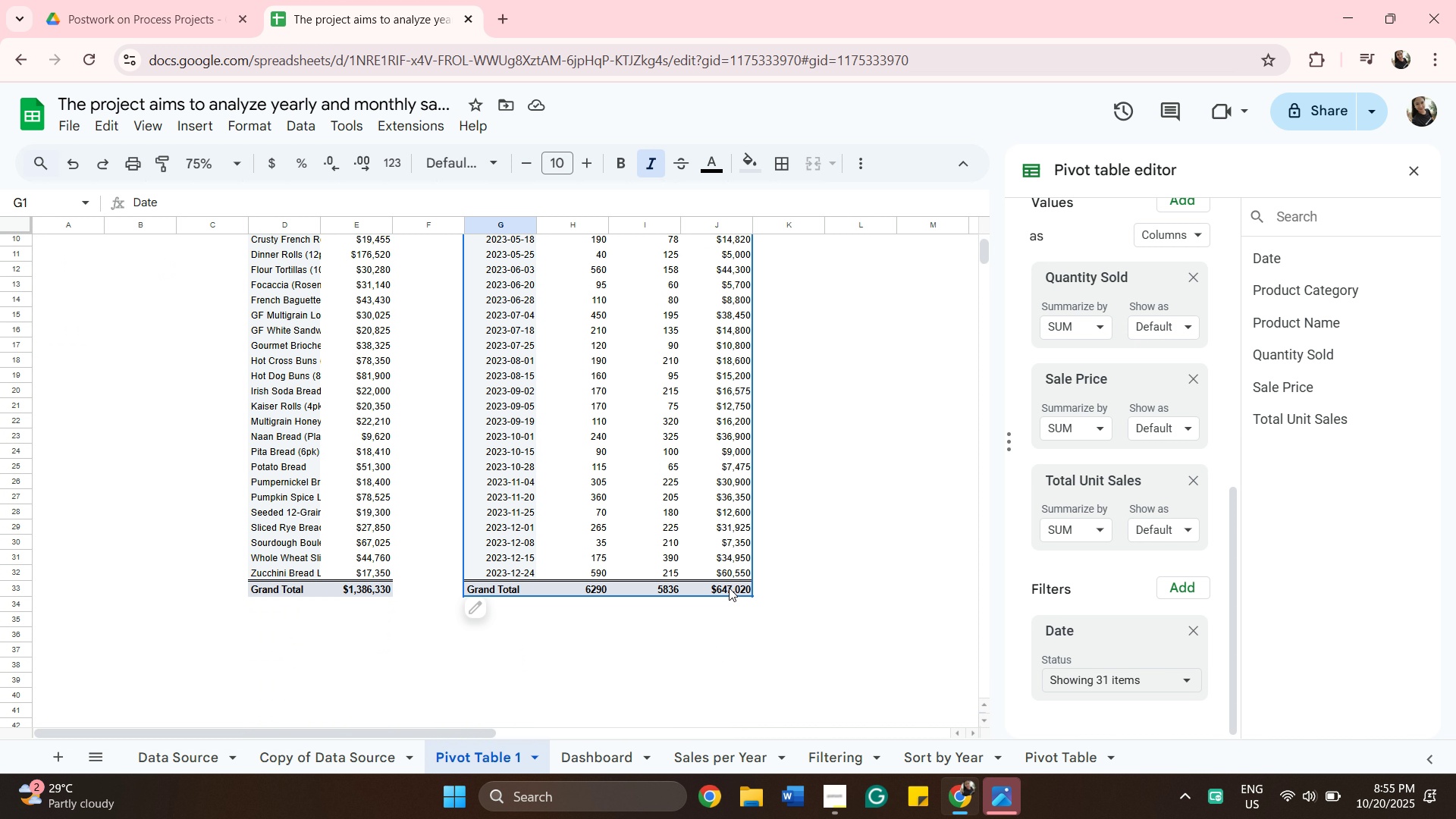 
key(Shift+ShiftLeft)
 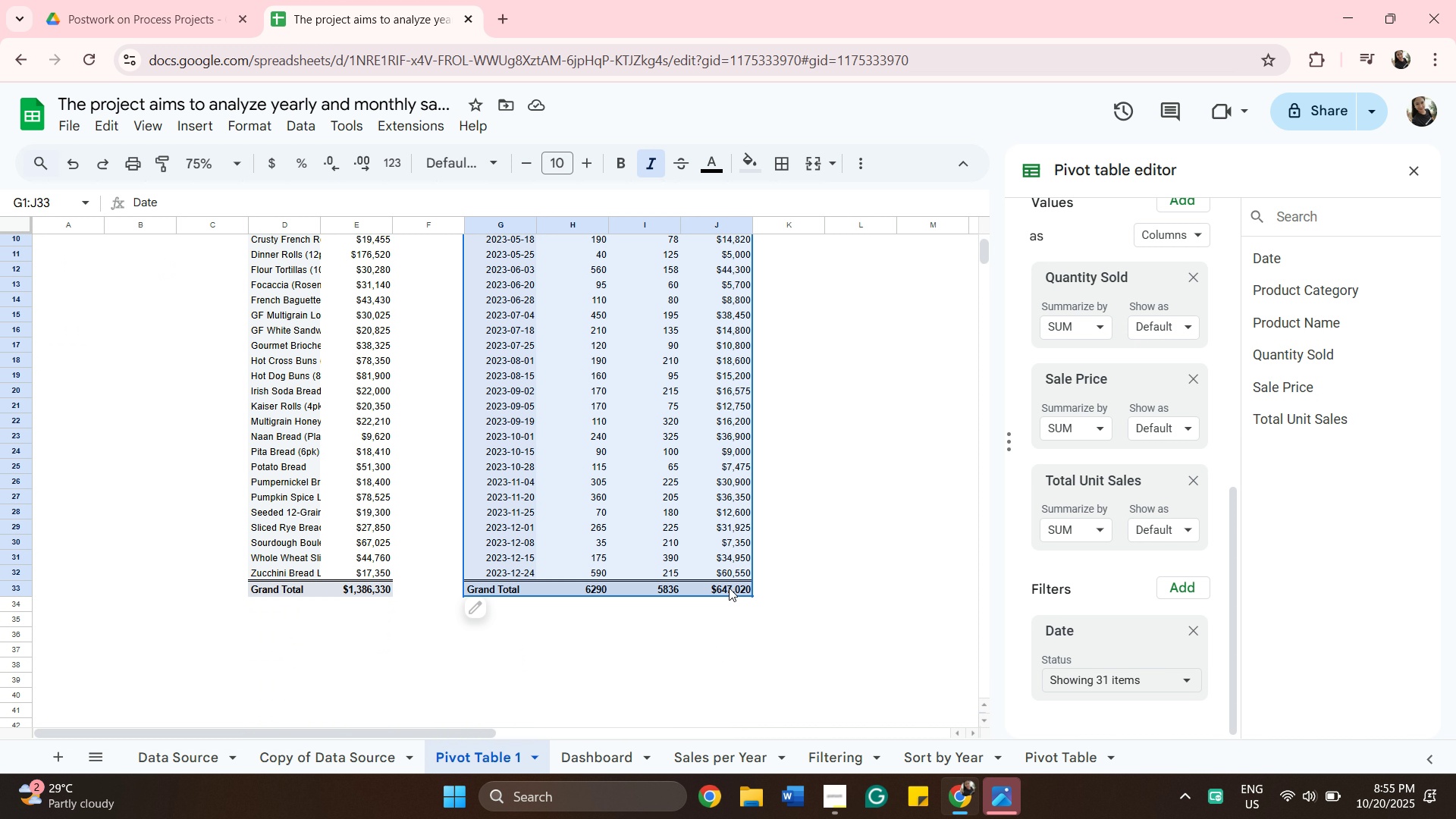 
left_click([729, 588])
 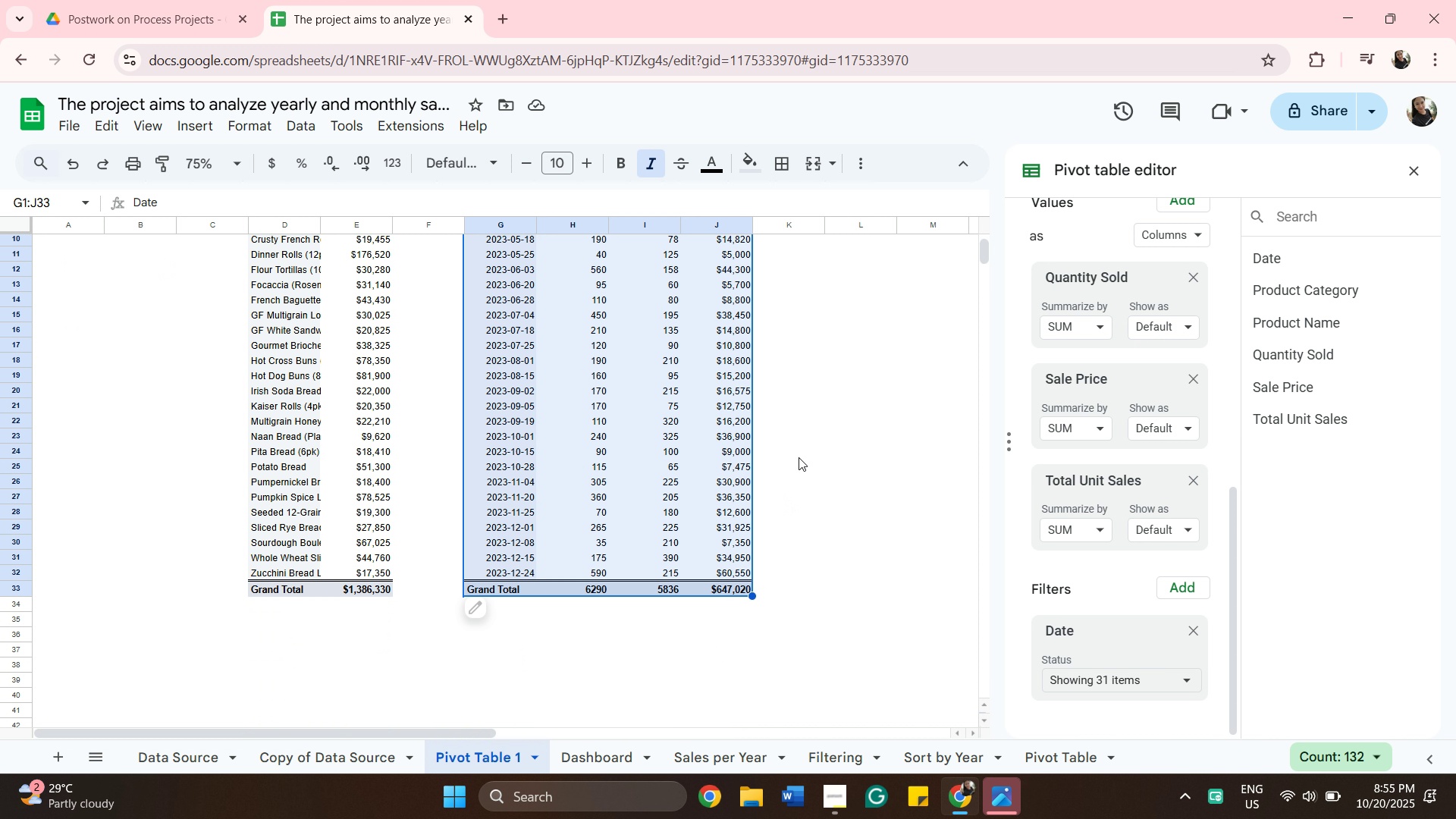 
scroll: coordinate [805, 415], scroll_direction: up, amount: 6.0
 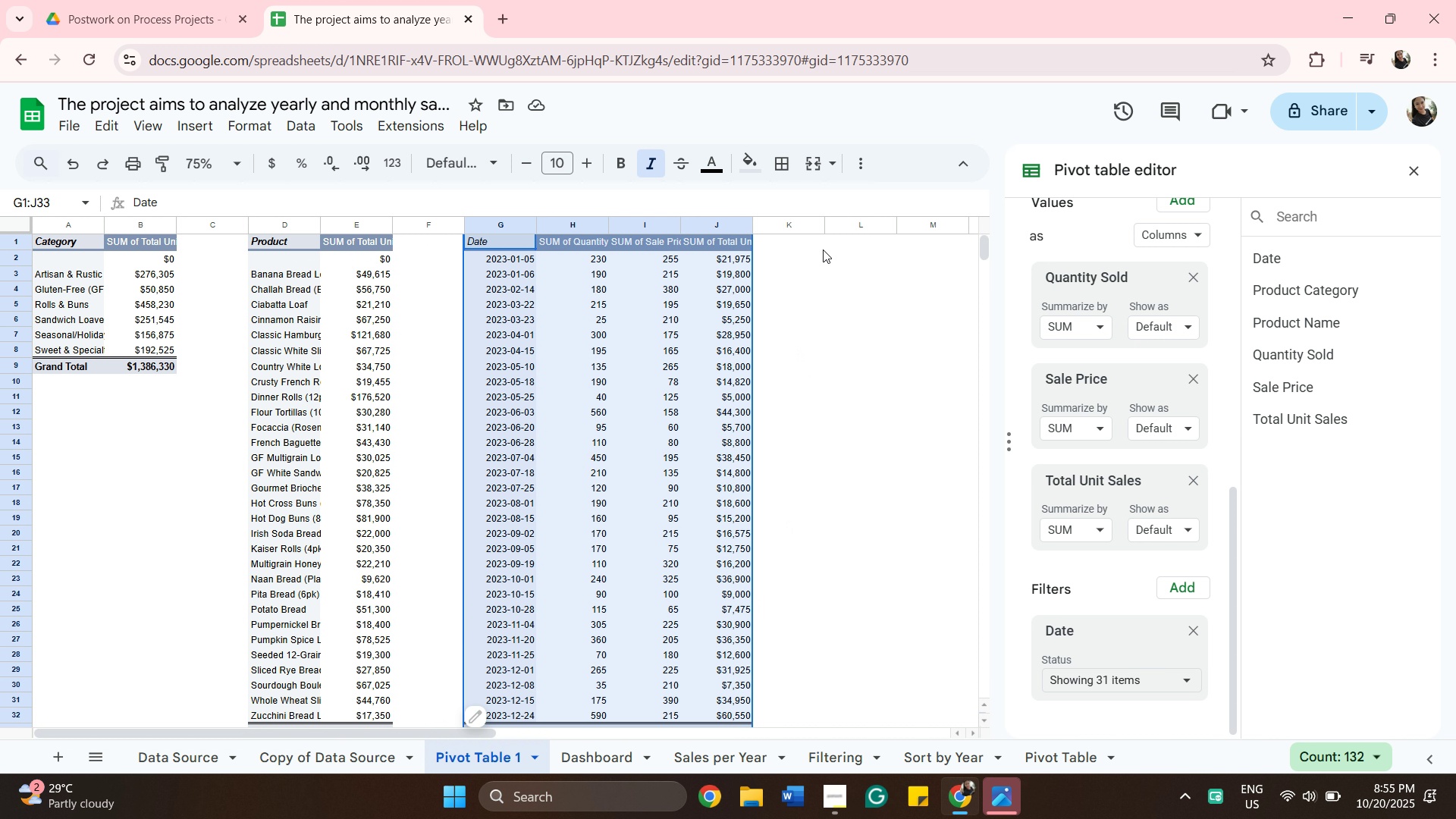 
left_click([852, 257])
 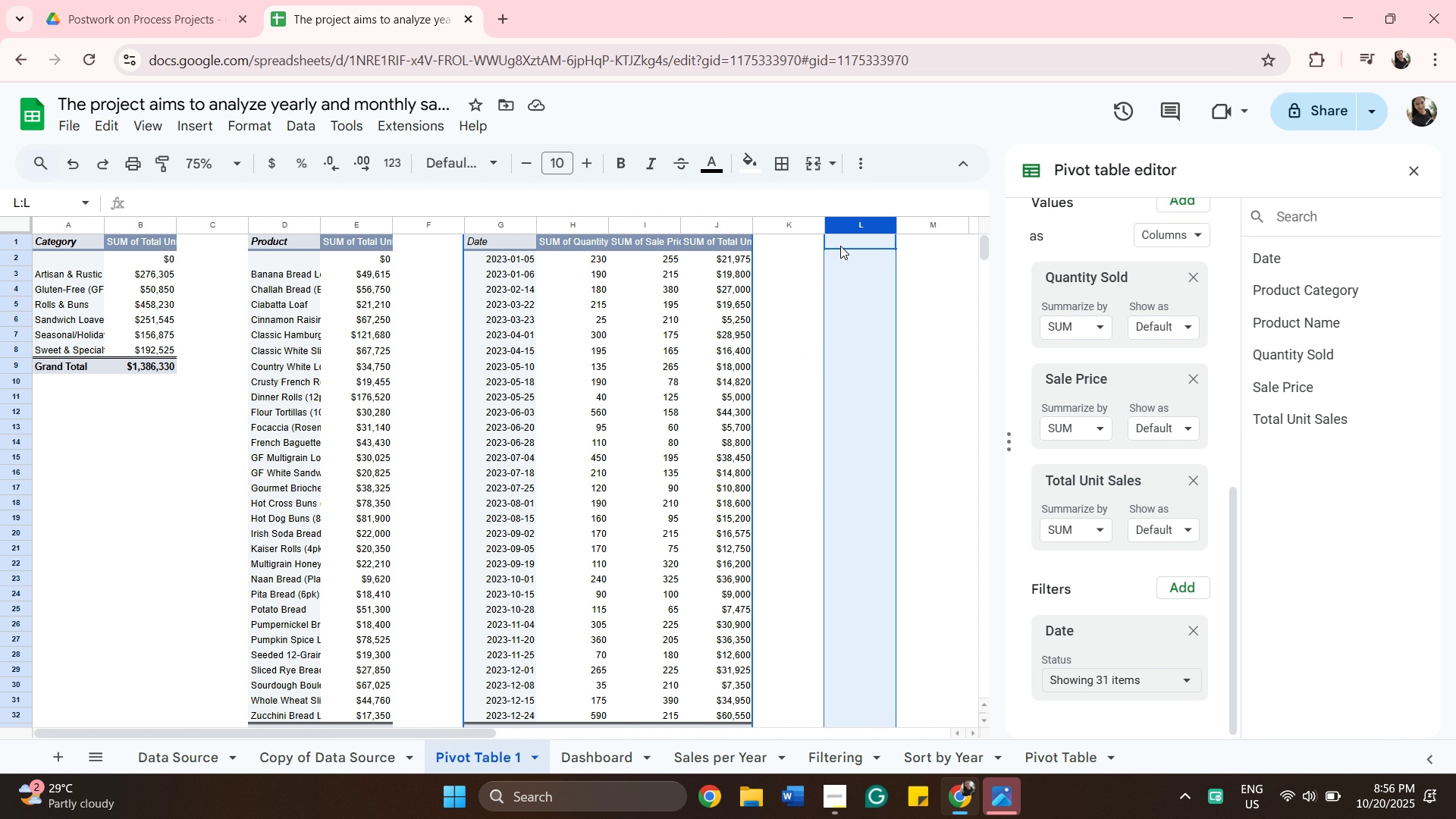 
left_click([839, 245])
 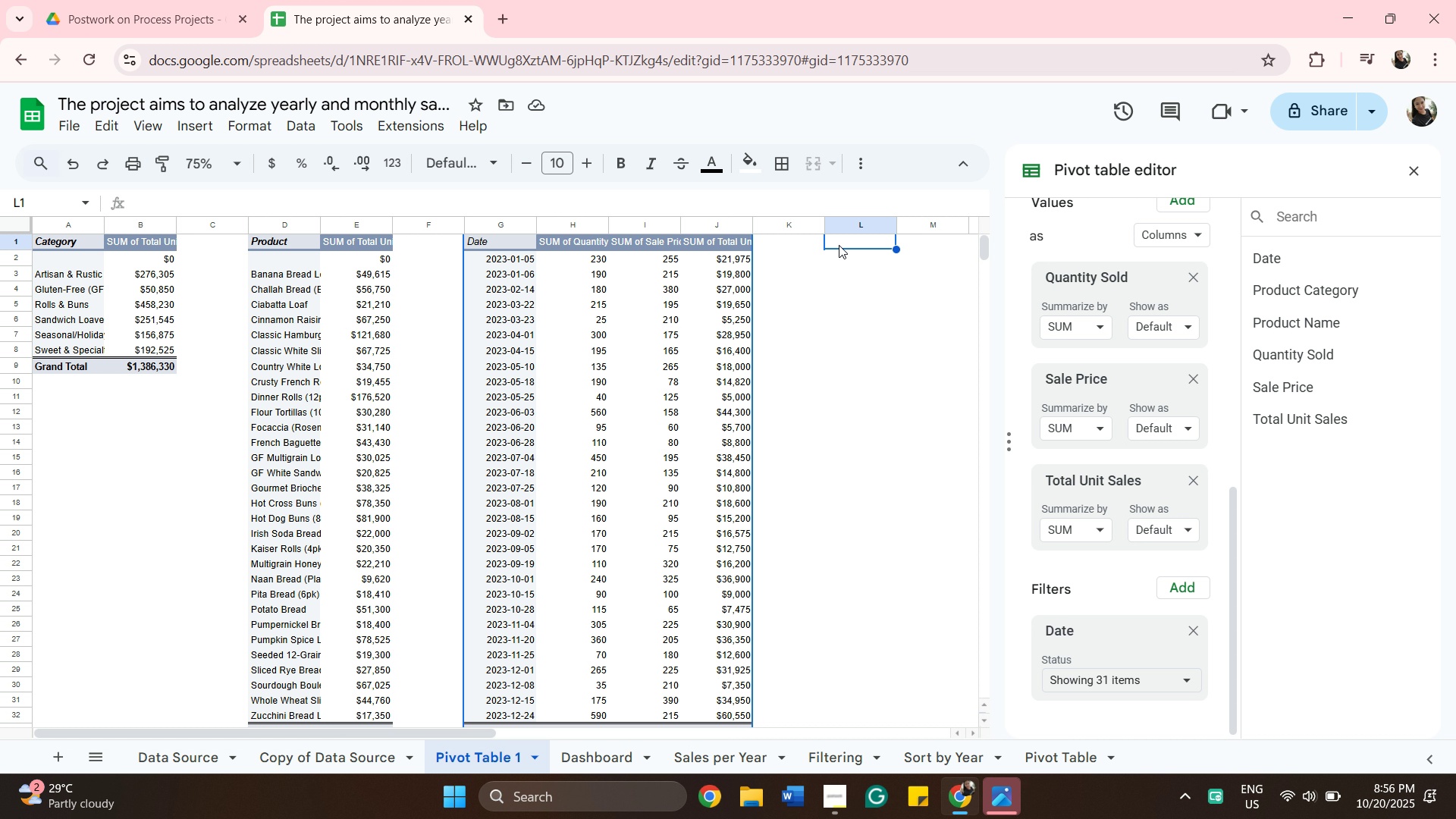 
key(Control+V)
 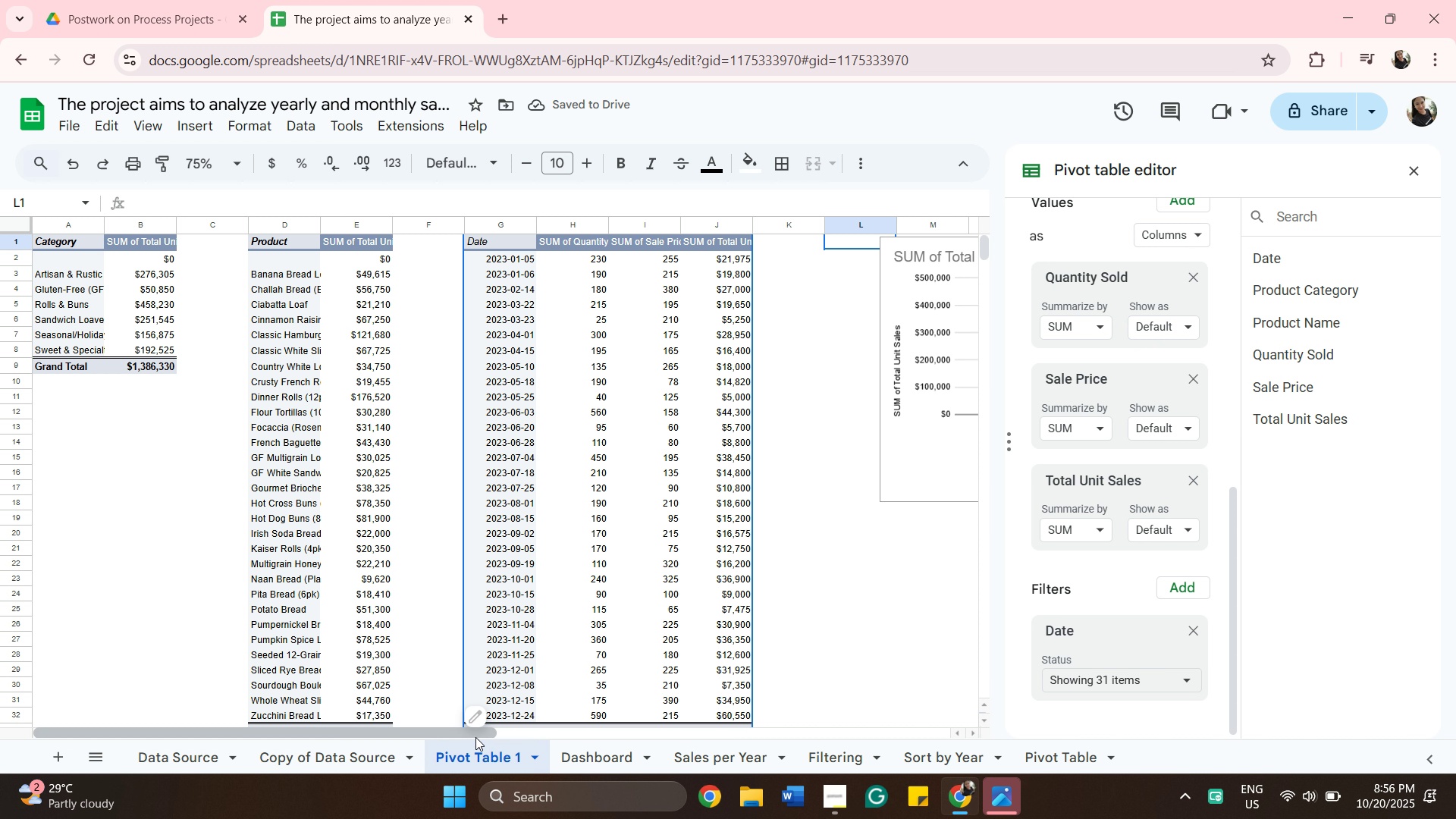 
left_click_drag(start_coordinate=[478, 732], to_coordinate=[715, 707])
 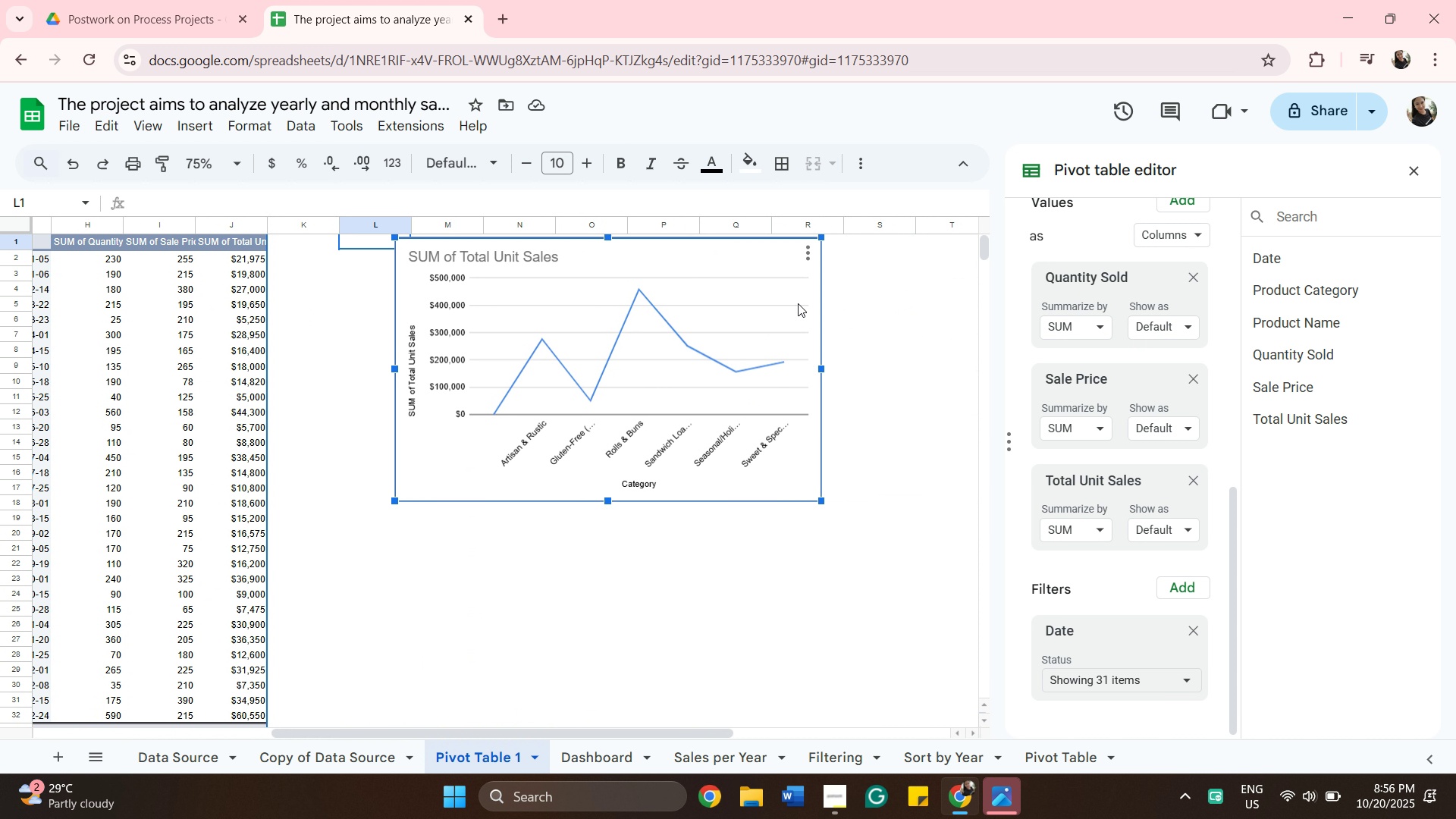 
left_click([784, 321])
 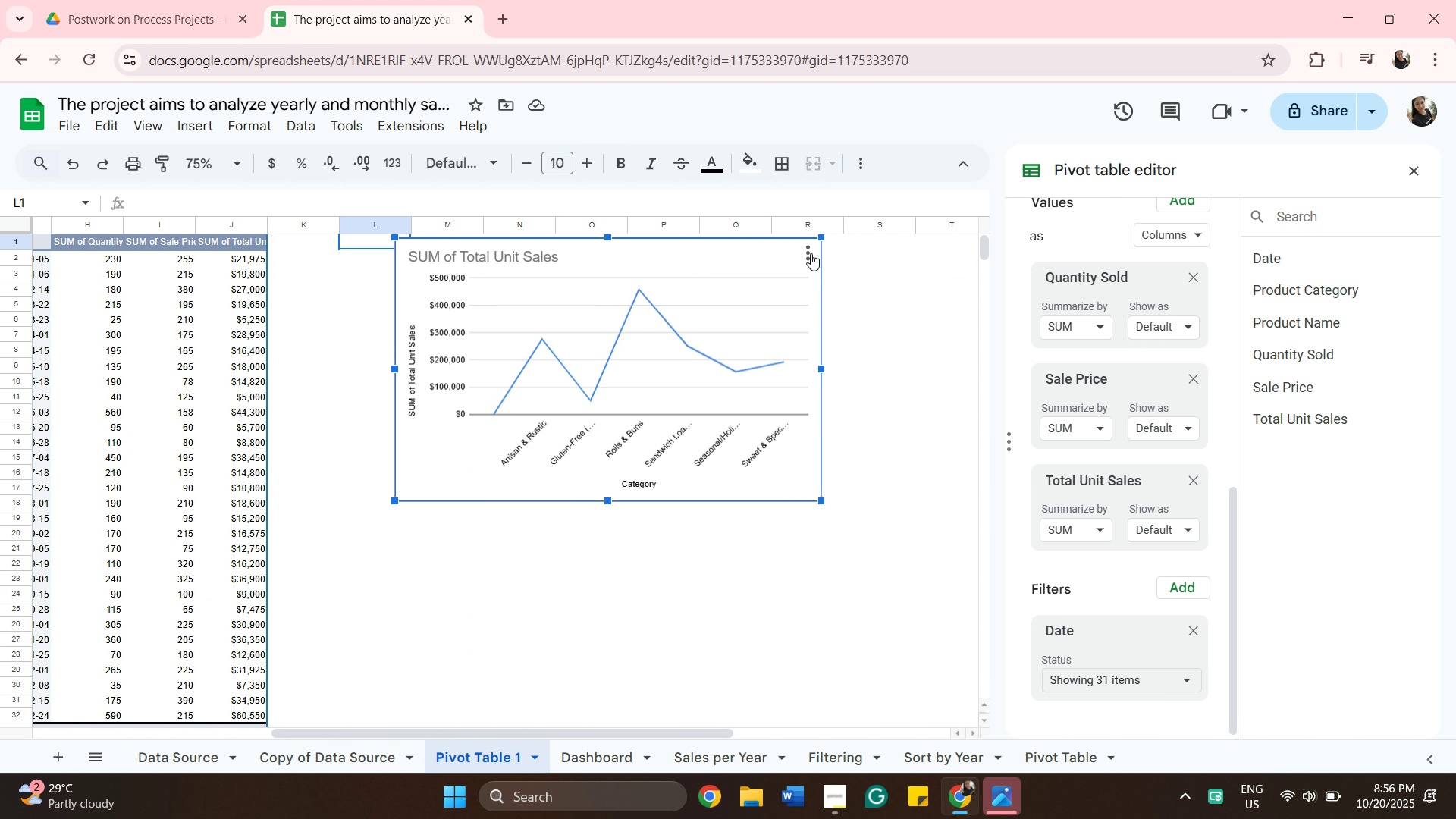 
left_click([811, 253])
 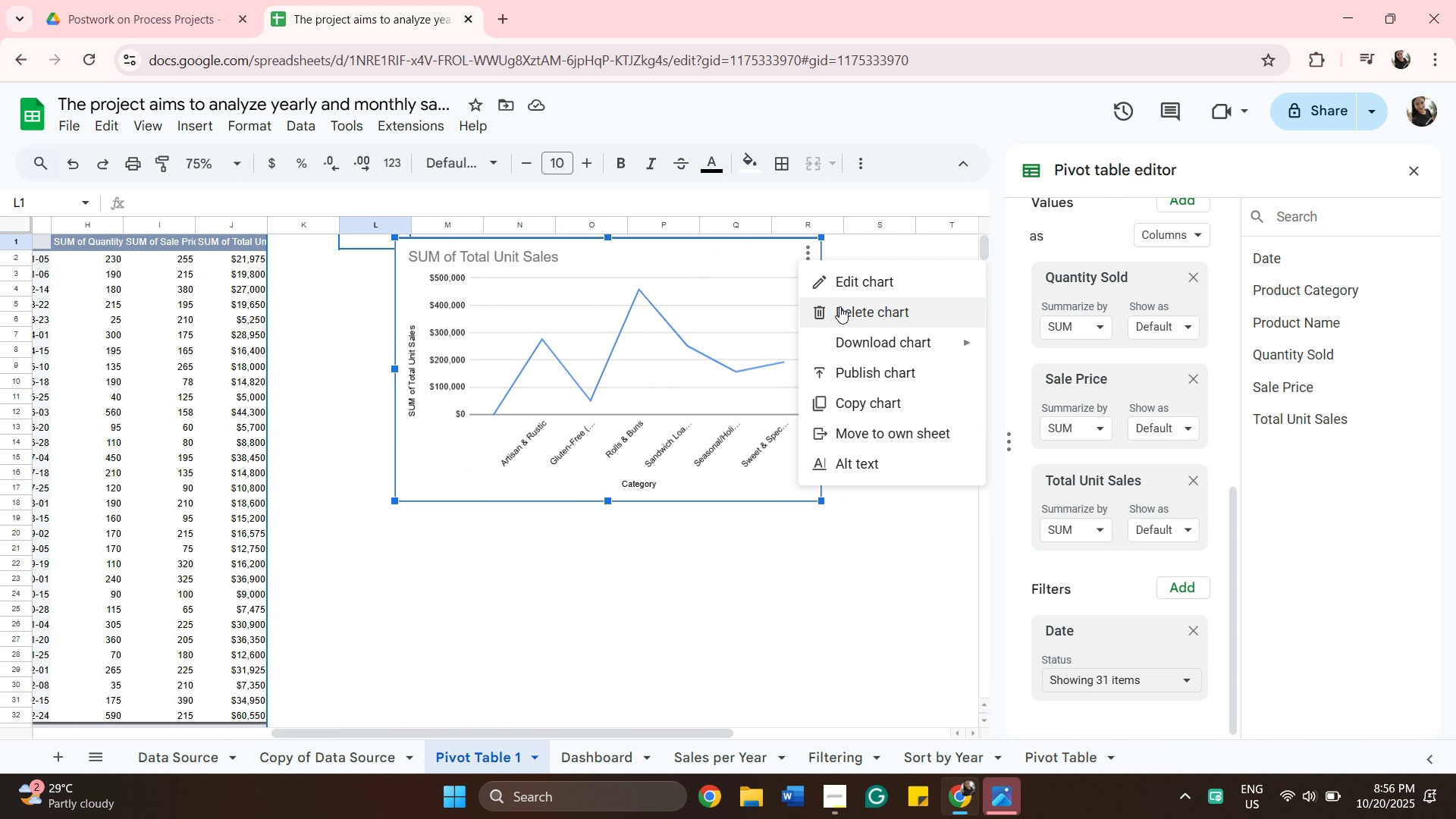 
left_click([839, 306])
 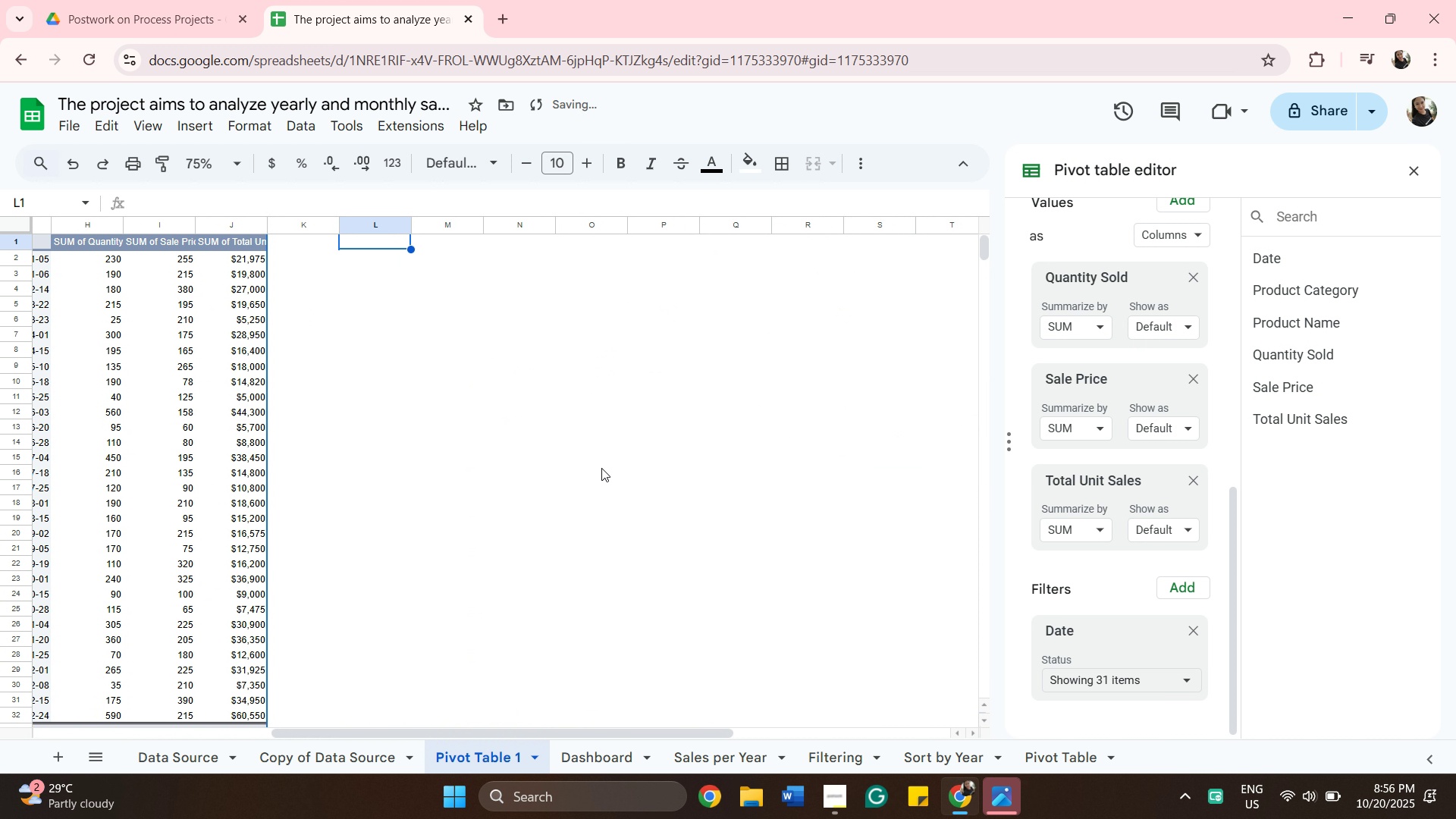 
scroll: coordinate [601, 468], scroll_direction: up, amount: 1.0
 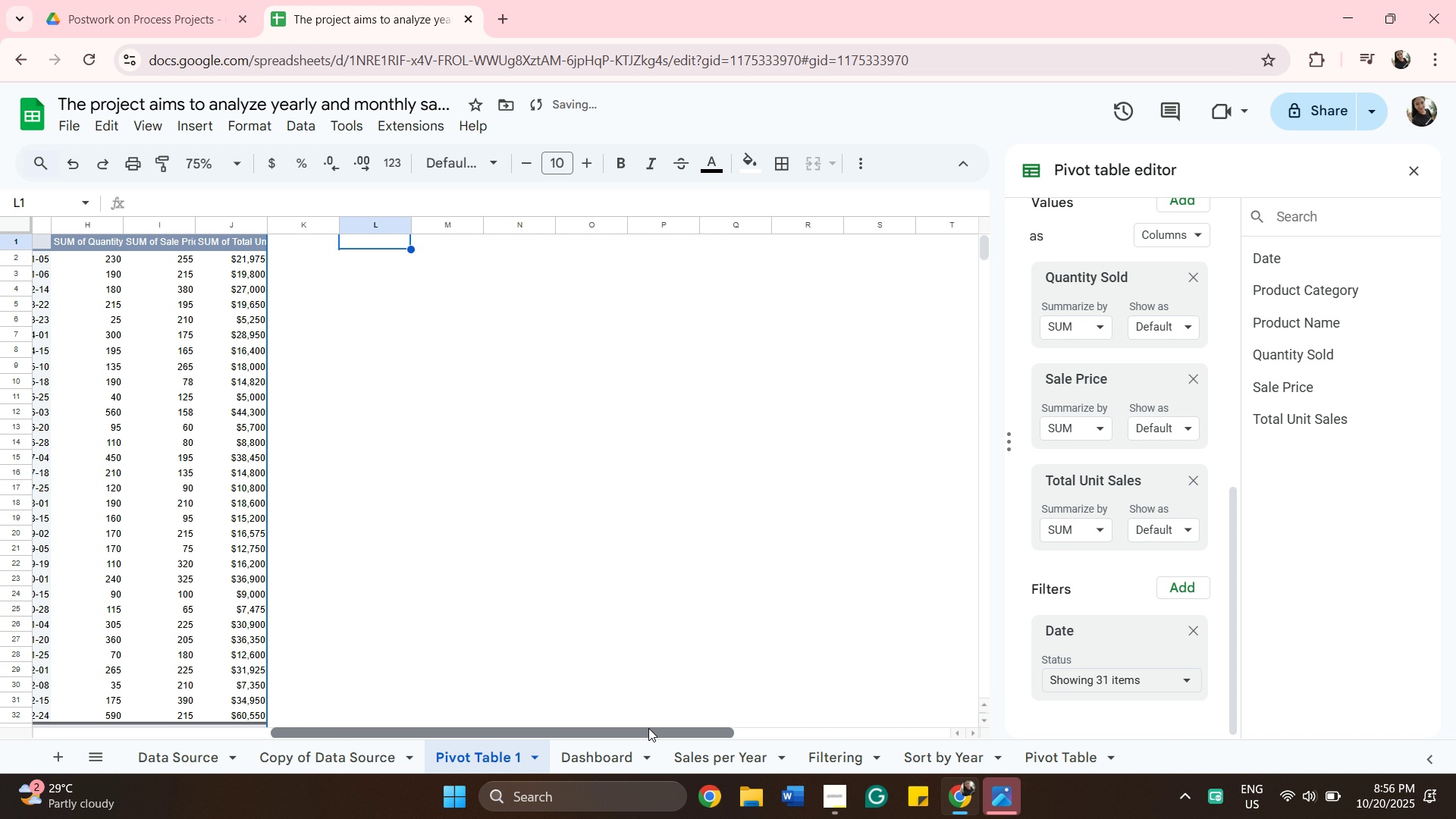 
left_click_drag(start_coordinate=[648, 728], to_coordinate=[498, 725])
 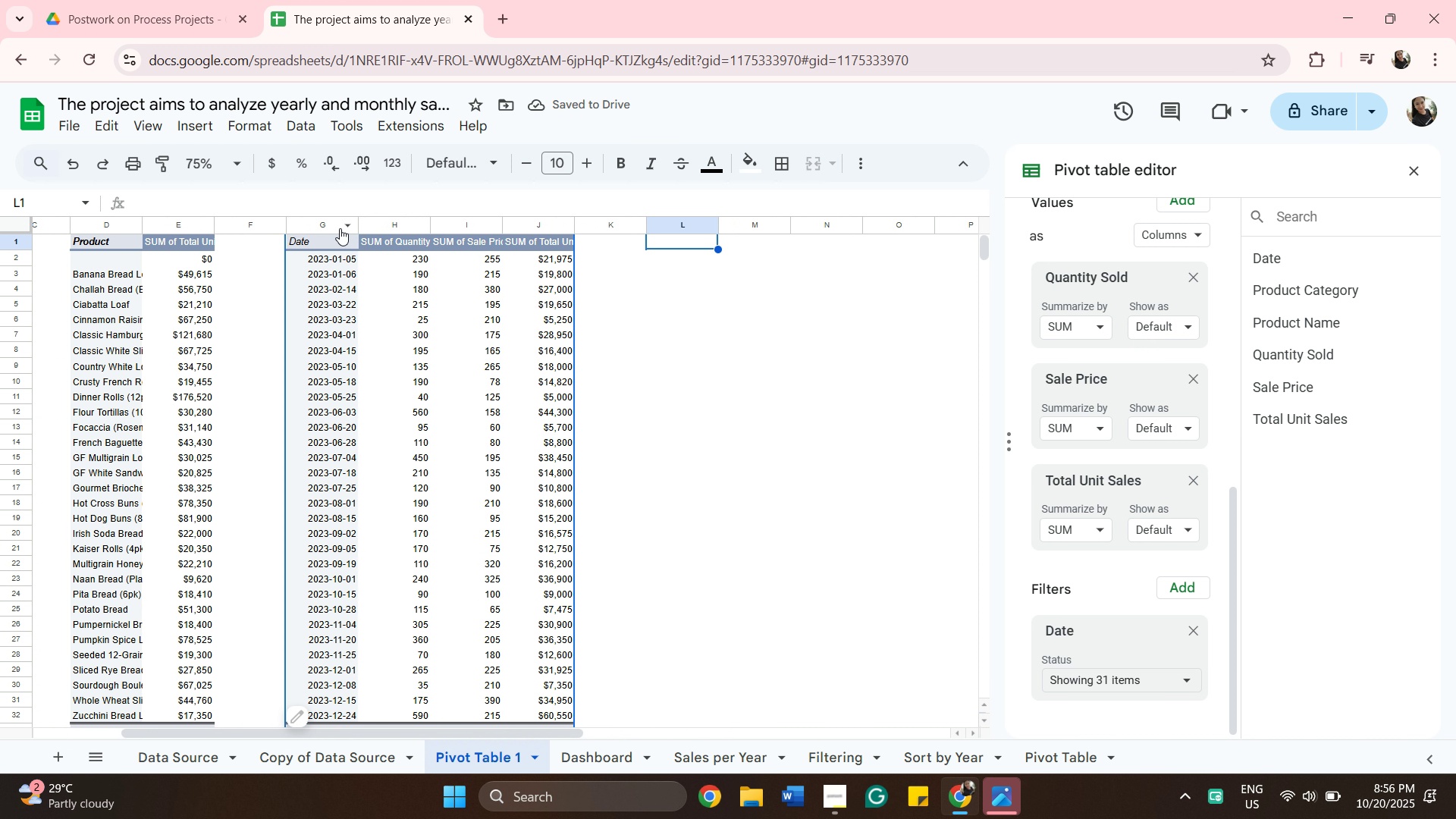 
left_click([342, 240])
 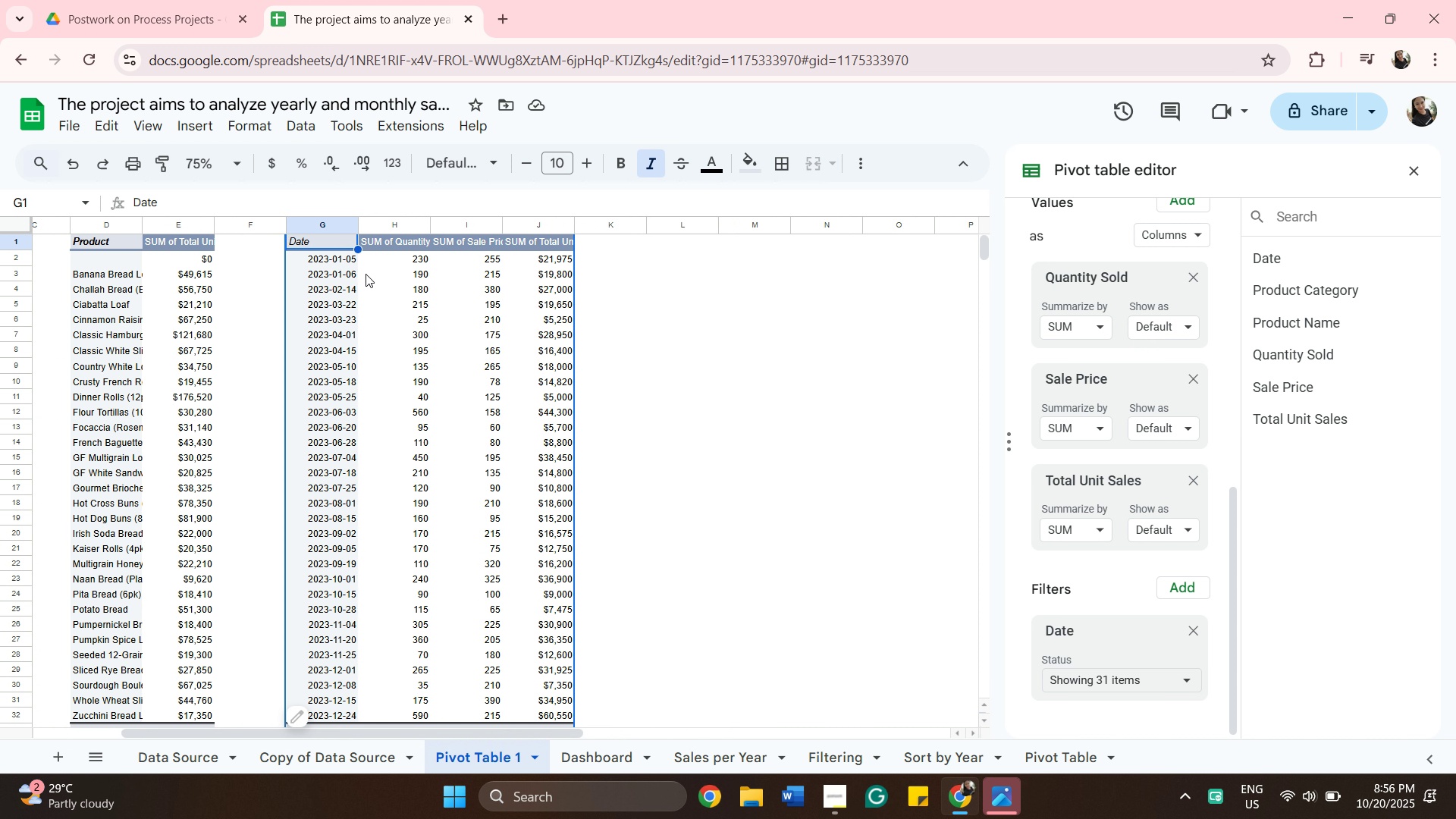 
scroll: coordinate [548, 632], scroll_direction: down, amount: 3.0
 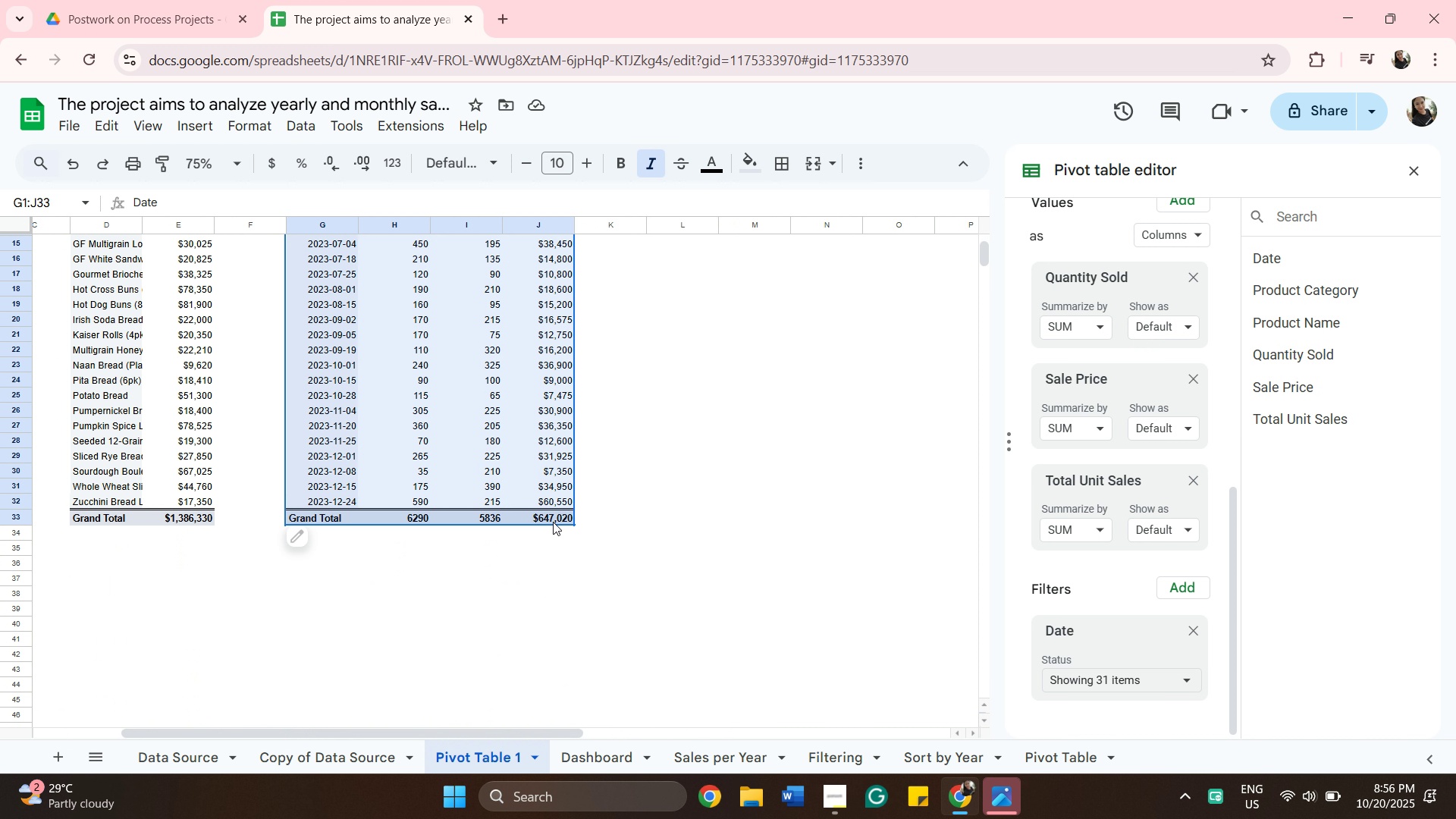 
hold_key(key=ShiftLeft, duration=0.85)
left_click([553, 522])
 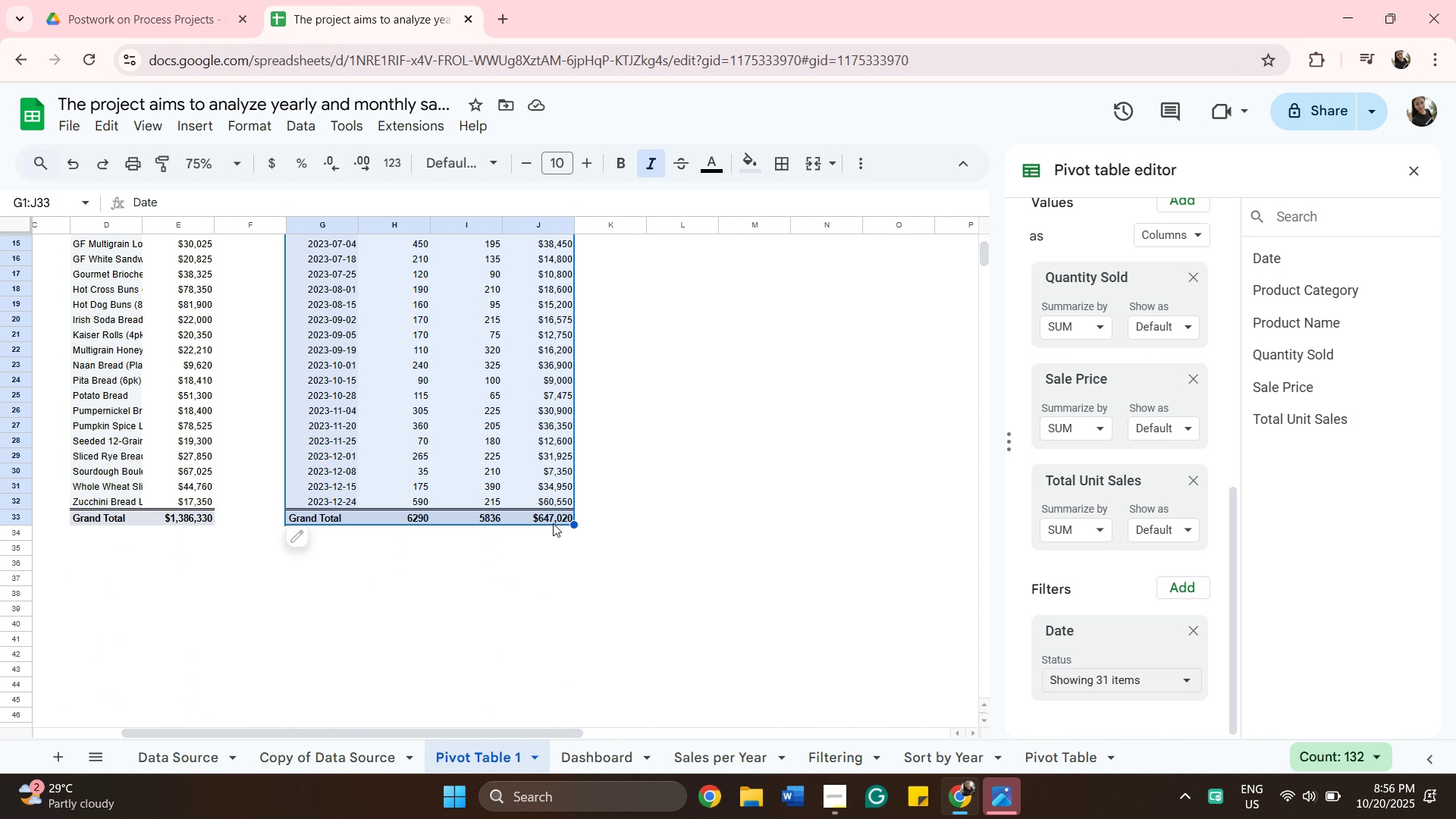 
key(Control+C)
 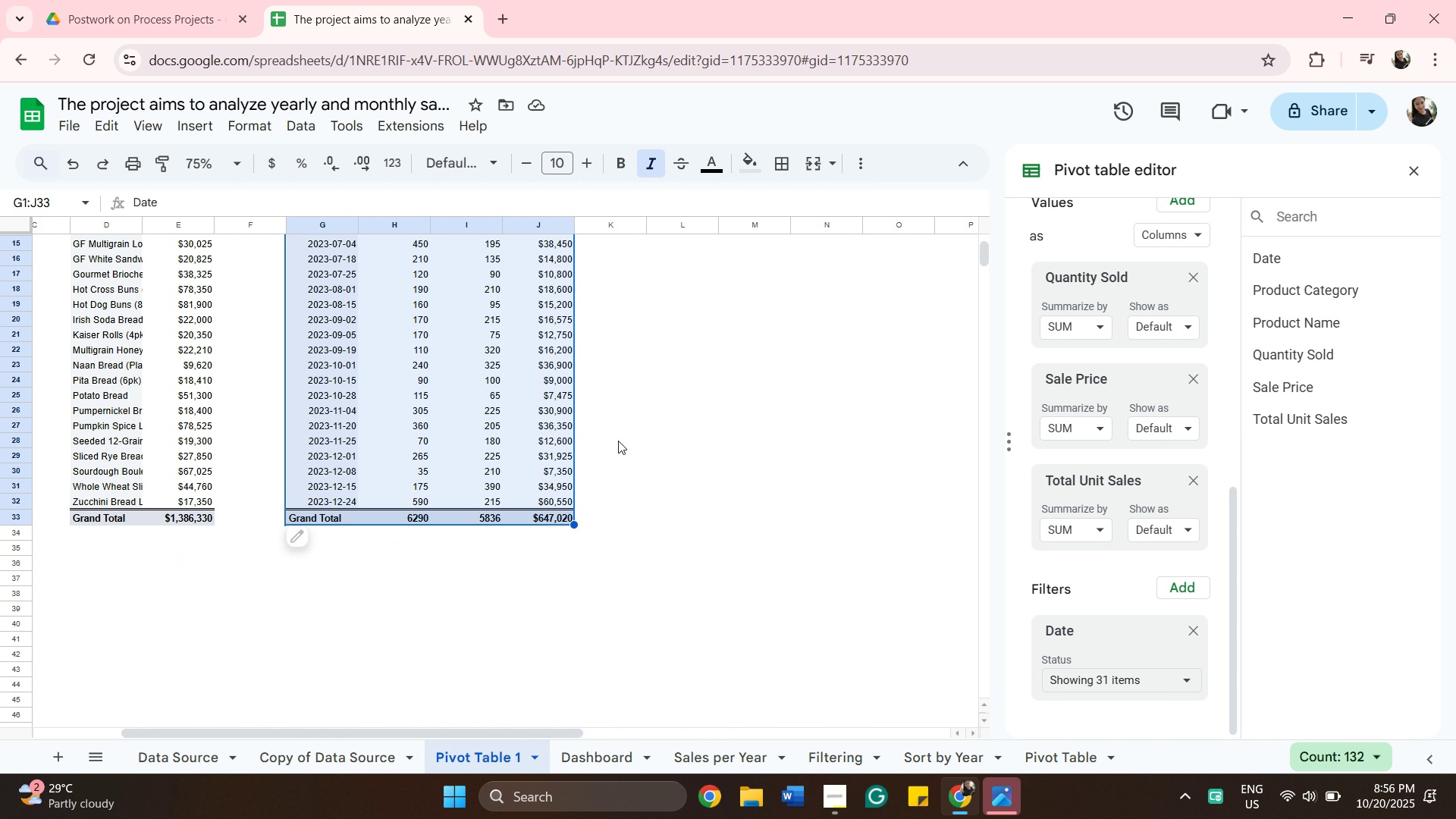 
scroll: coordinate [635, 445], scroll_direction: up, amount: 4.0
 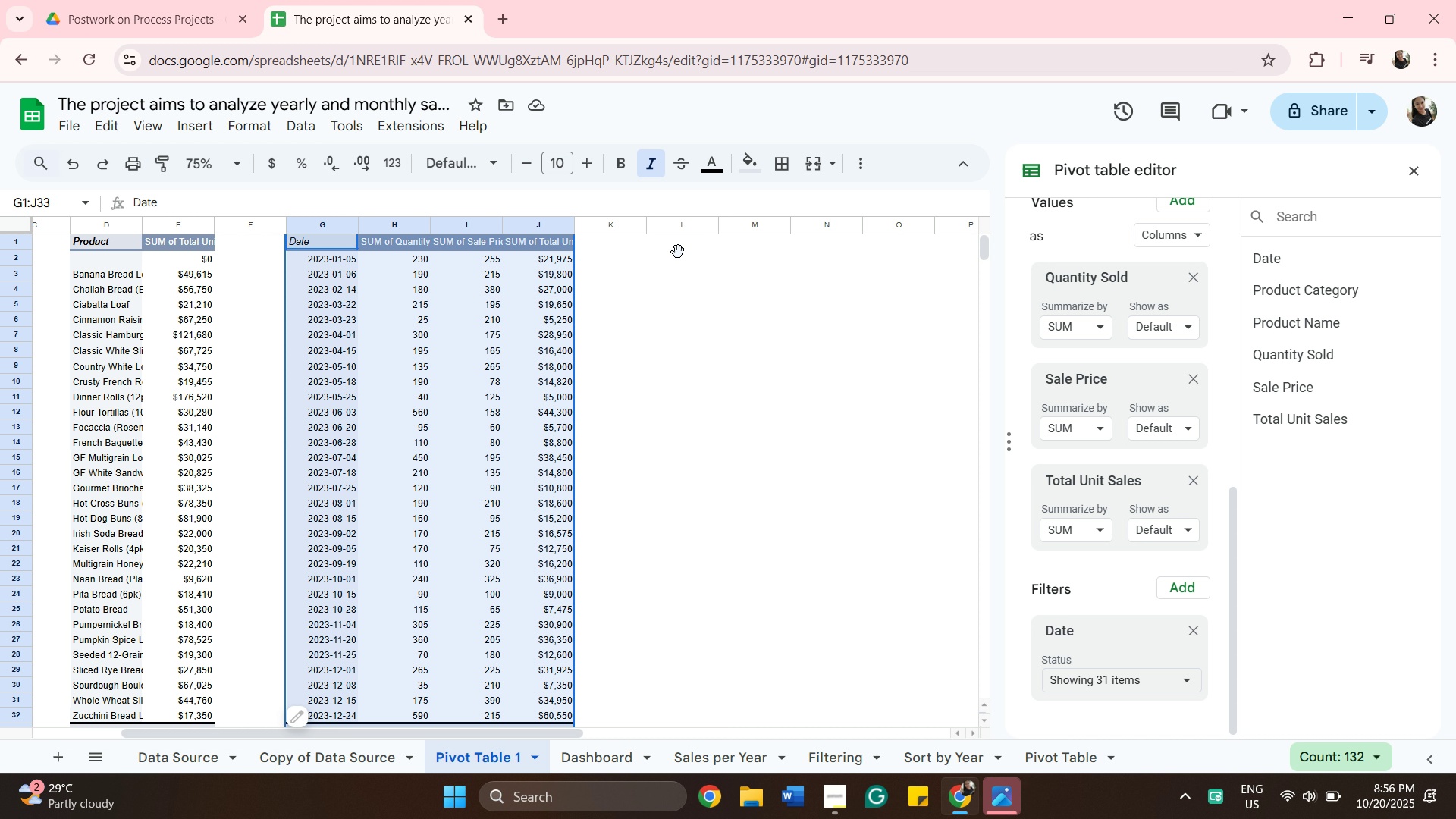 
left_click([678, 252])
 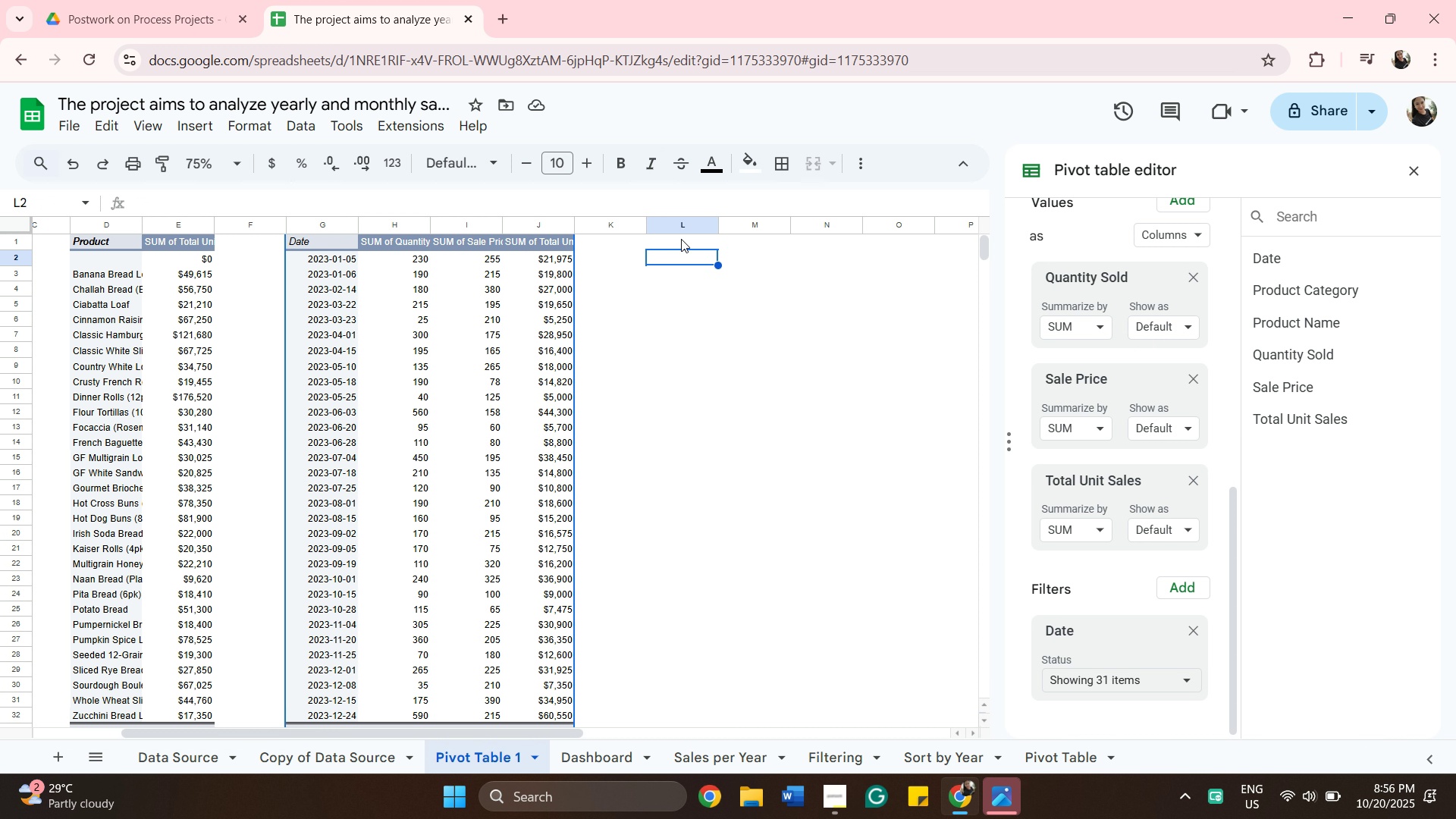 
left_click([681, 239])
 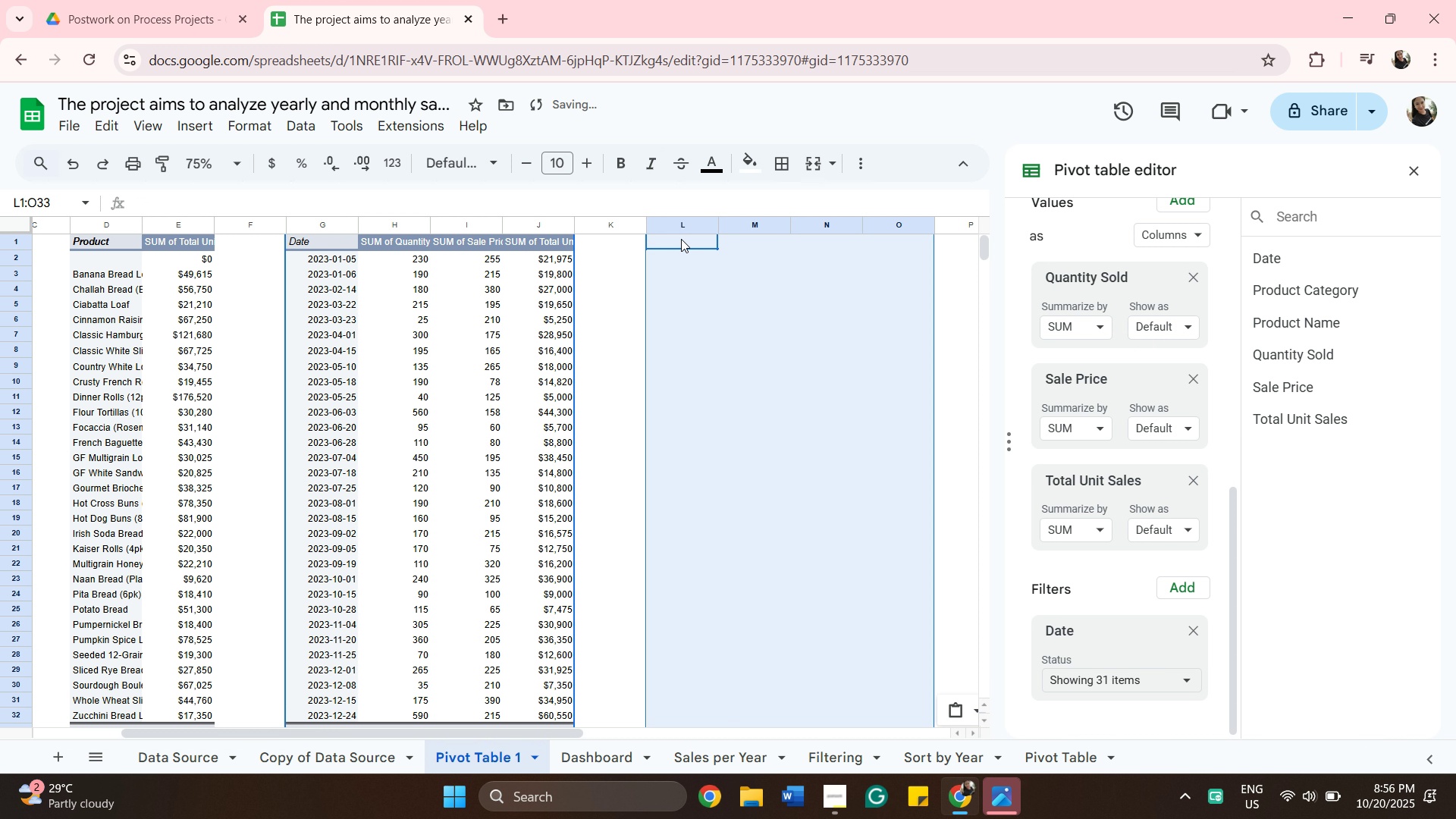 
key(Control+V)
 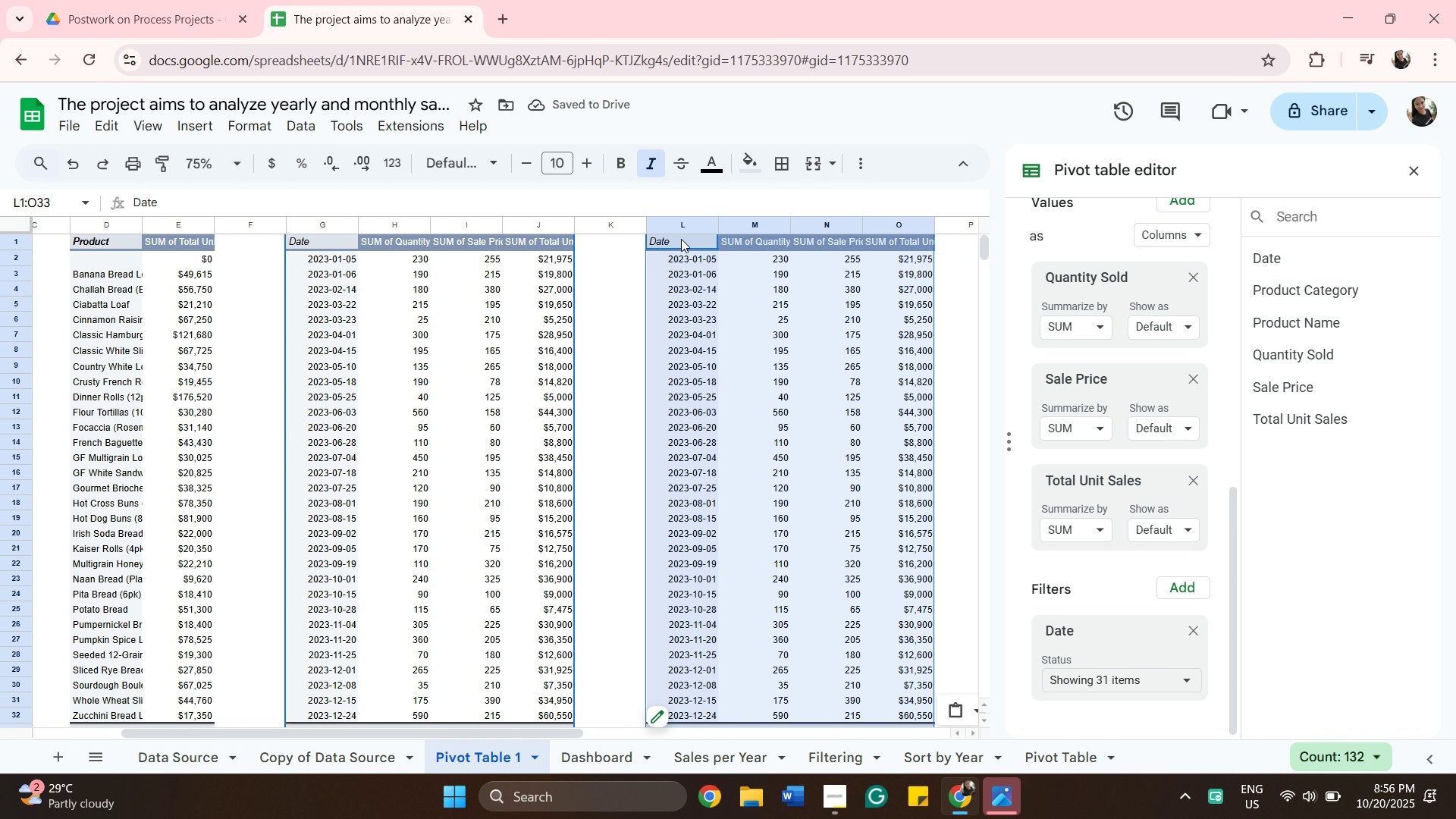 
scroll: coordinate [1151, 682], scroll_direction: down, amount: 3.0
 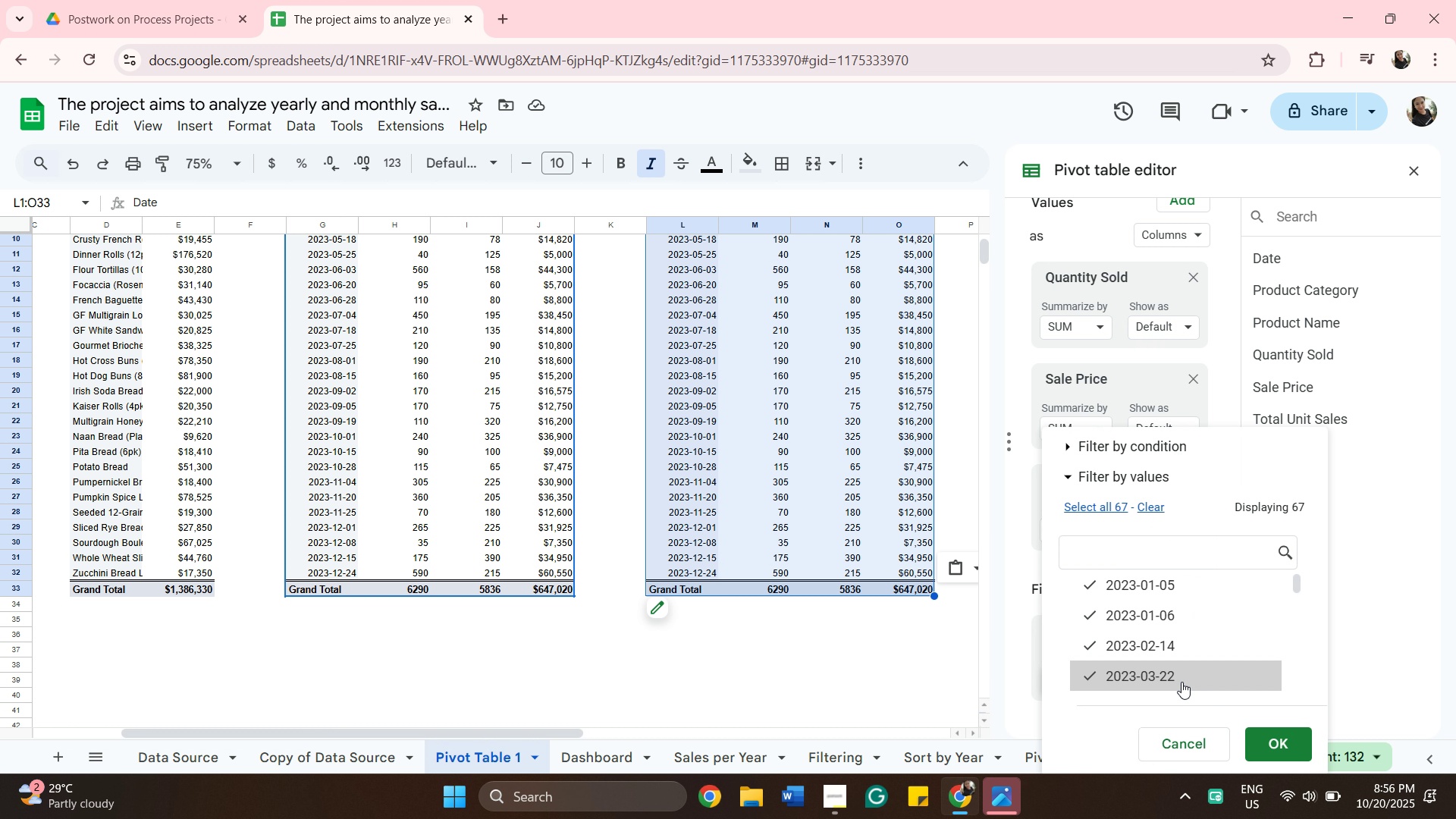 
left_click([1181, 682])
 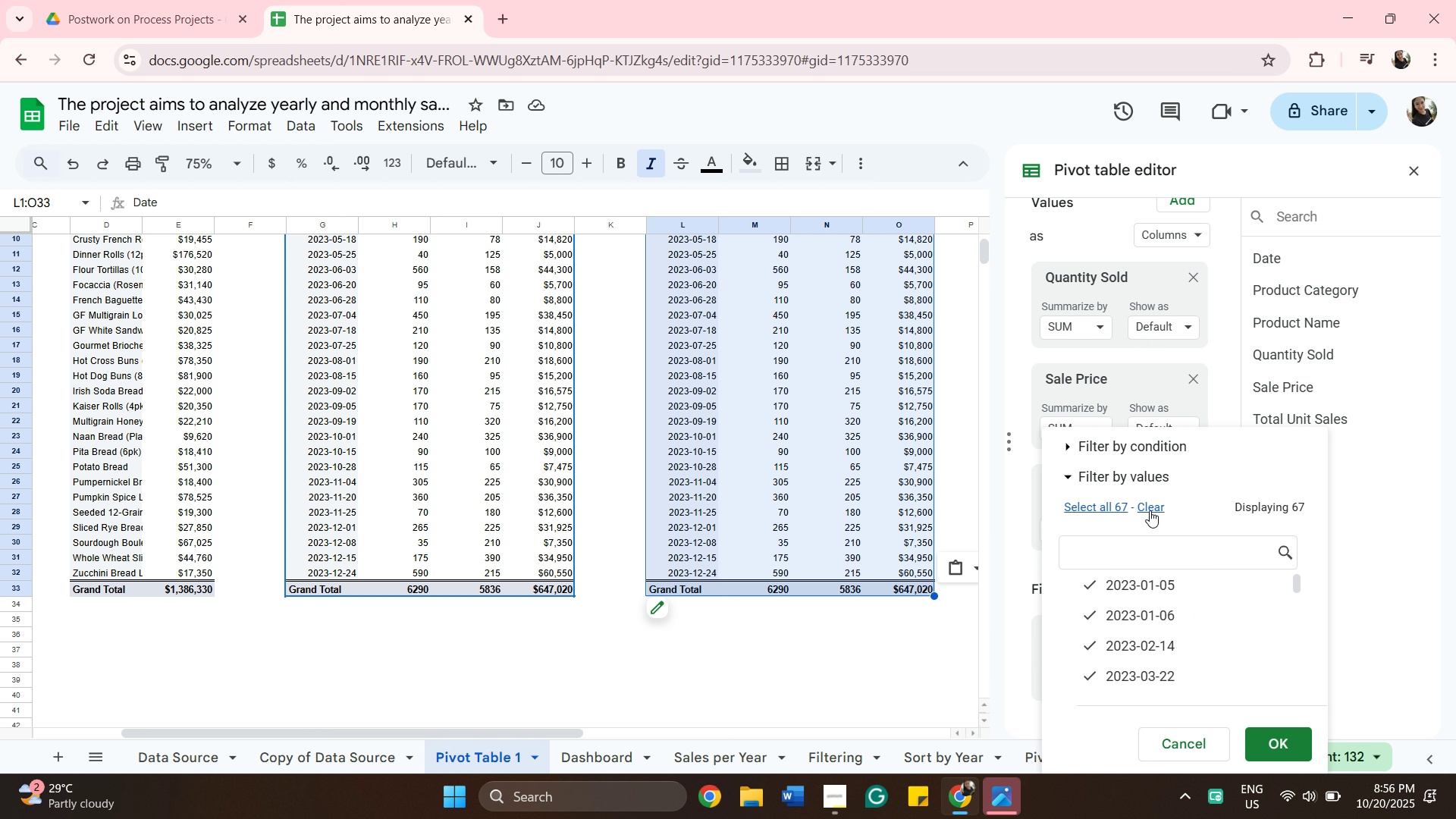 
left_click([1150, 510])
 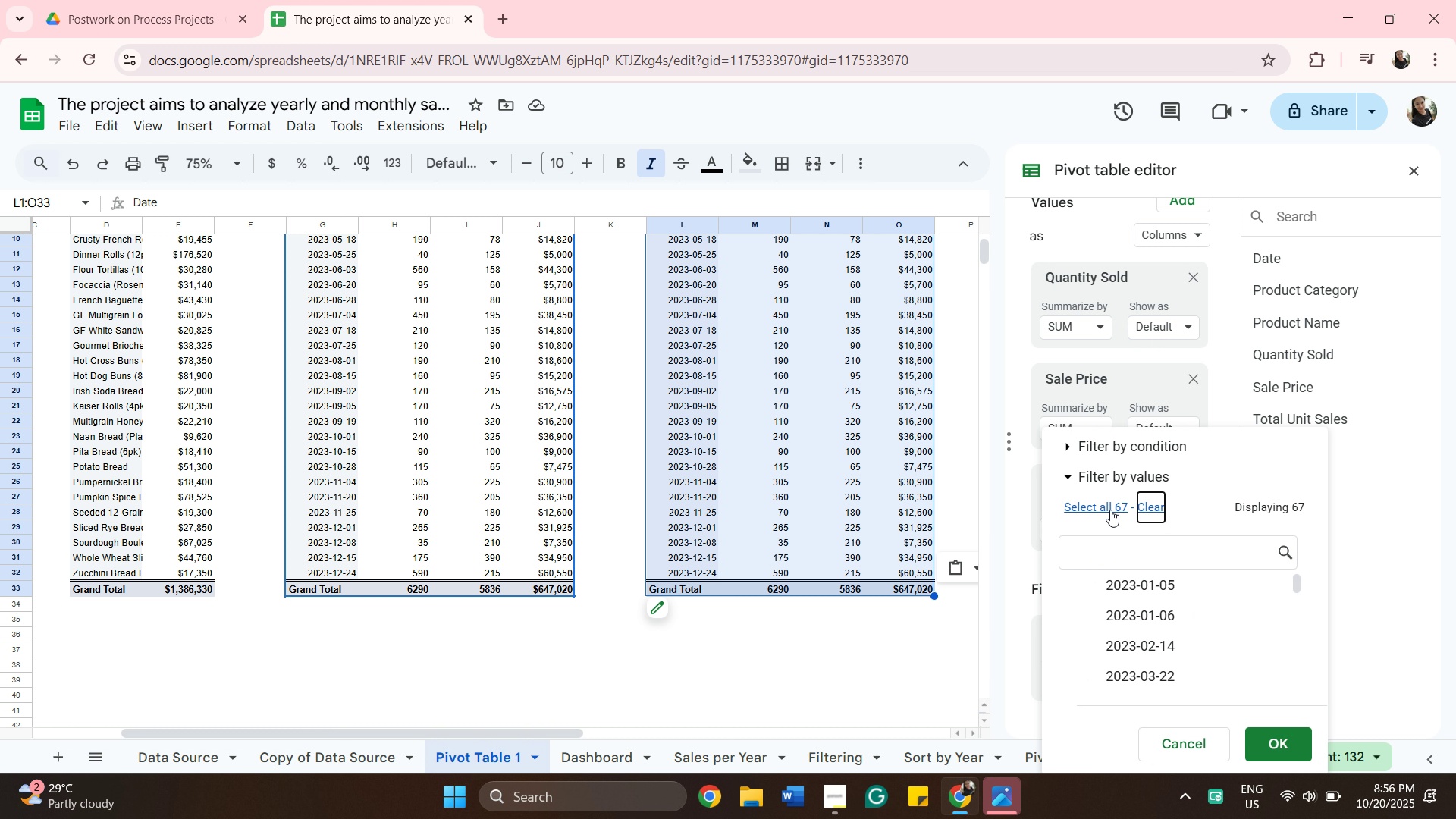 
left_click([1107, 509])
 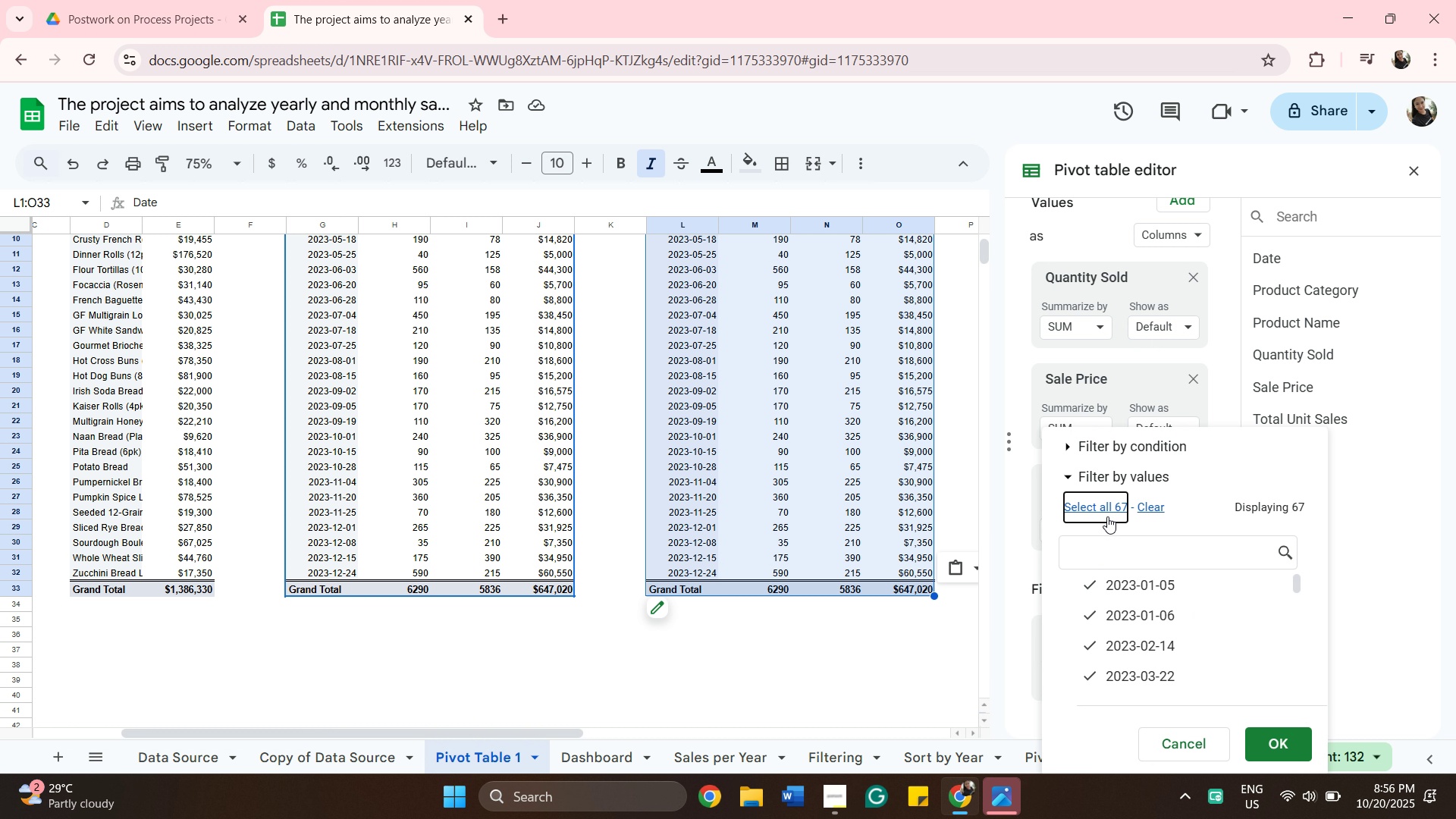 
scroll: coordinate [1107, 515], scroll_direction: down, amount: 4.0
 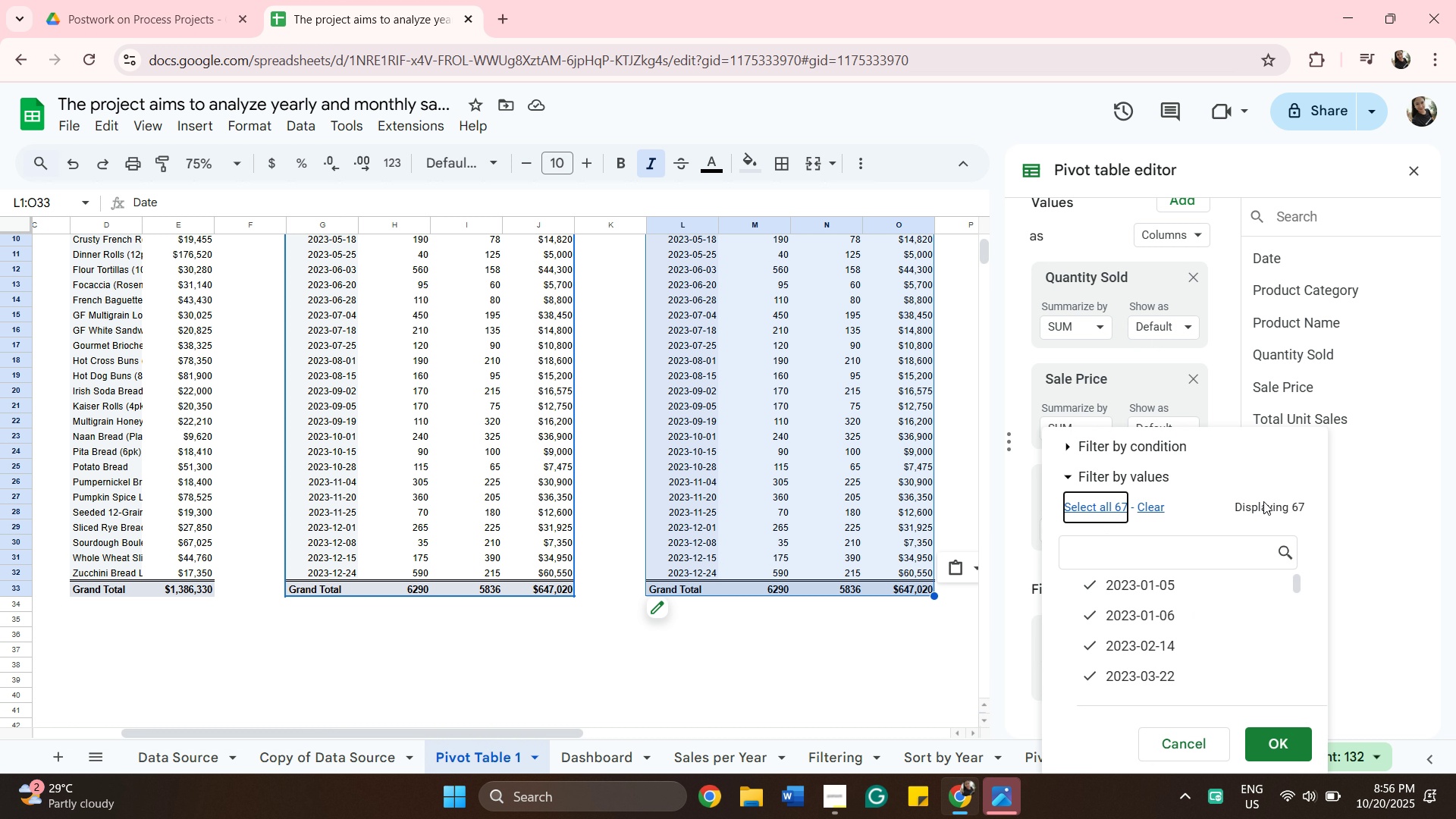 
left_click([1267, 501])
 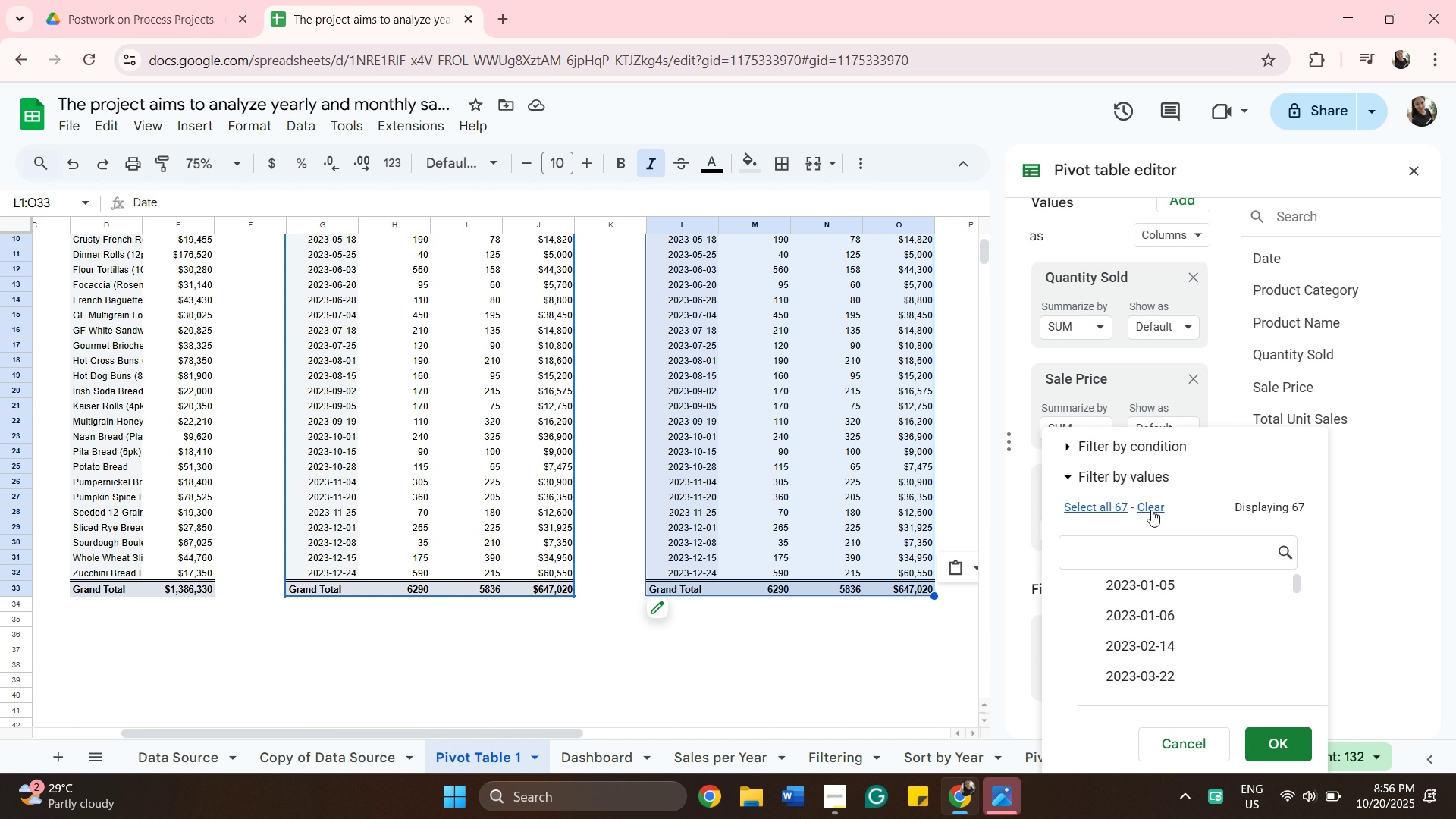 
left_click([1151, 510])
 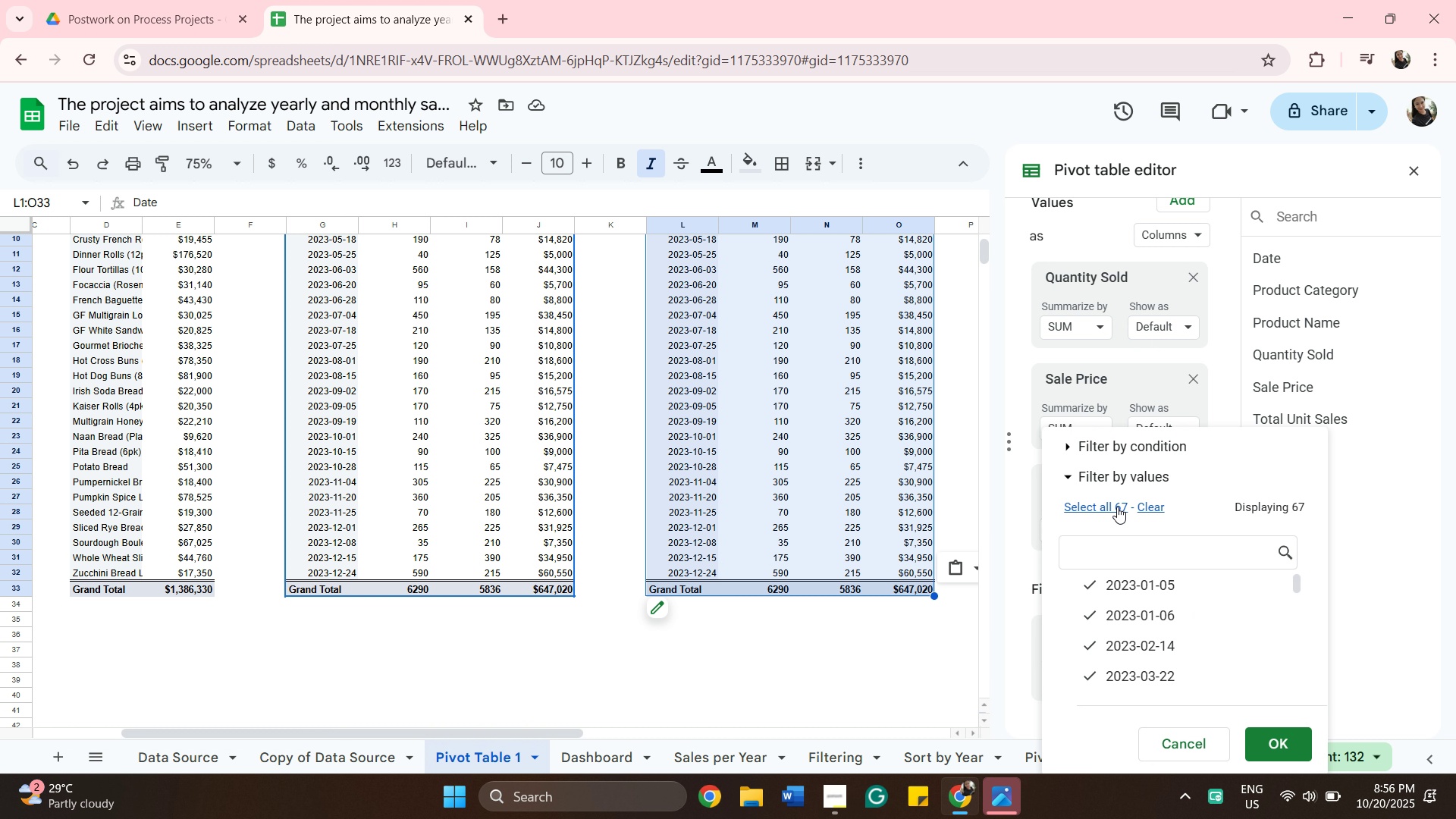 
double_click([1117, 507])
 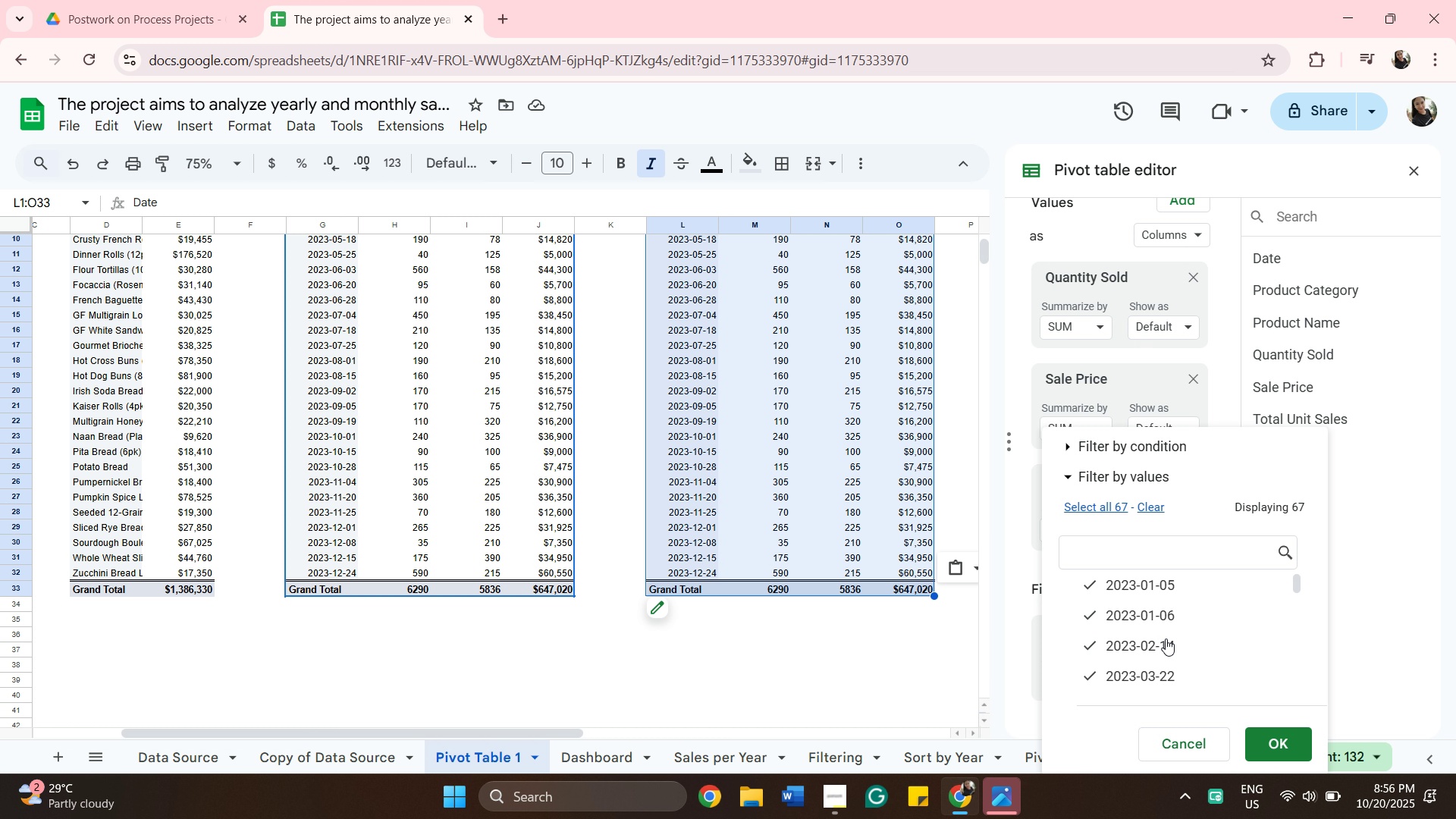 
scroll: coordinate [1168, 629], scroll_direction: down, amount: 13.0
 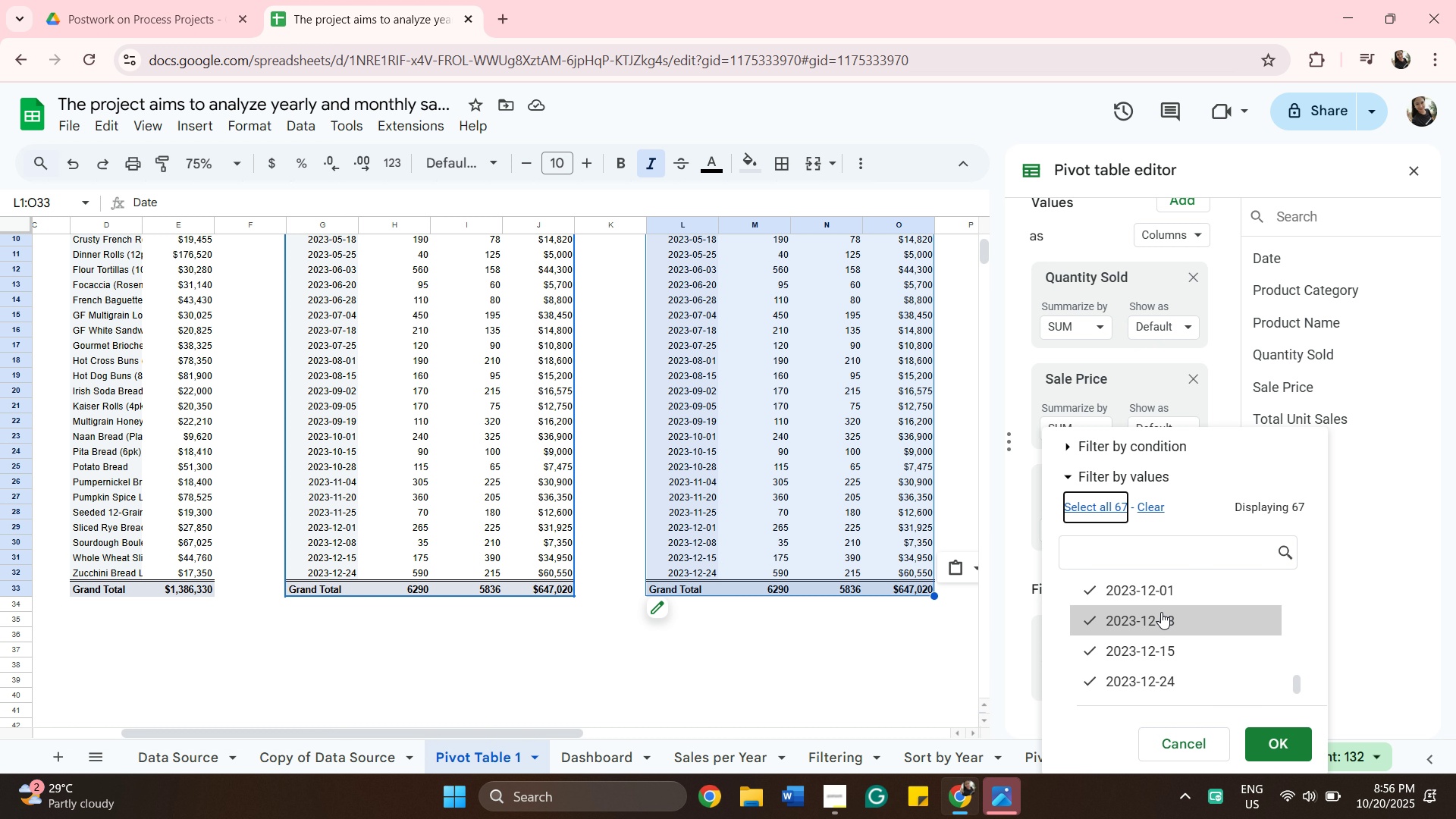 
type(20)
 